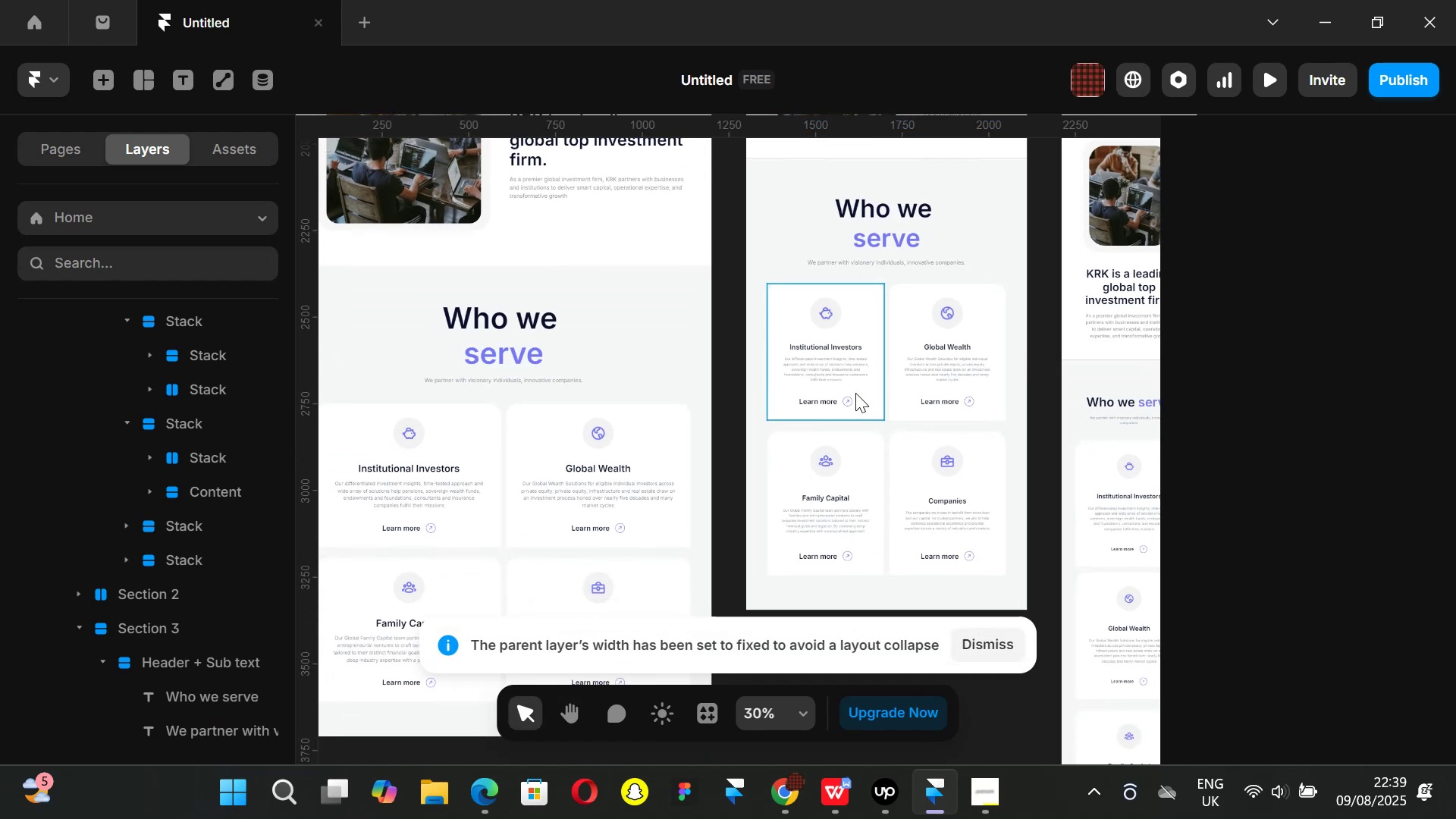 
hold_key(key=ControlLeft, duration=1.22)
scroll: coordinate [888, 369], scroll_direction: up, amount: 2.0
 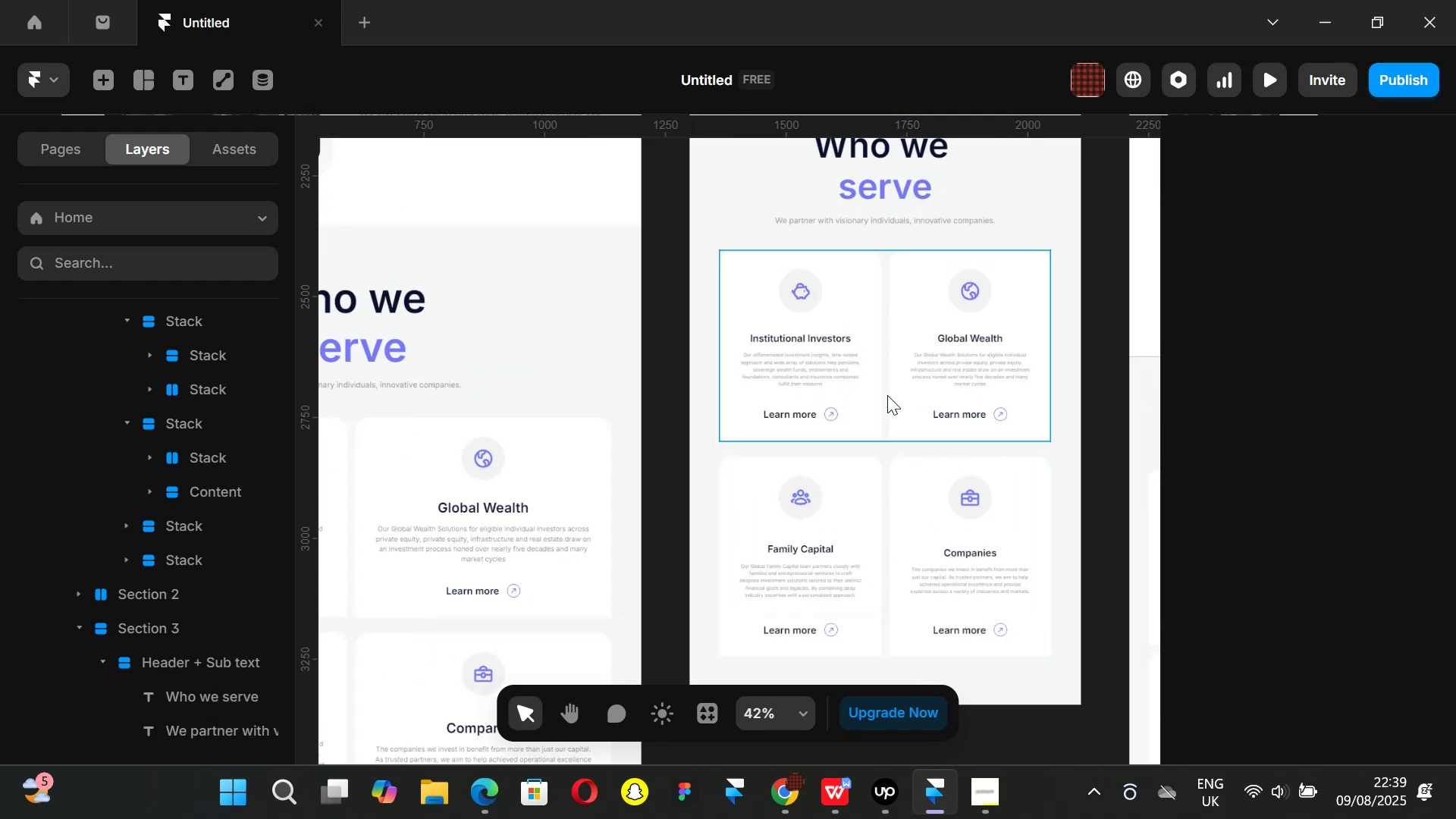 
left_click([887, 395])
 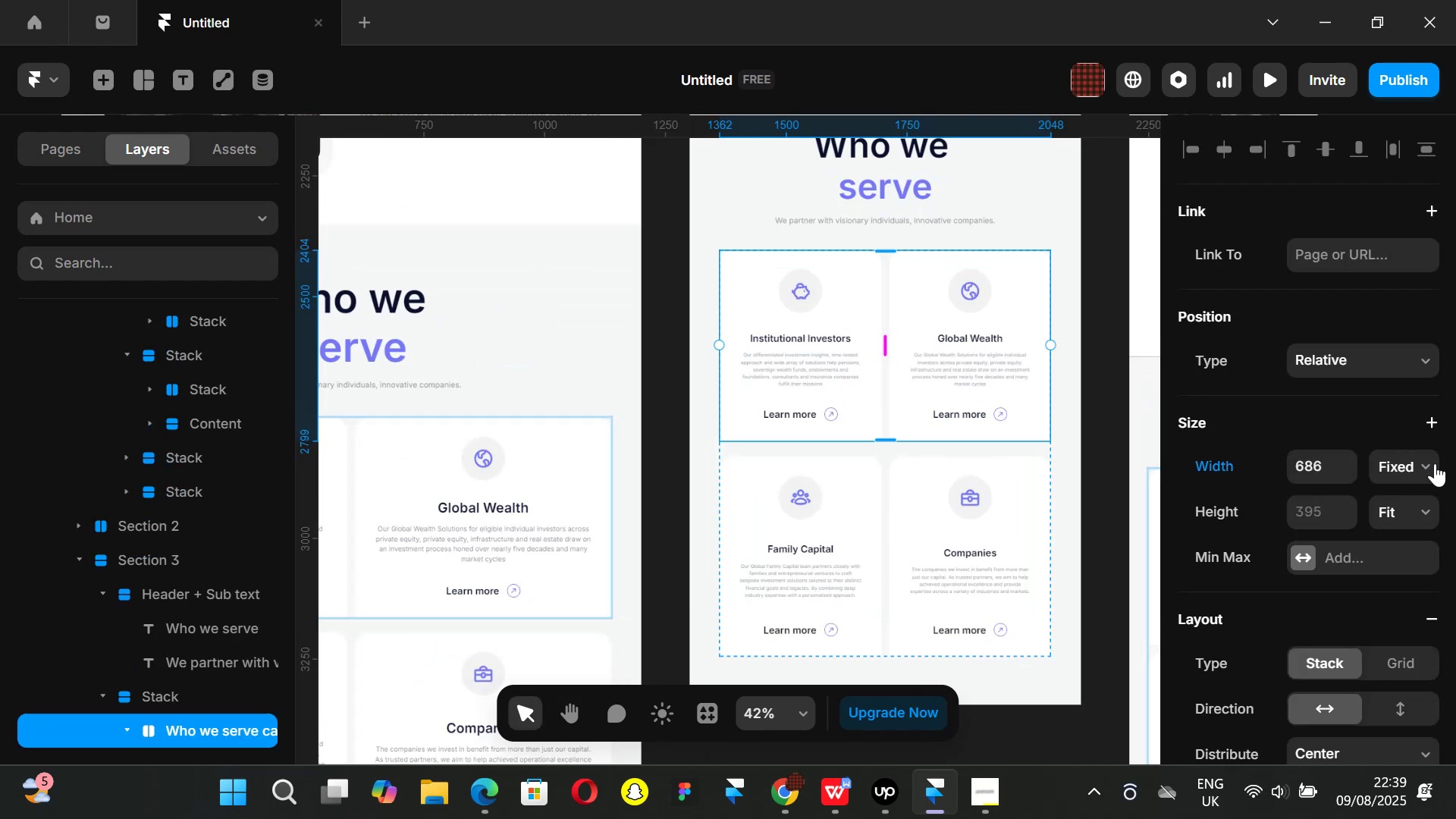 
left_click([1435, 463])
 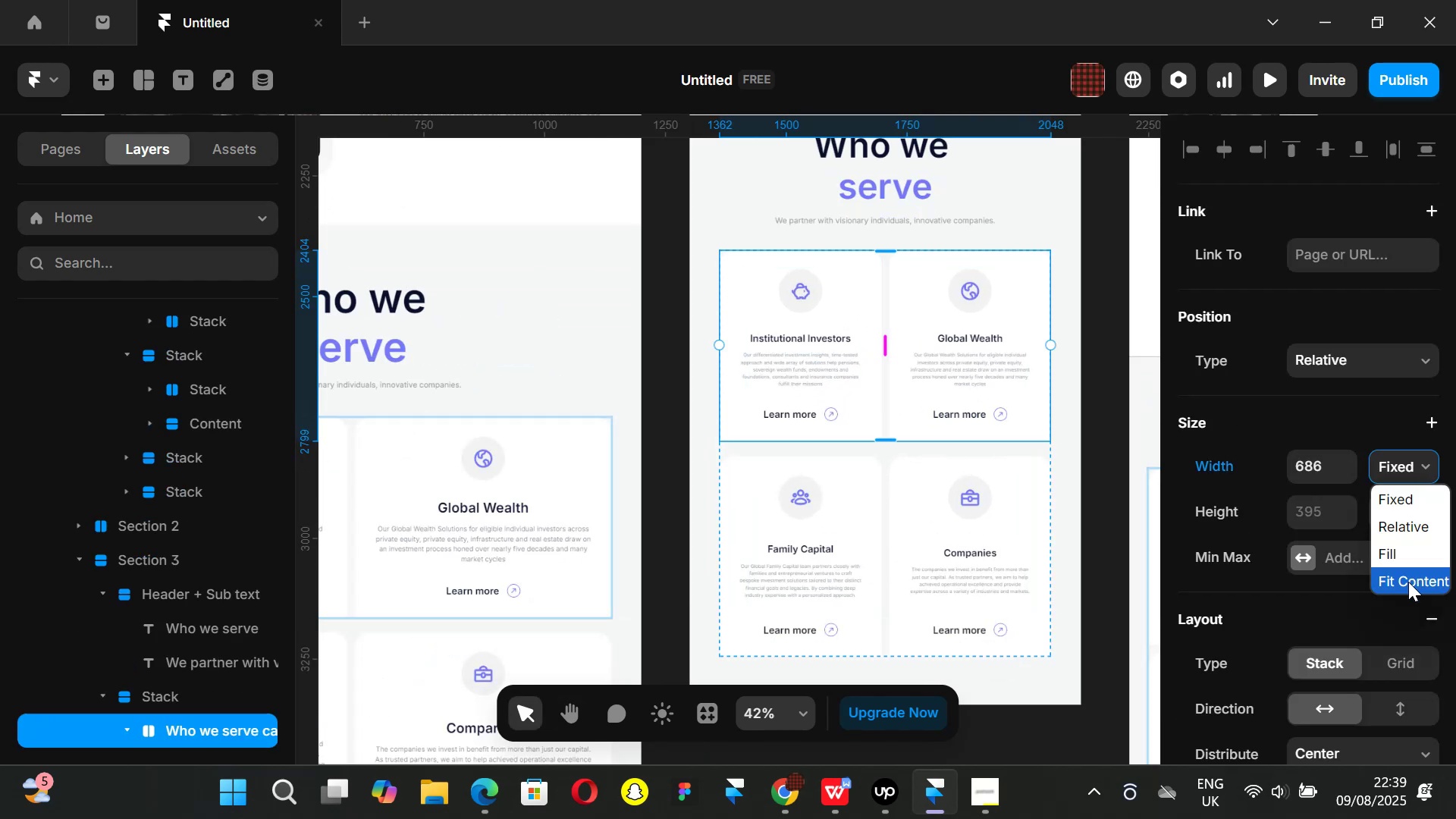 
left_click([1408, 582])
 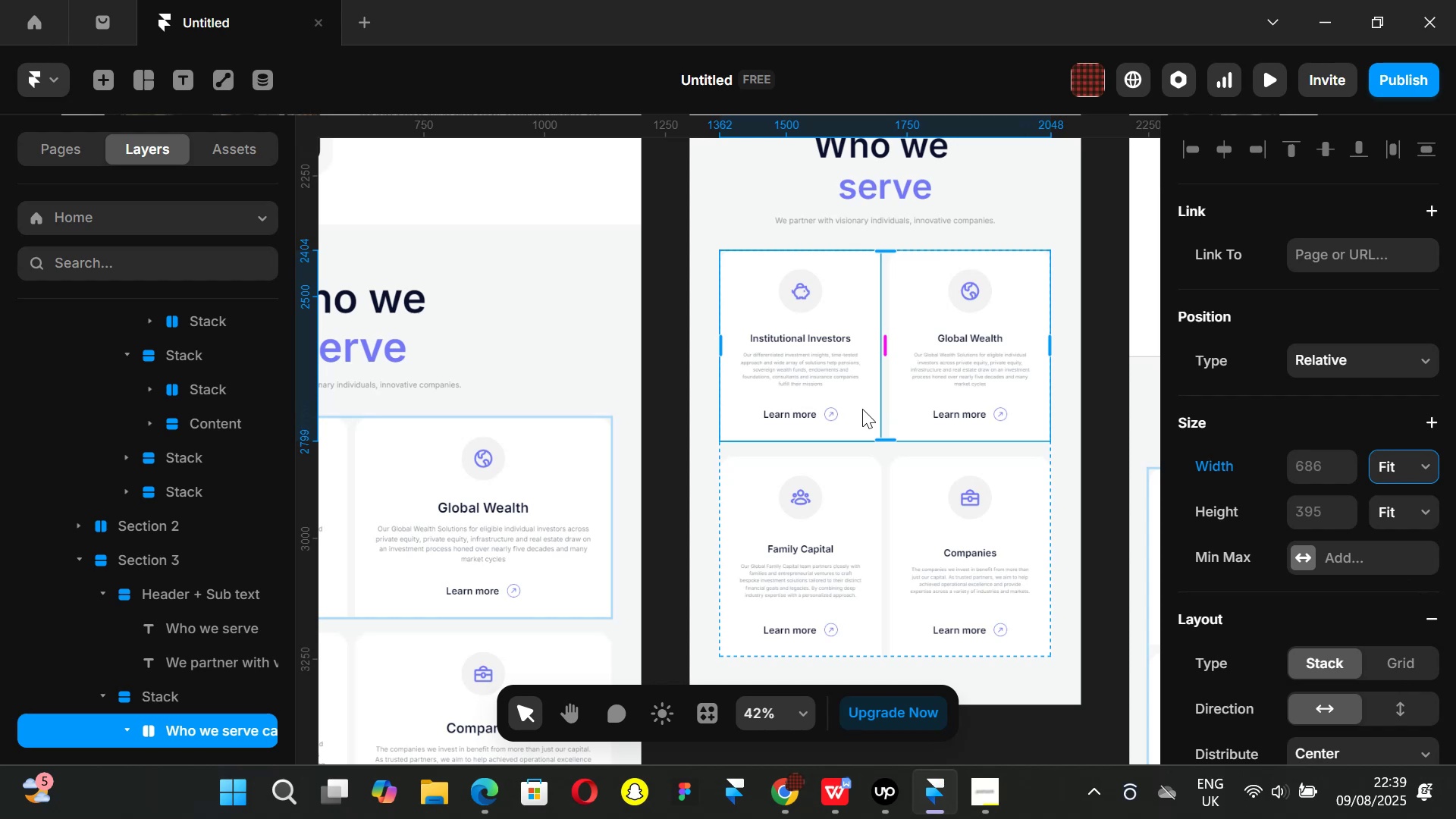 
left_click([862, 409])
 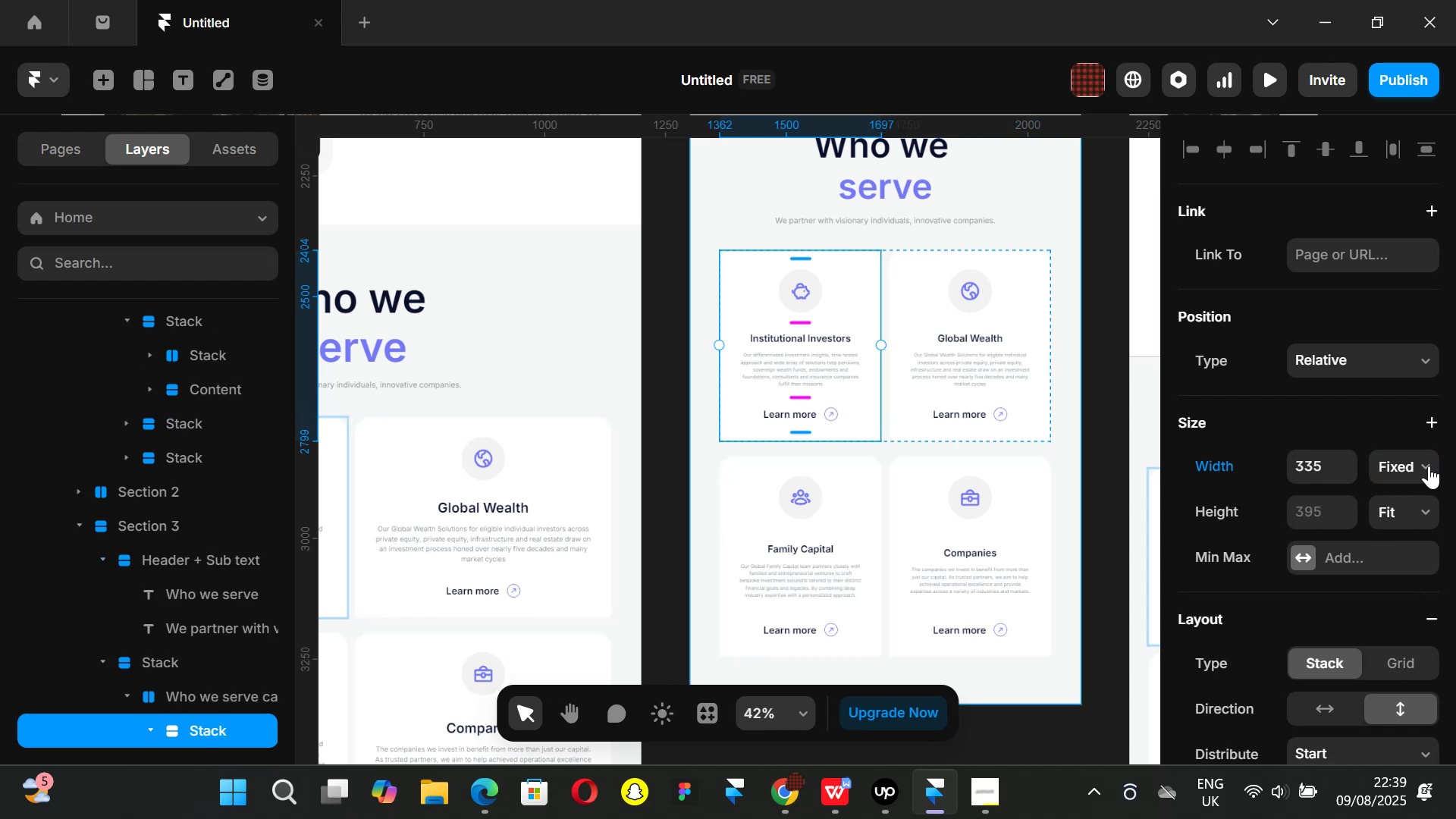 
left_click([1428, 466])
 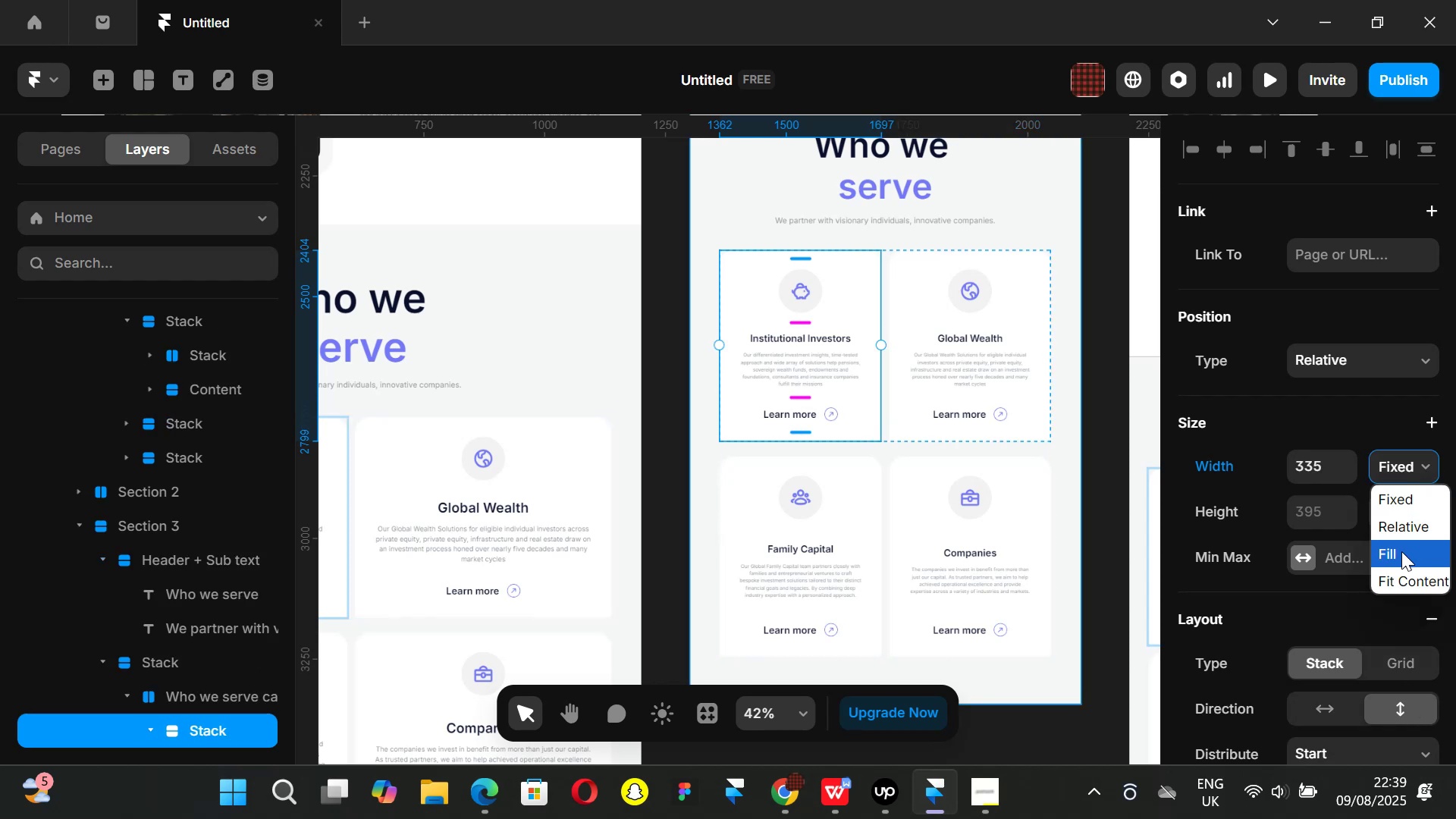 
left_click([1401, 551])
 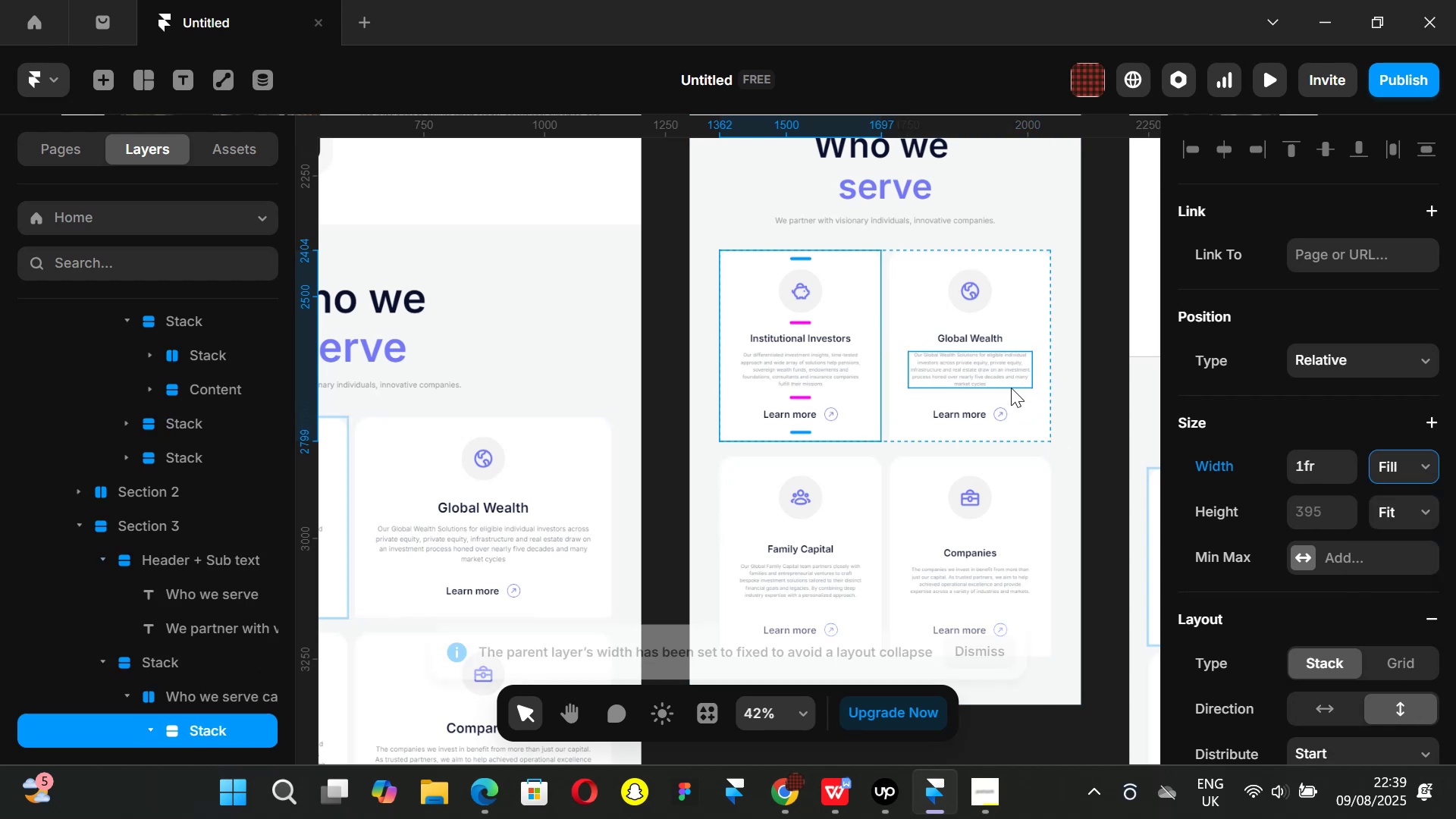 
left_click([1031, 400])
 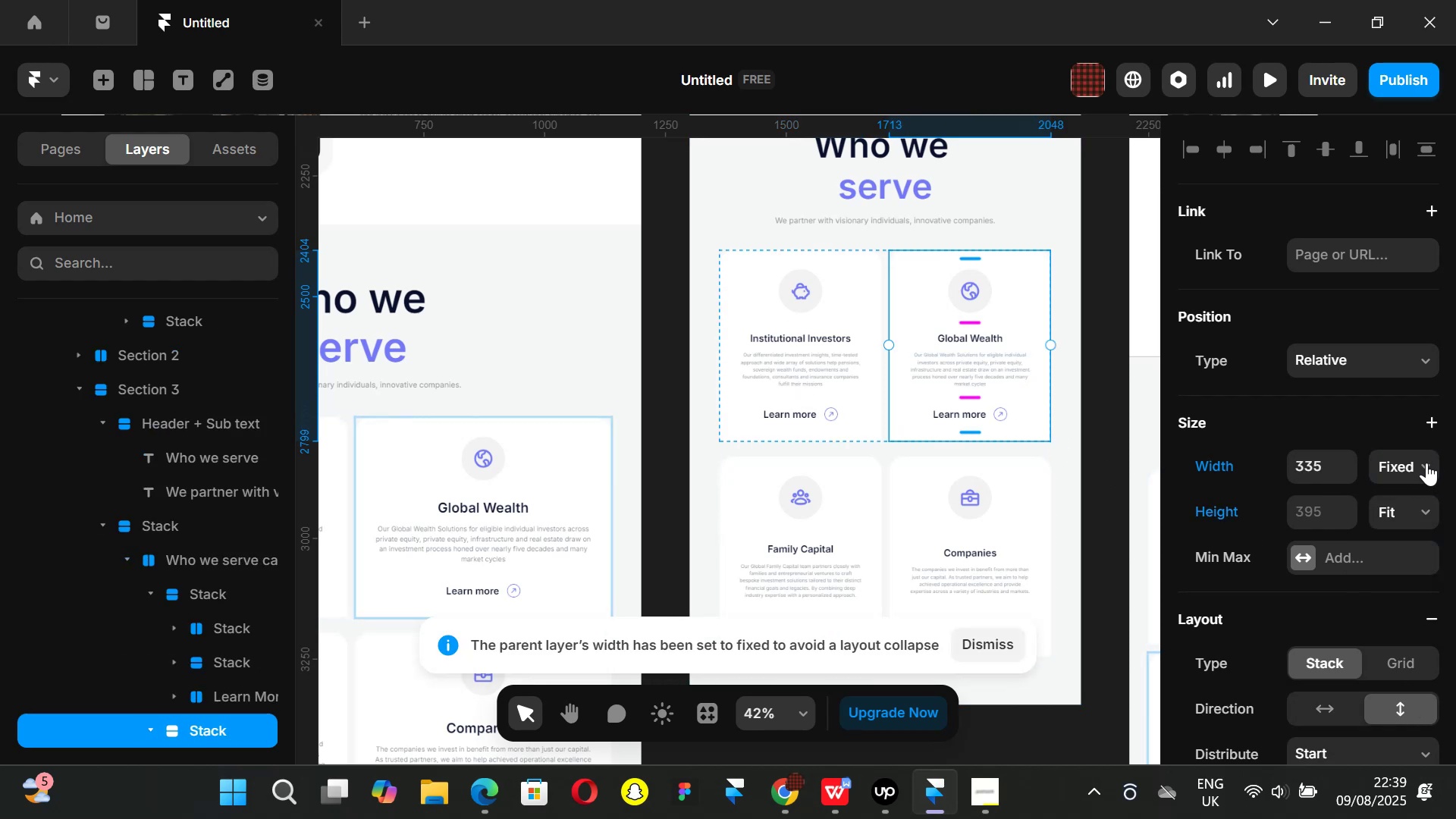 
left_click([1426, 461])
 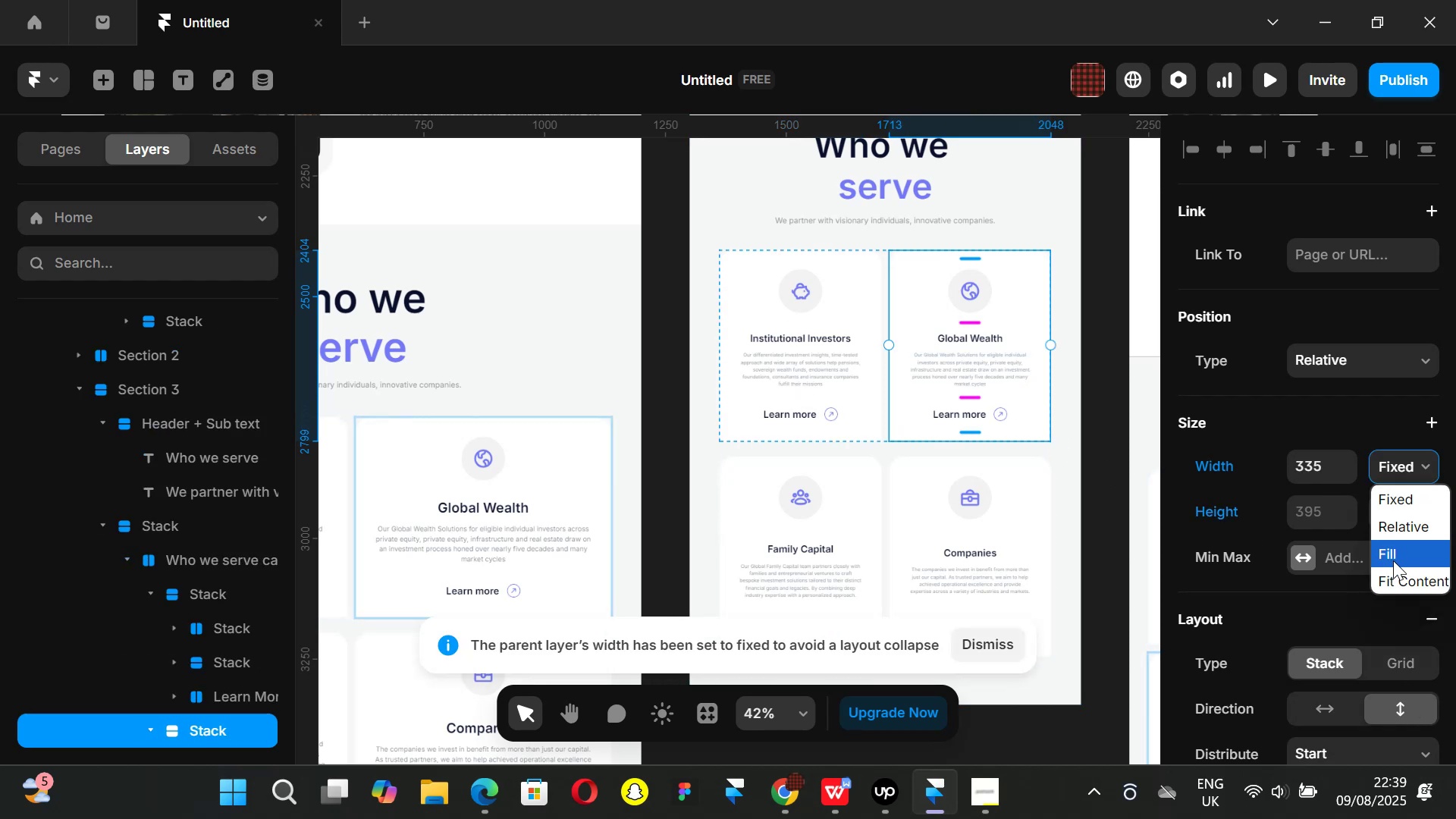 
left_click([1393, 560])
 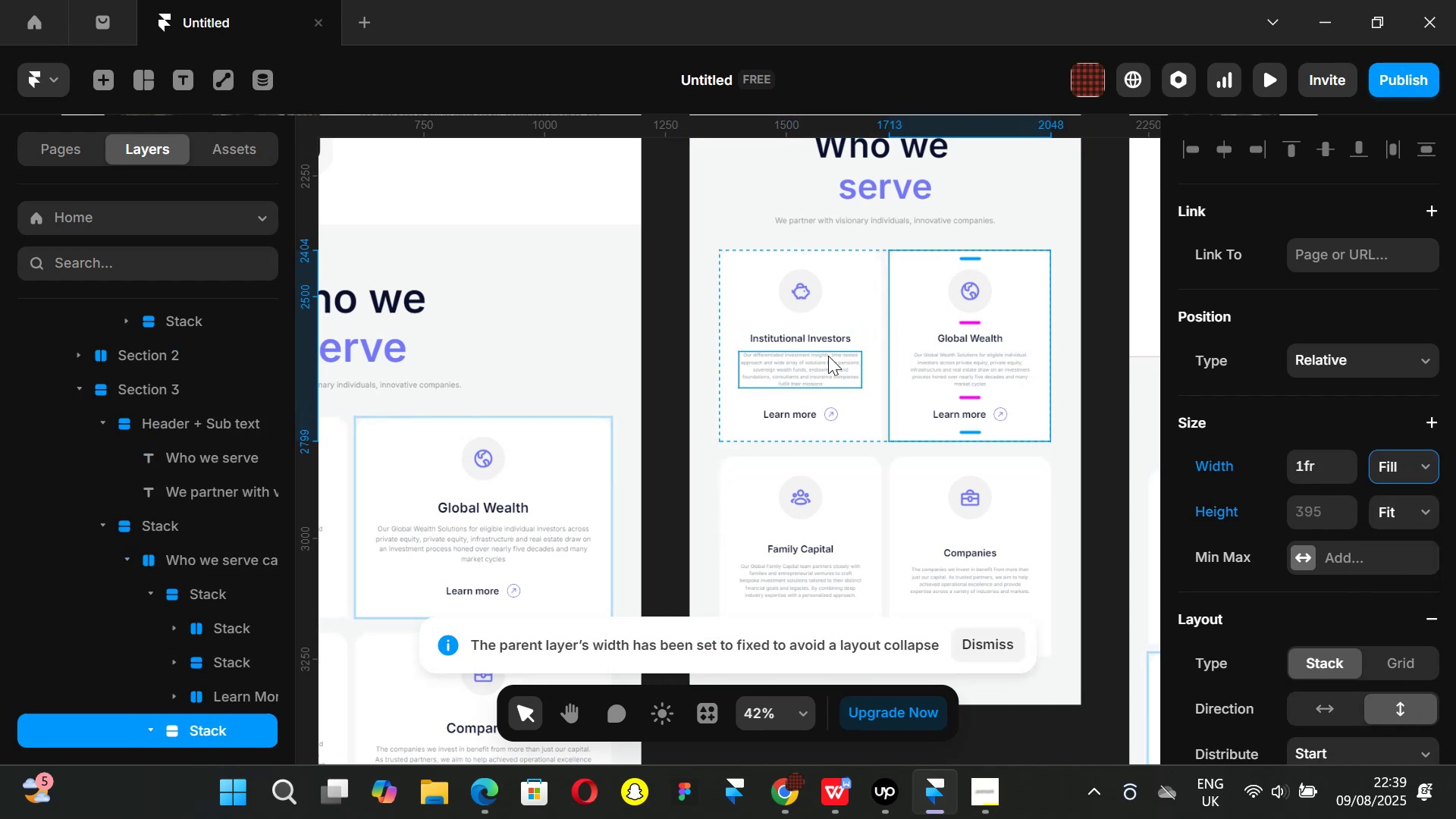 
left_click([835, 346])
 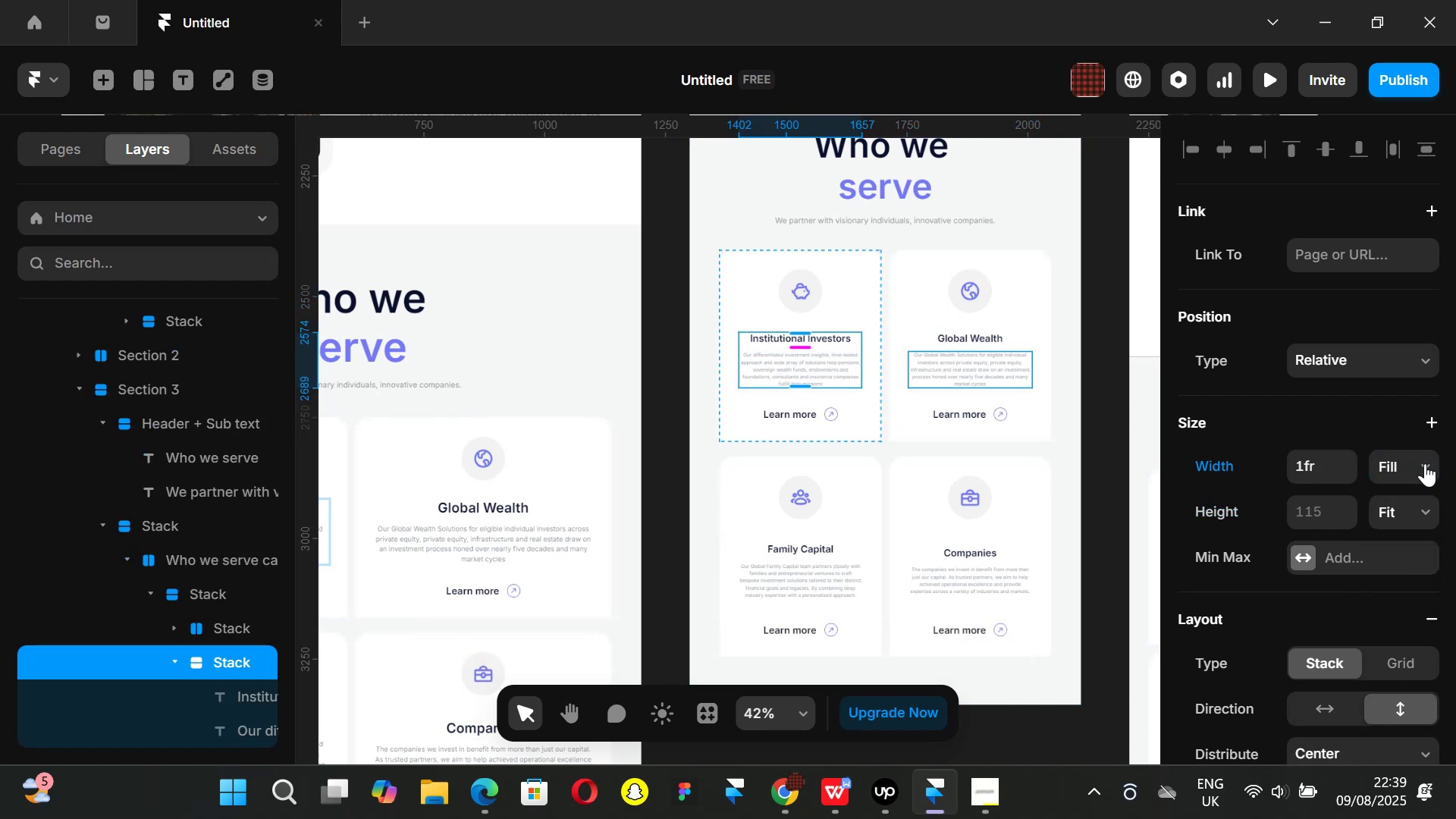 
left_click([1424, 463])
 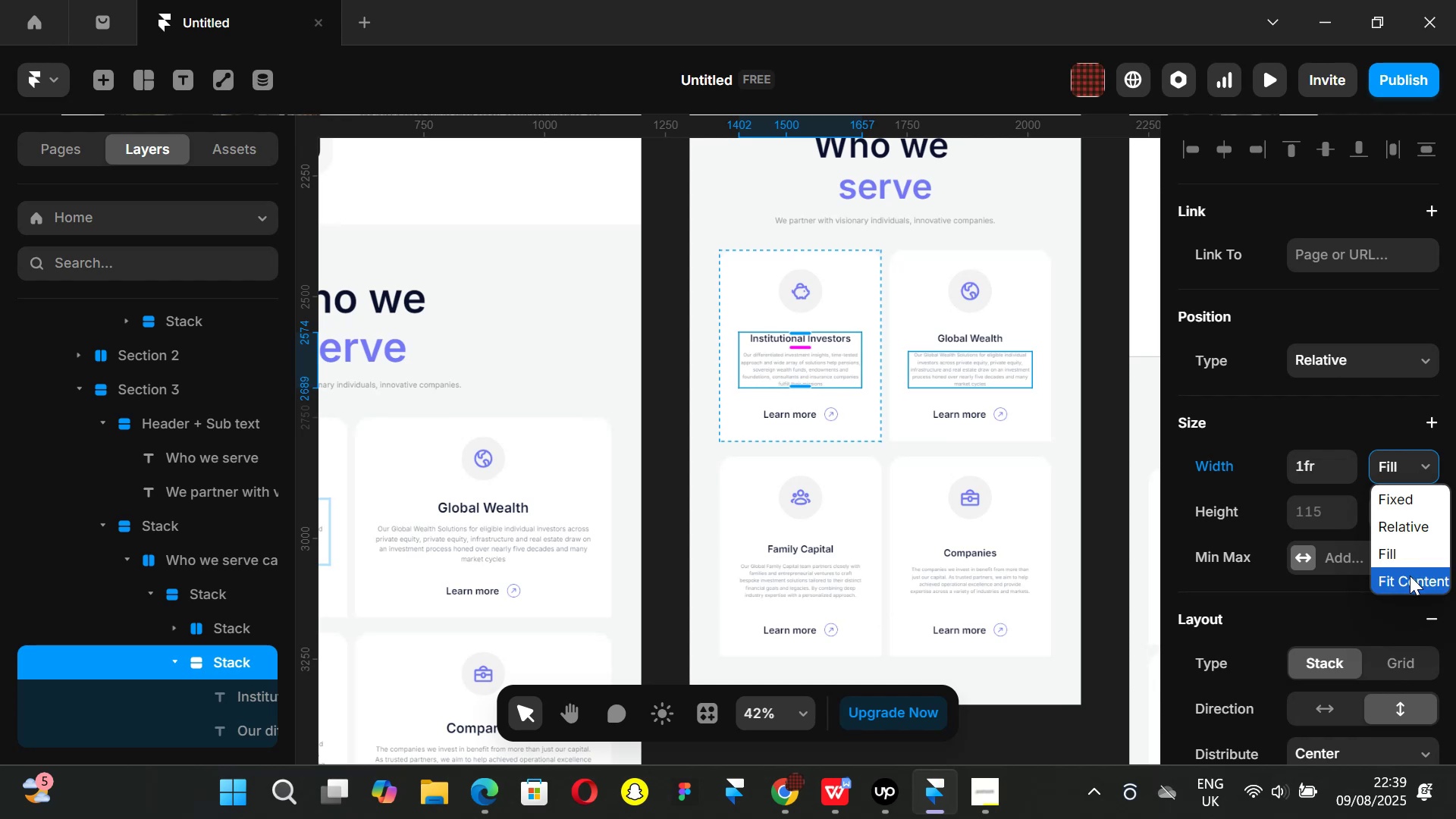 
left_click([1410, 576])
 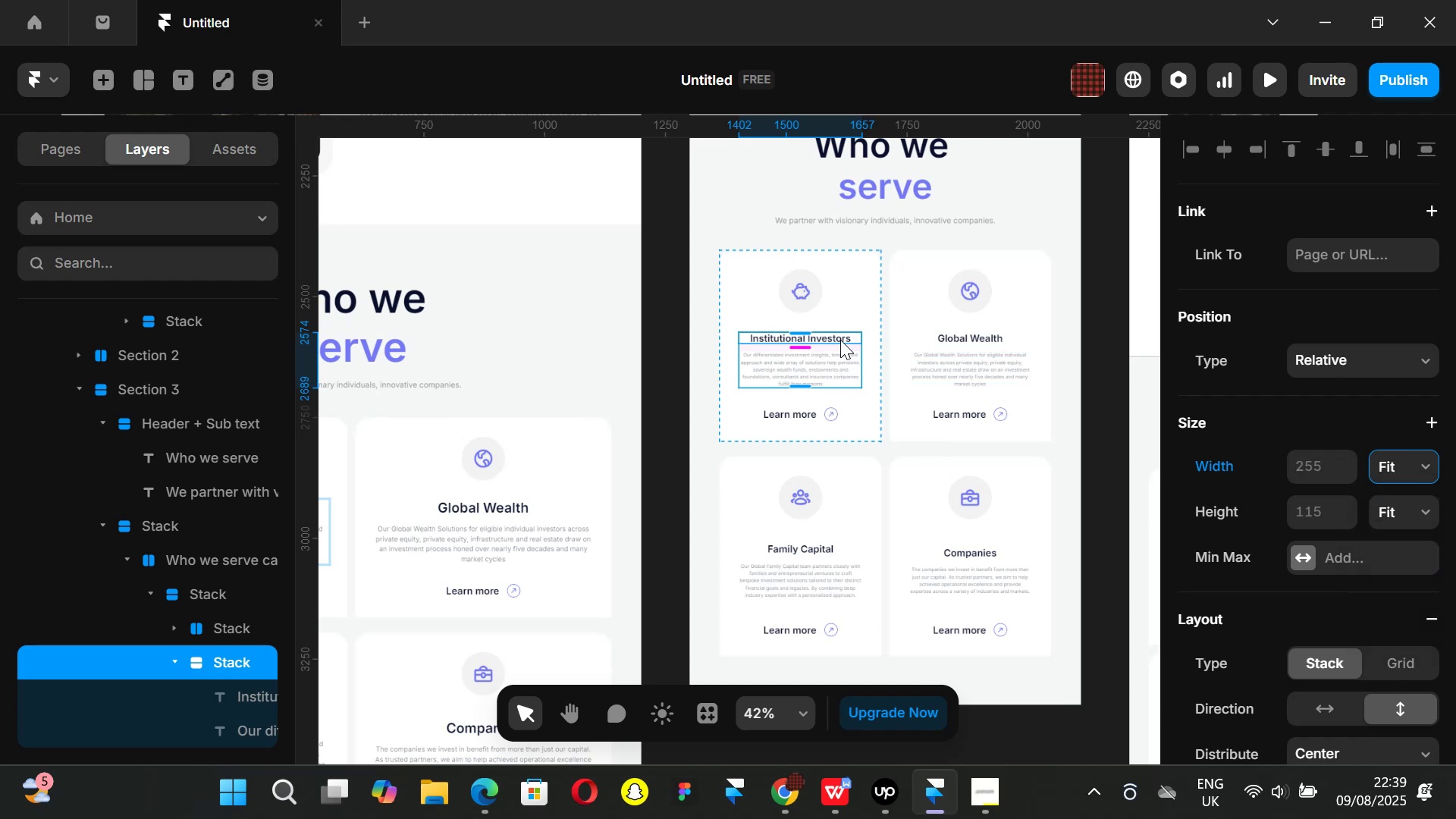 
left_click([840, 340])
 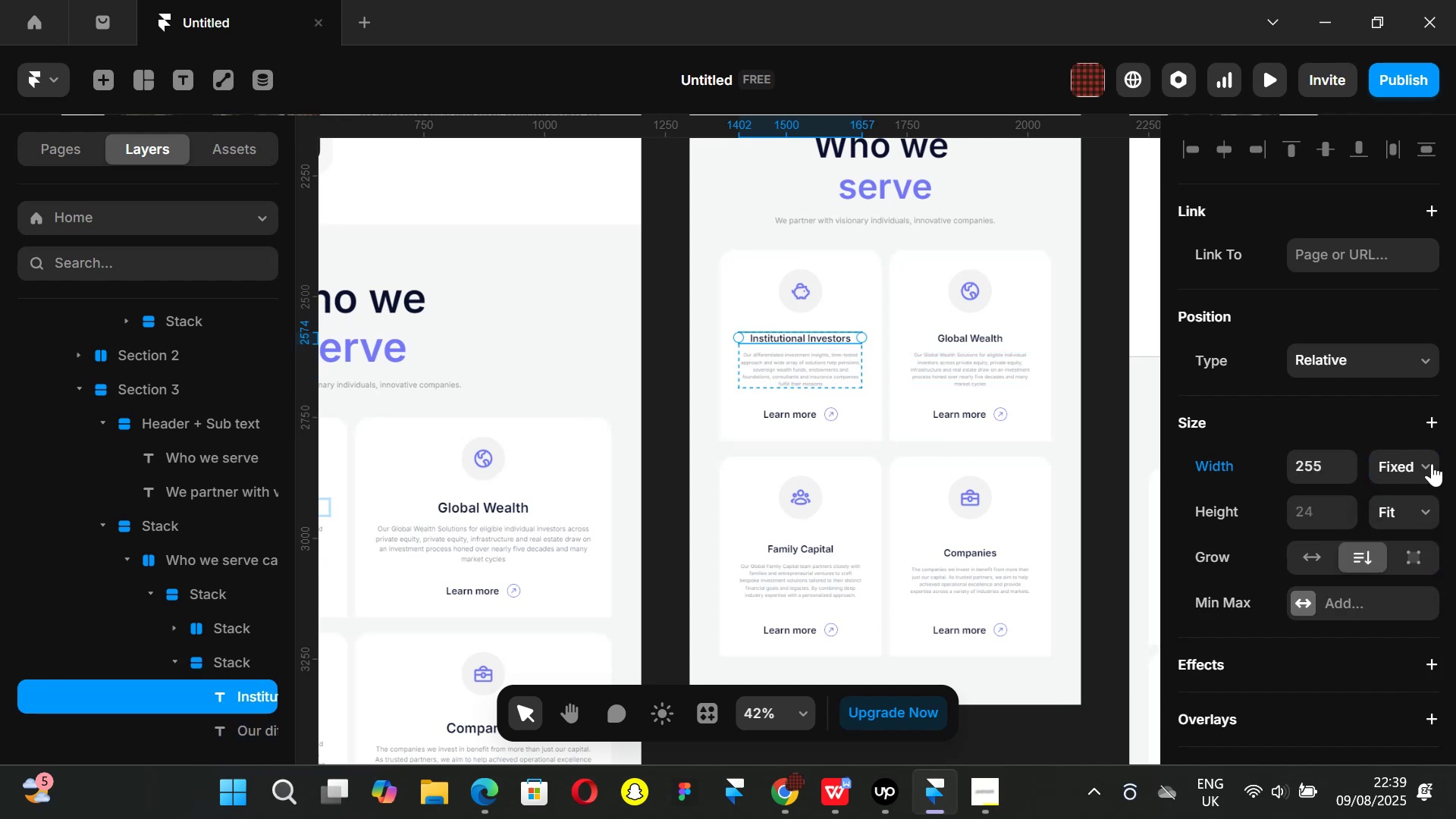 
left_click([1429, 464])
 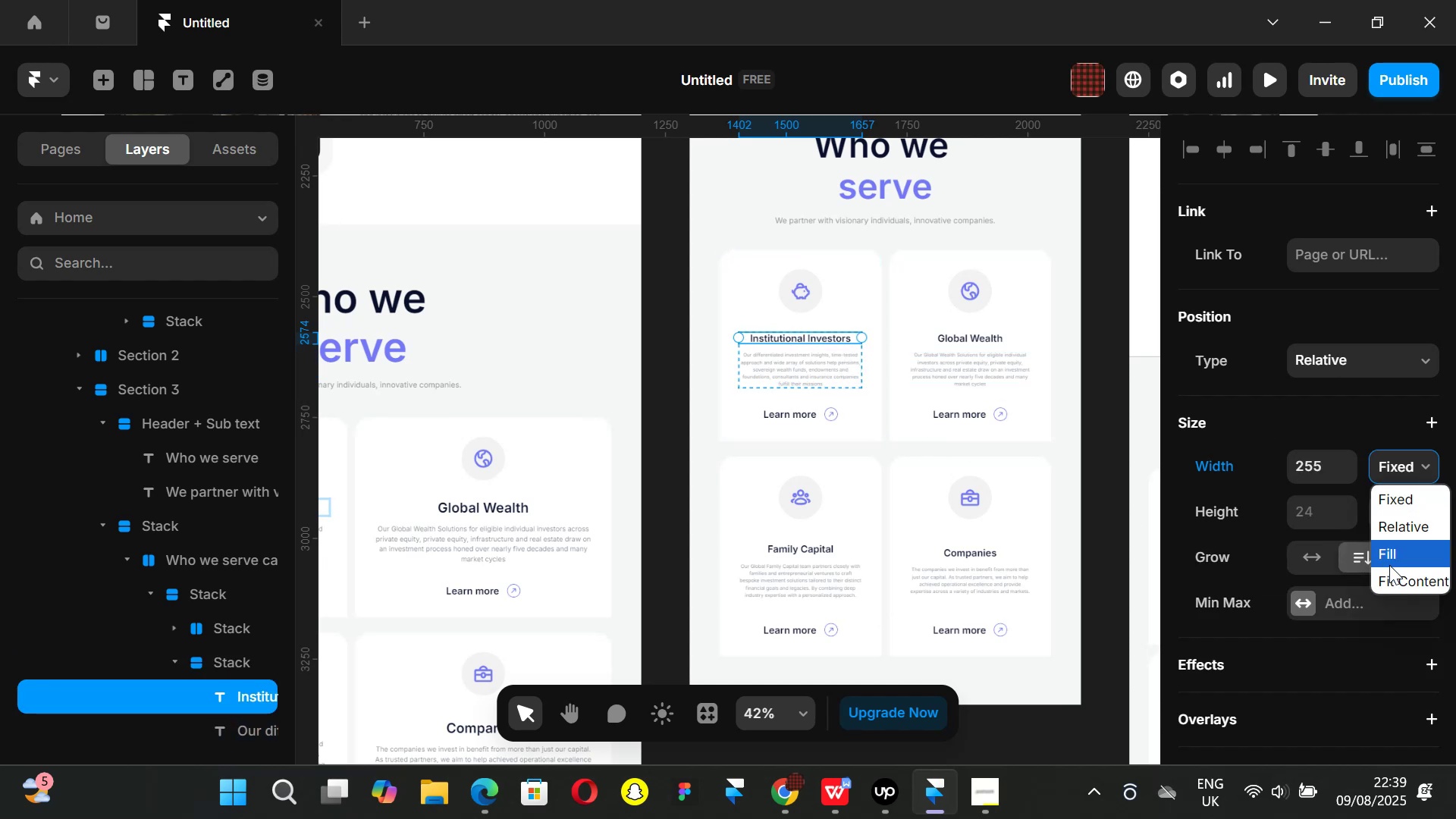 
left_click([1389, 565])
 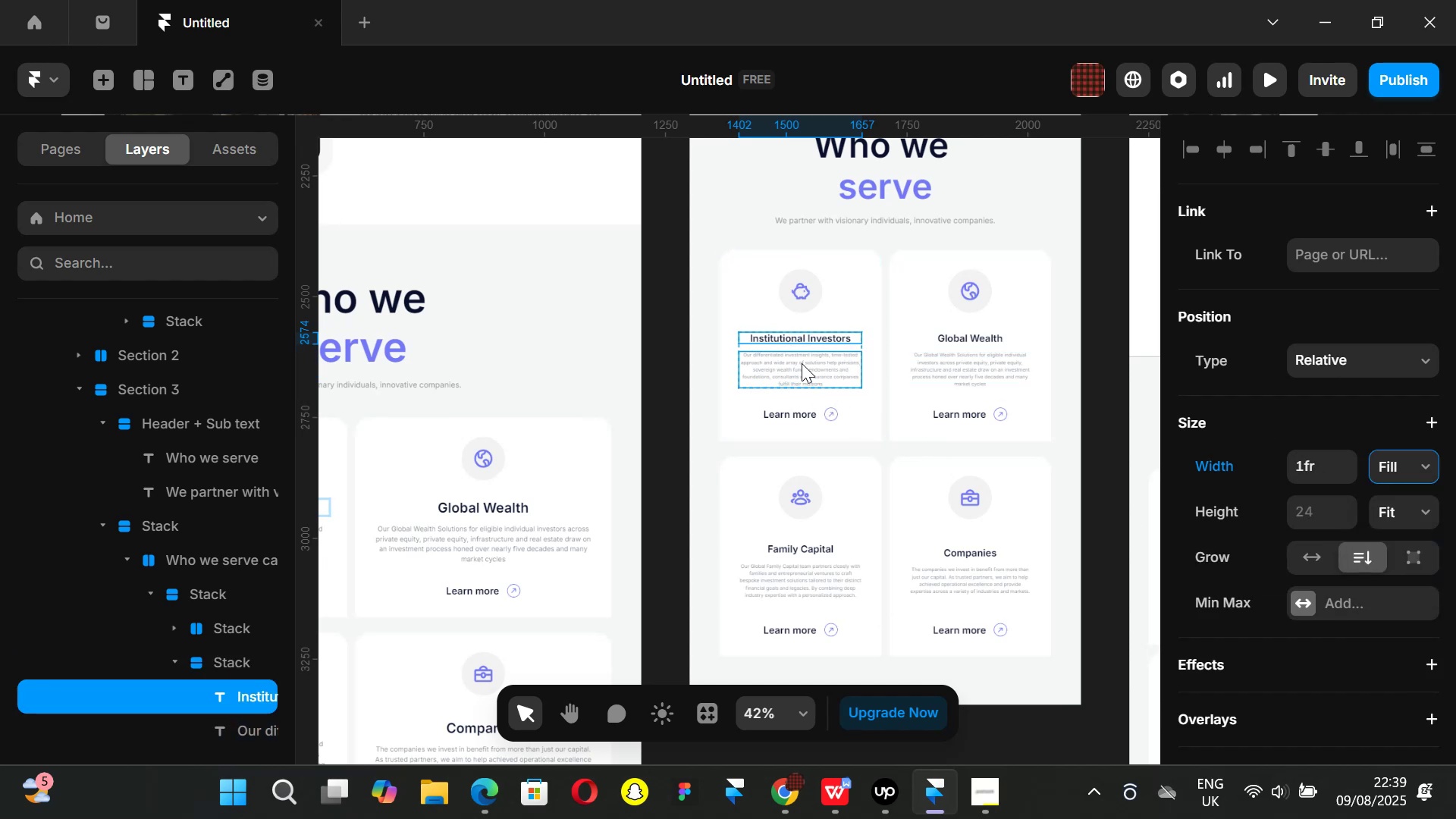 
left_click([802, 363])
 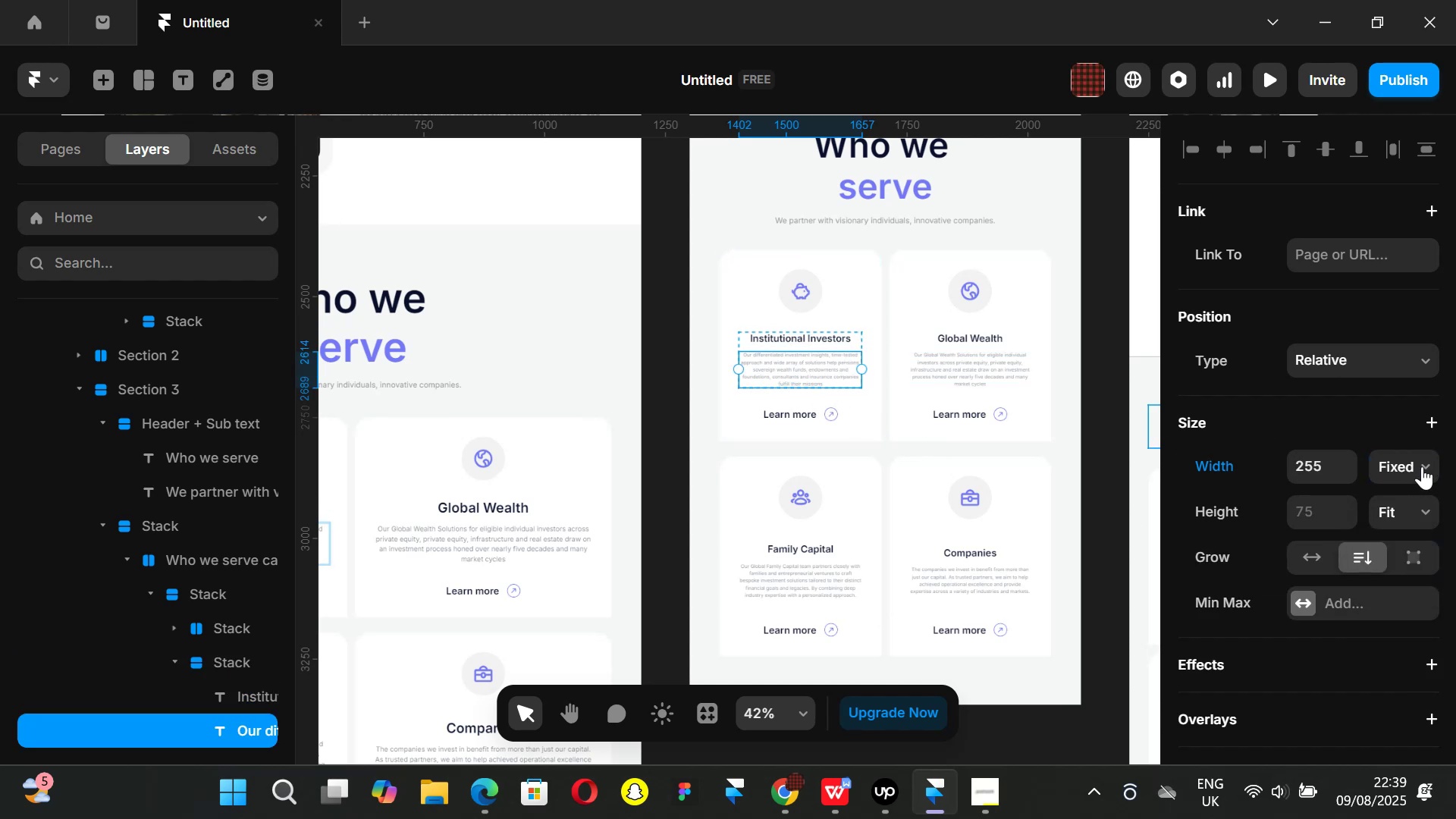 
left_click([1422, 466])
 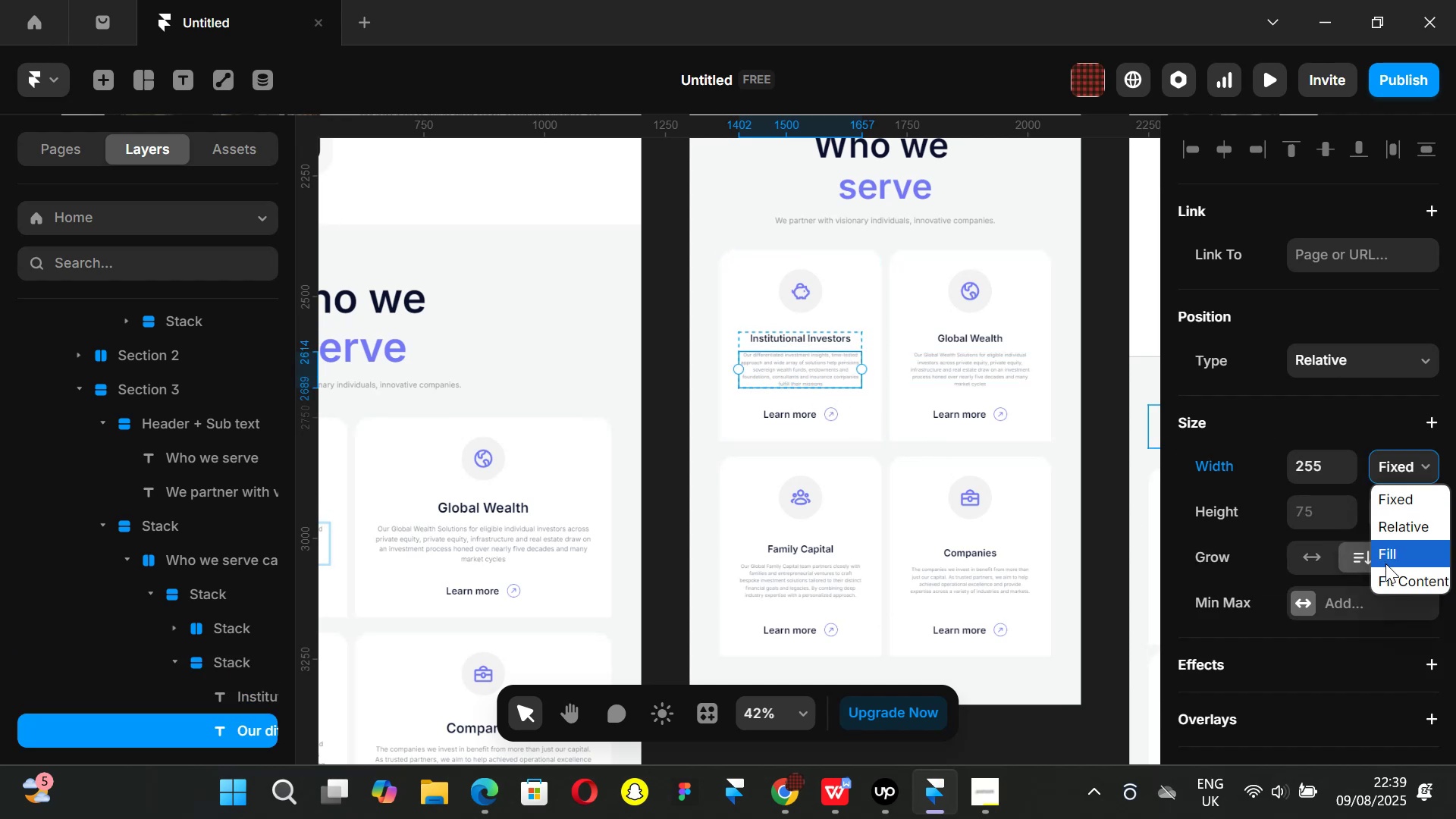 
left_click([1385, 563])
 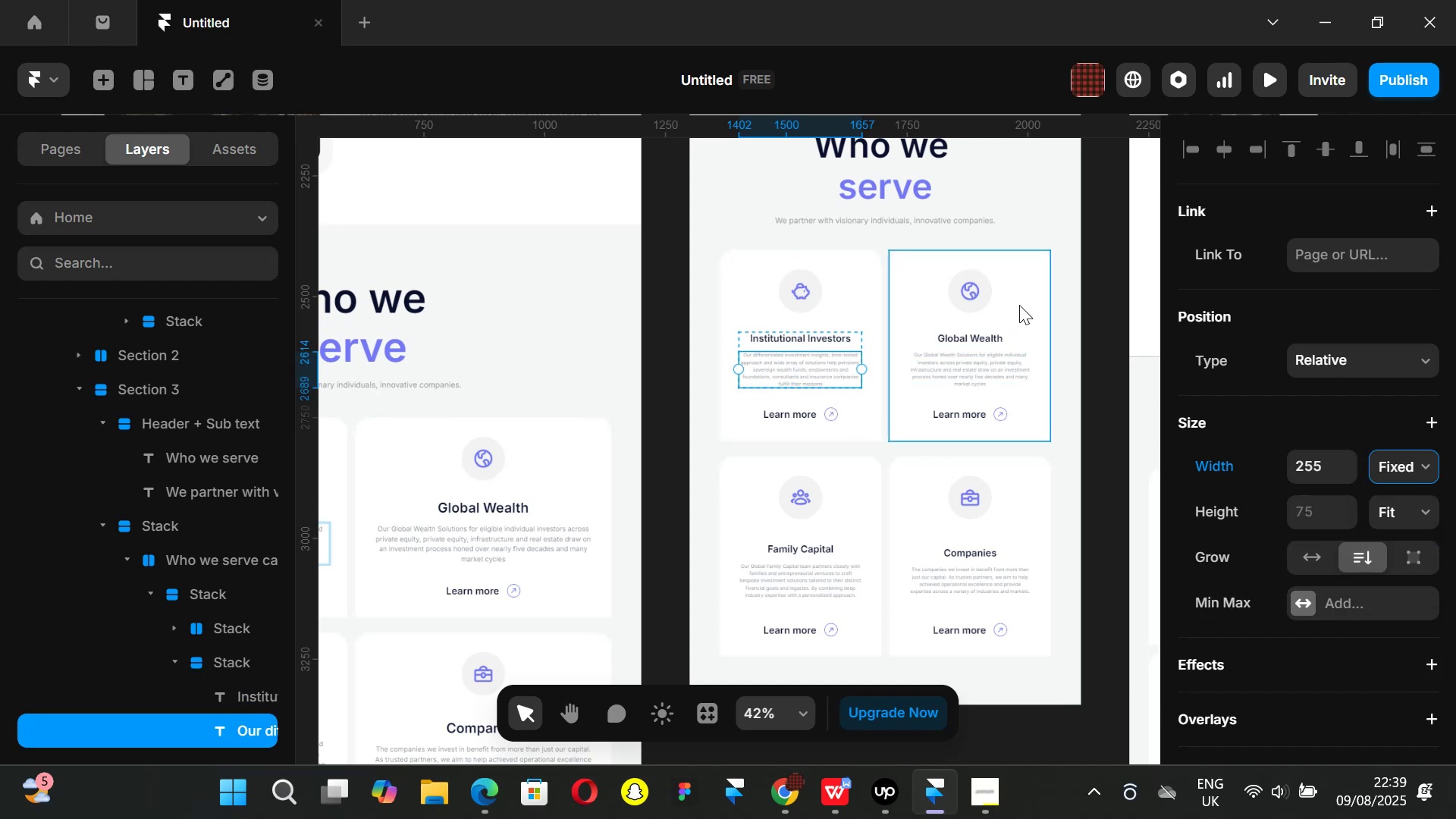 
left_click([1019, 302])
 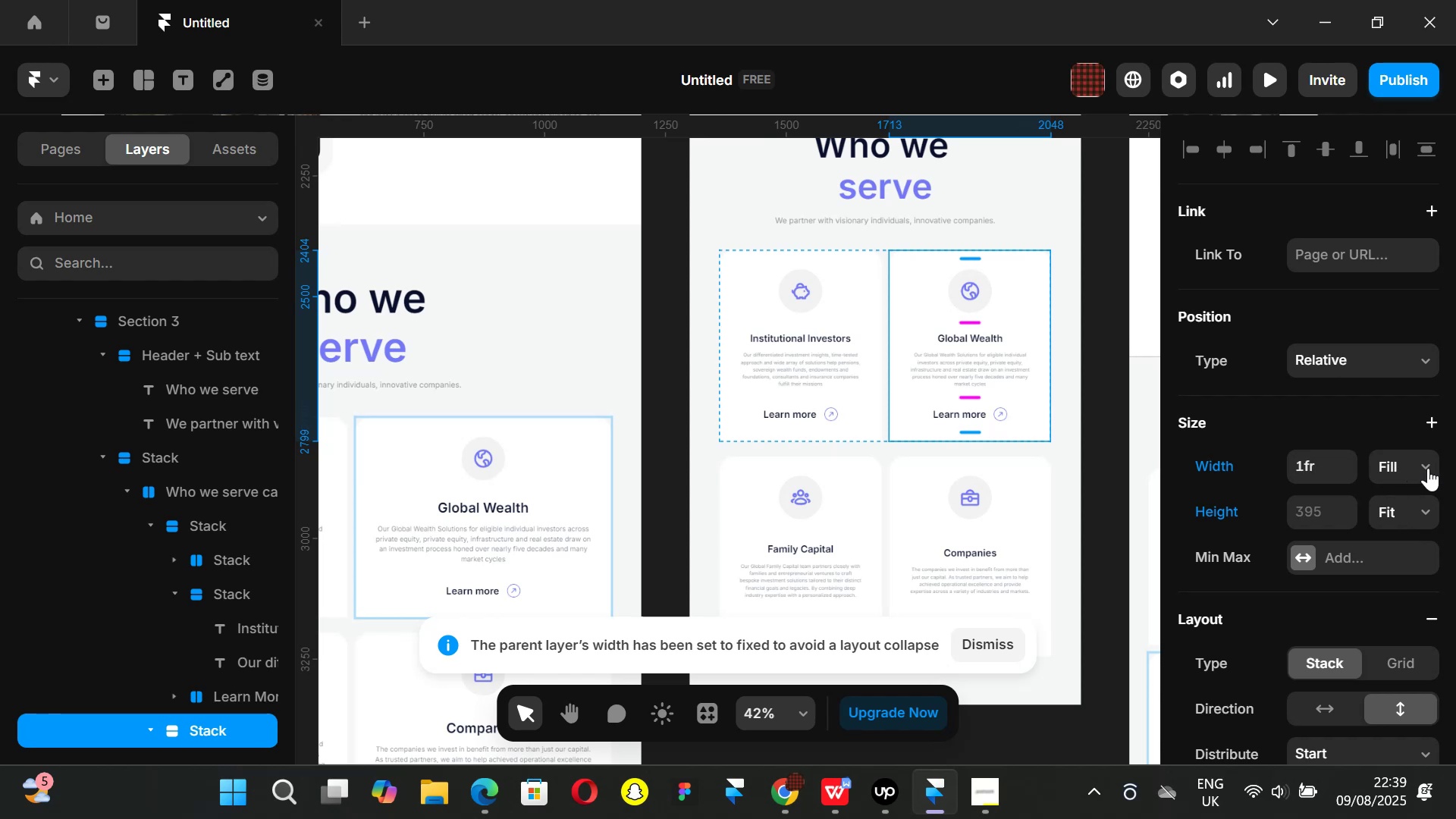 
hold_key(key=ShiftLeft, duration=0.65)
 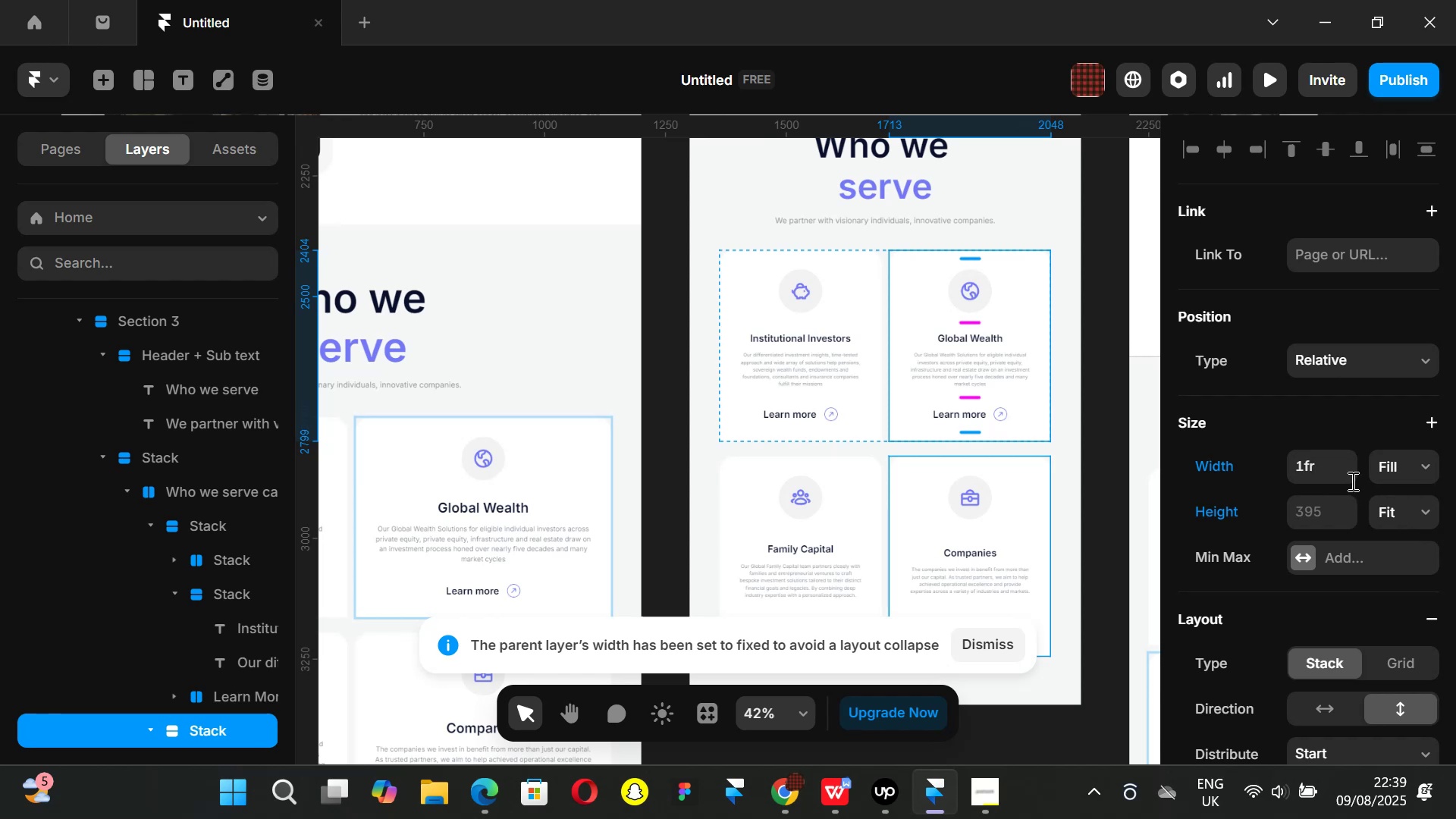 
hold_key(key=ShiftLeft, duration=1.51)
left_click([1025, 502])
 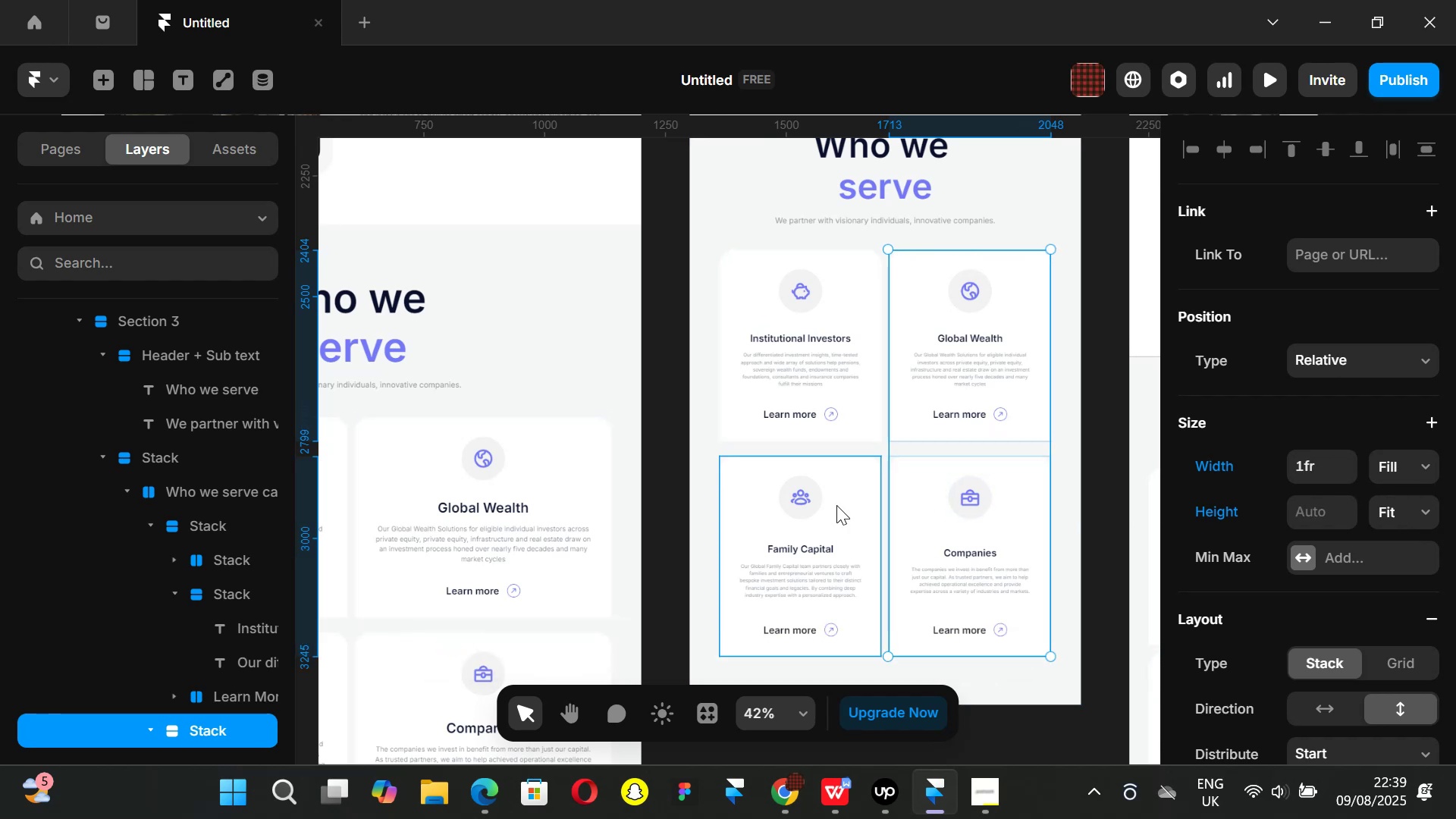 
hold_key(key=ShiftLeft, duration=0.71)
left_click([859, 505])
 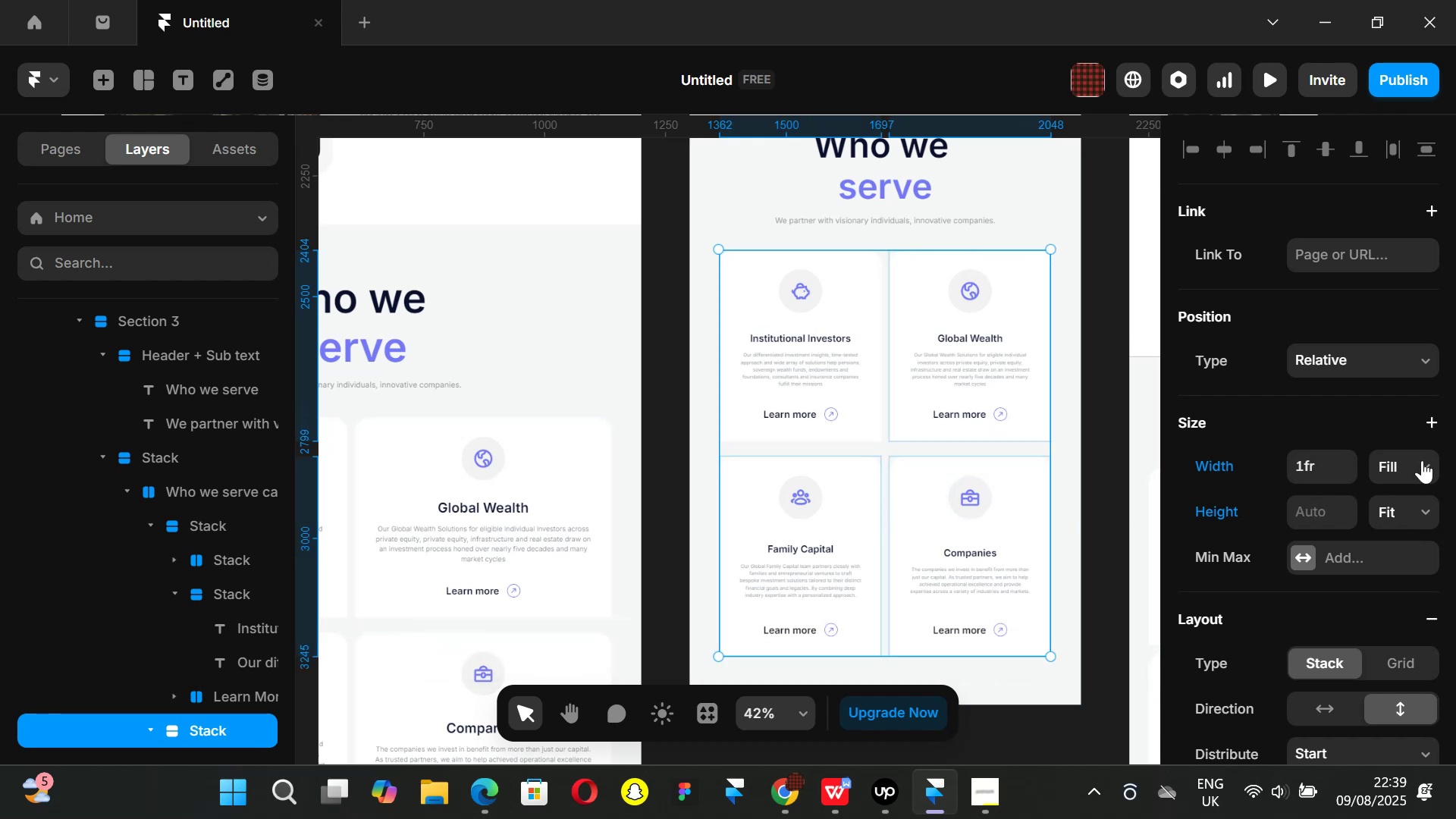 
left_click([1422, 460])
 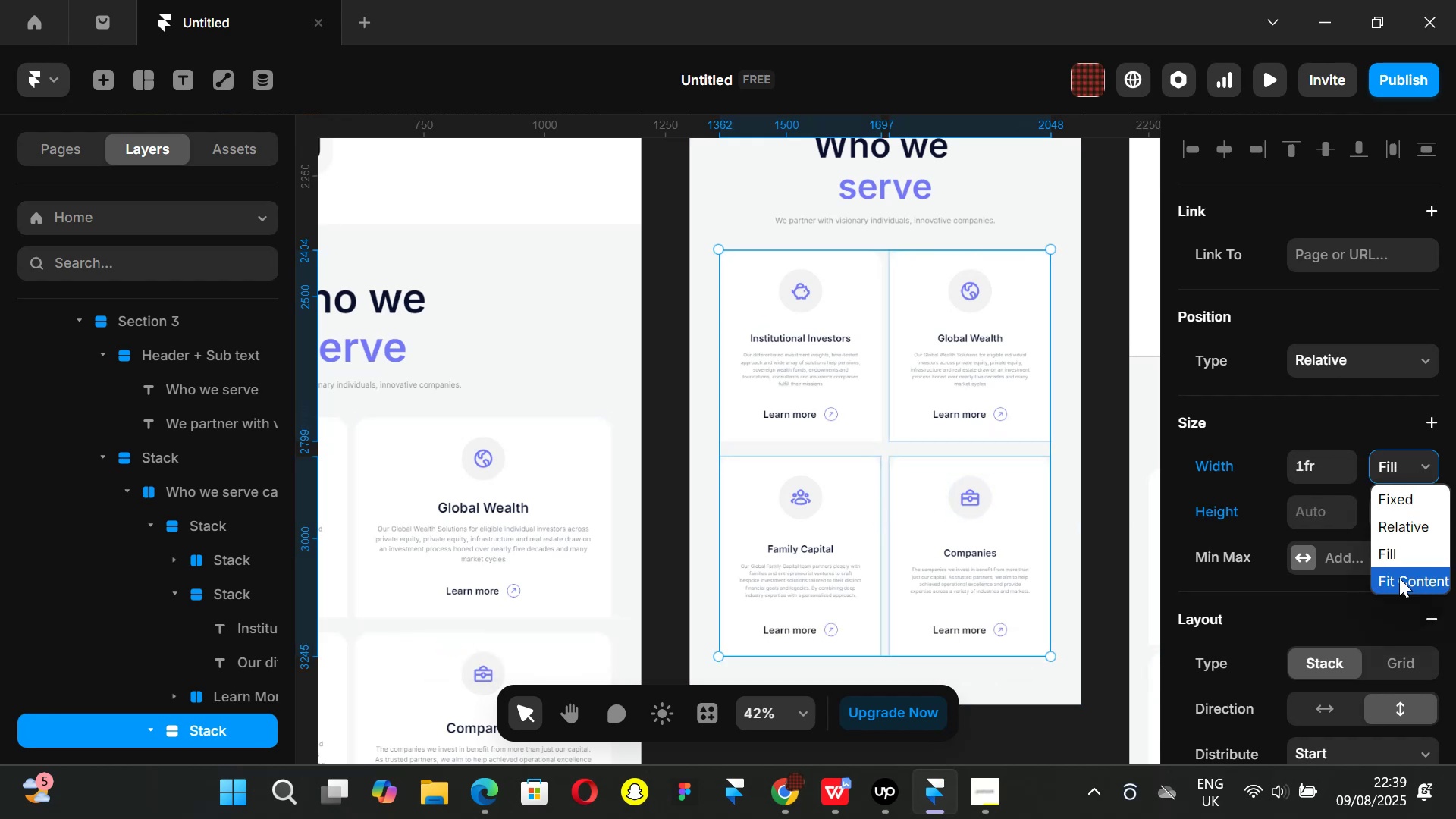 
left_click([1399, 578])
 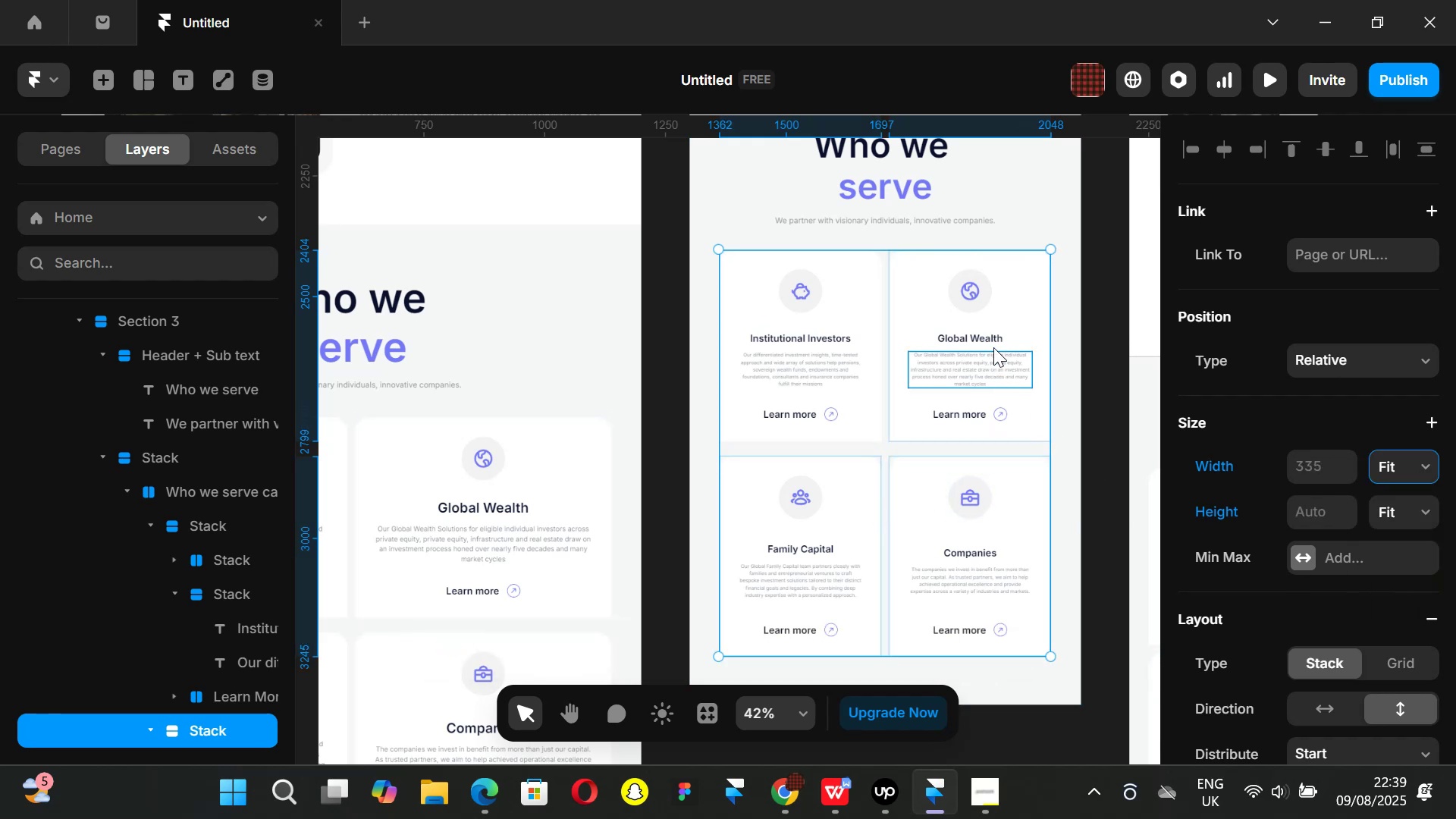 
left_click([993, 347])
 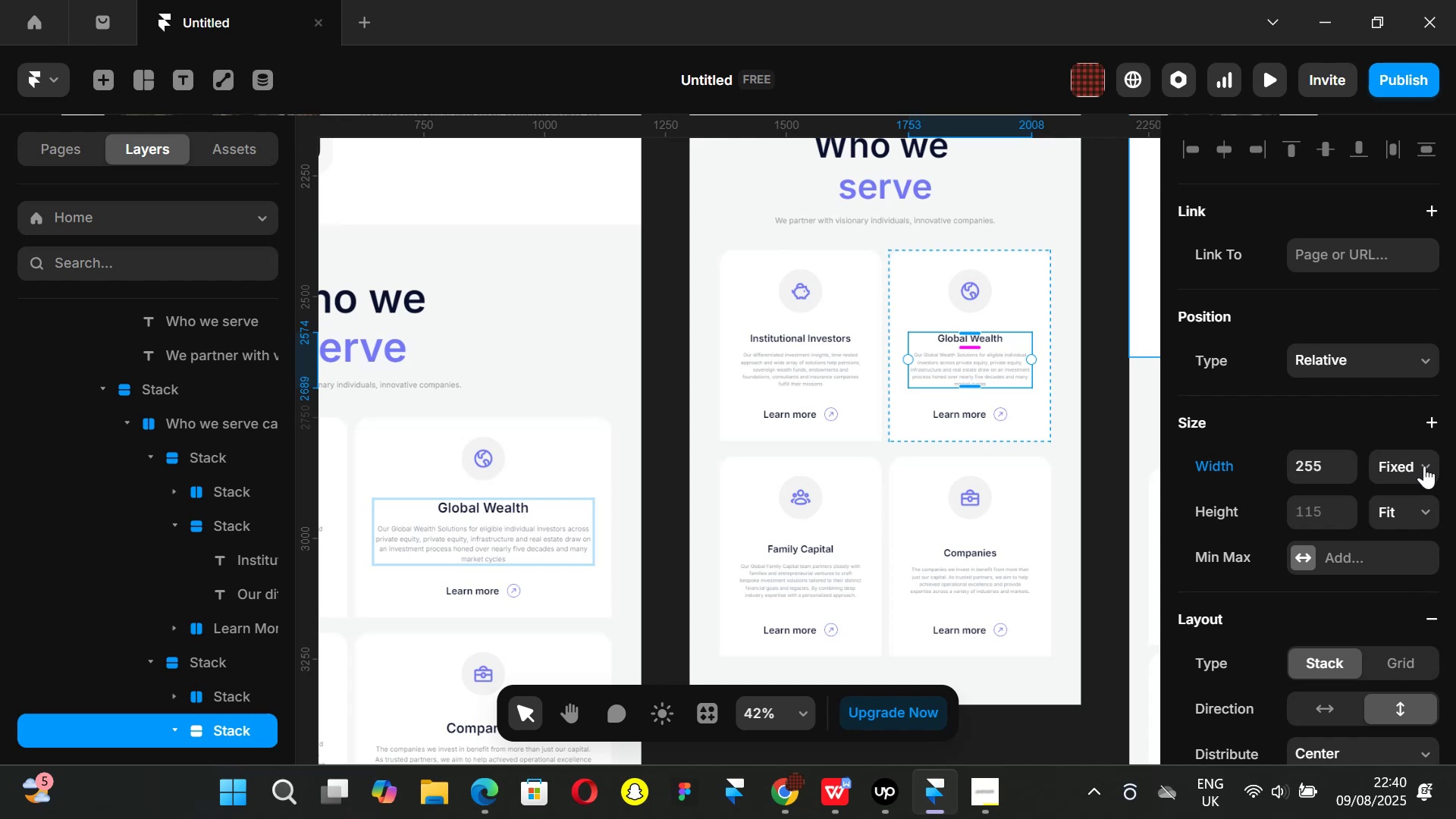 
left_click([1424, 466])
 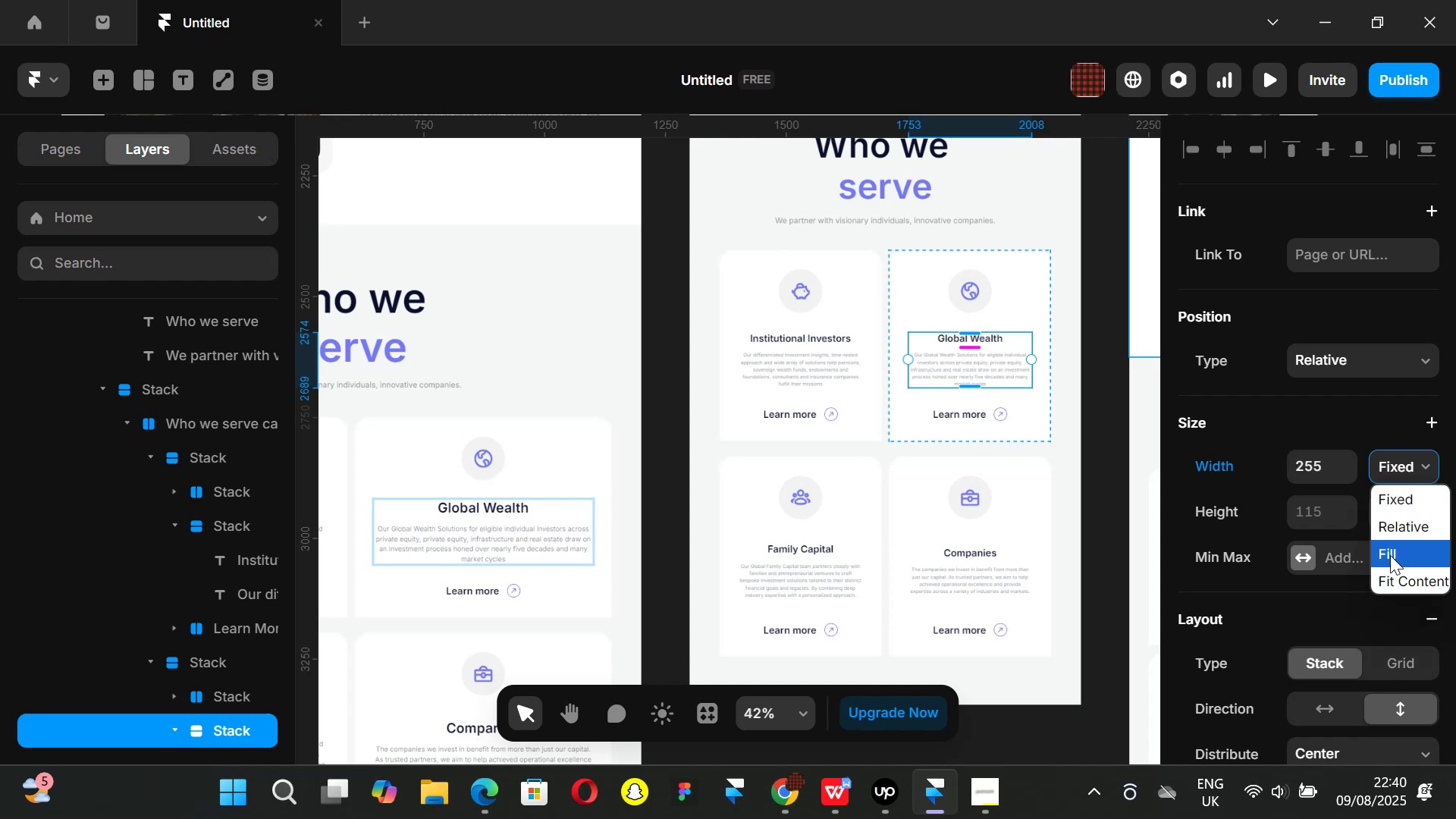 
left_click([1390, 555])
 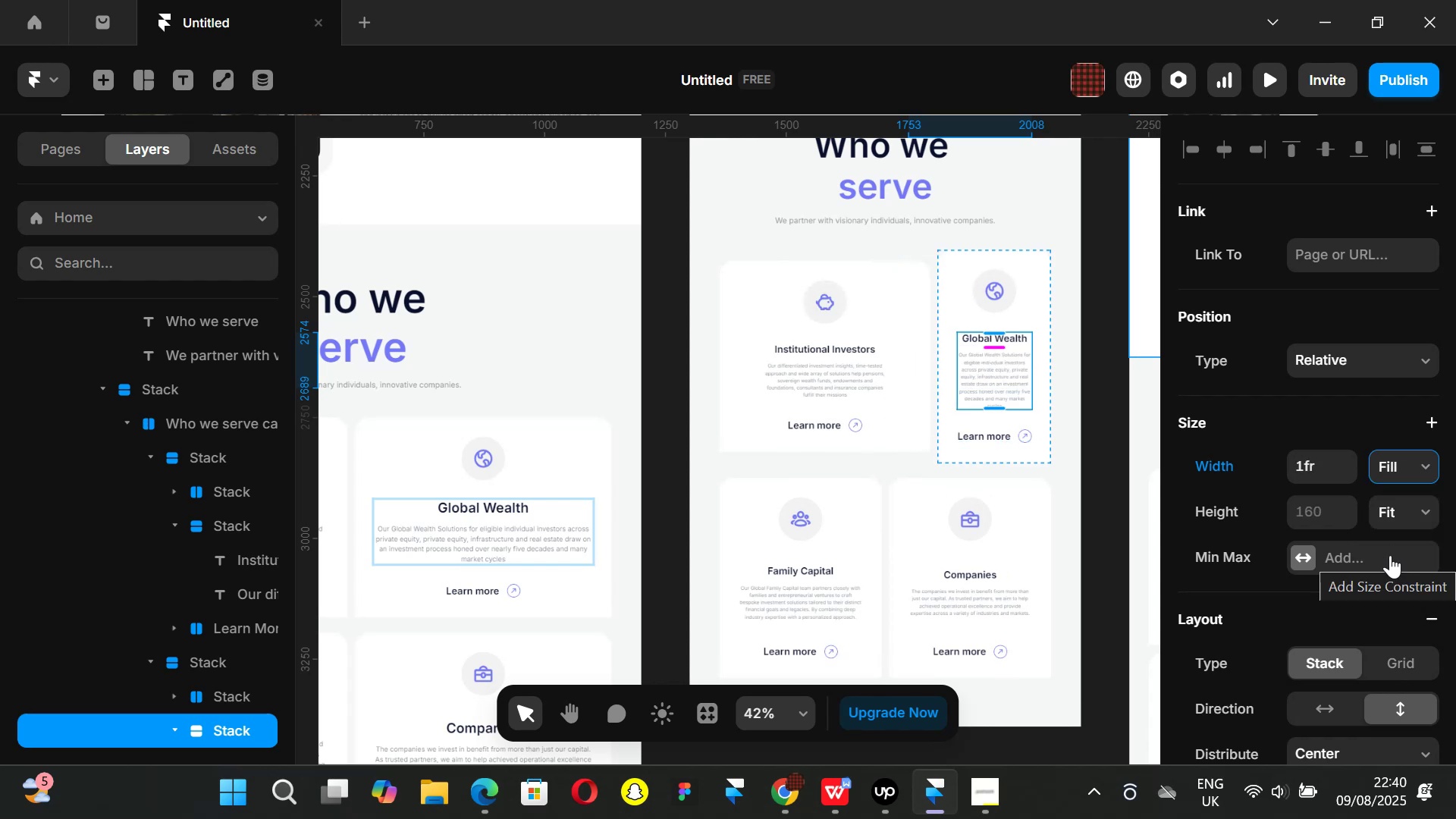 
key(Control+Z)
 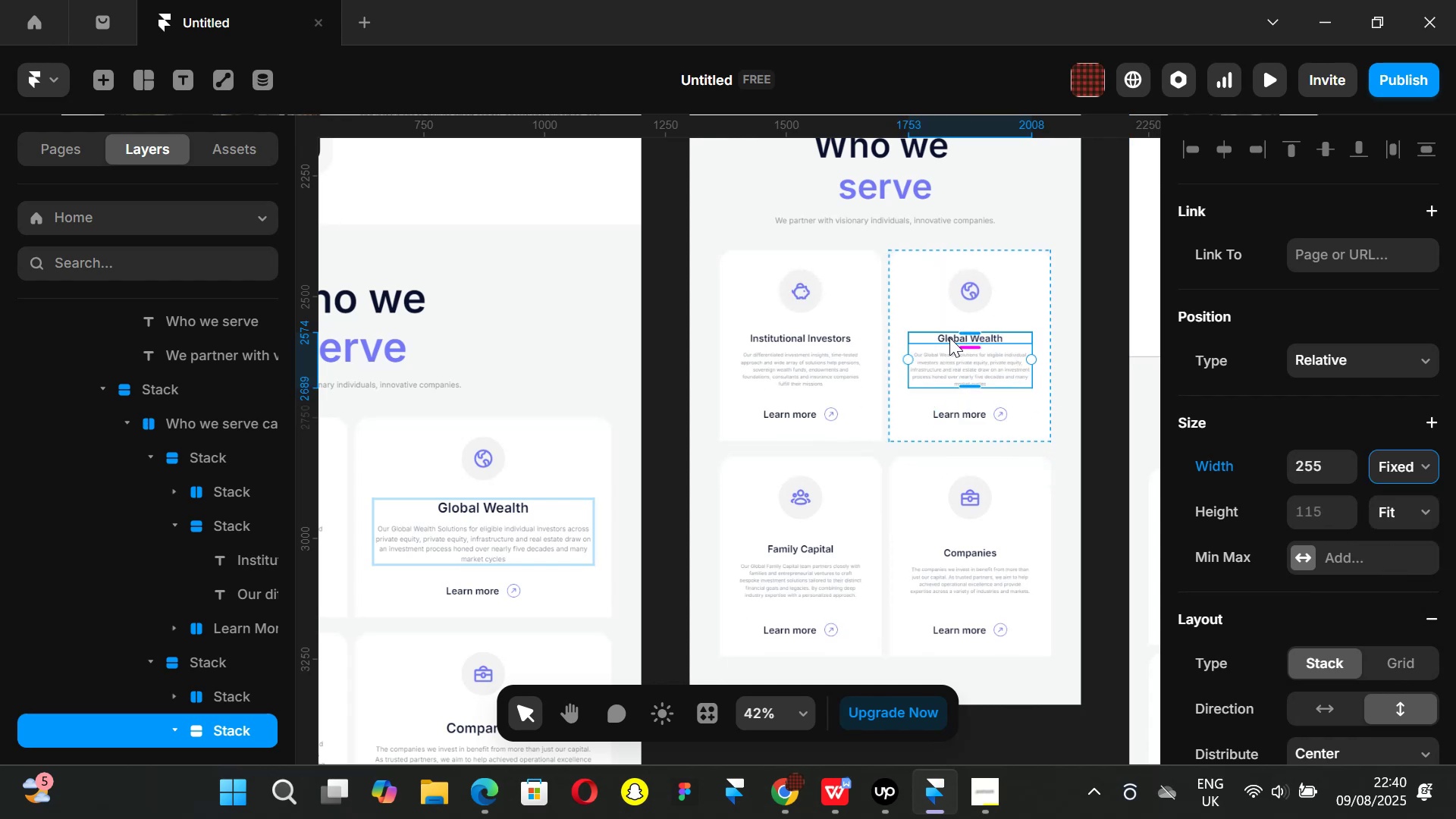 
left_click([949, 337])
 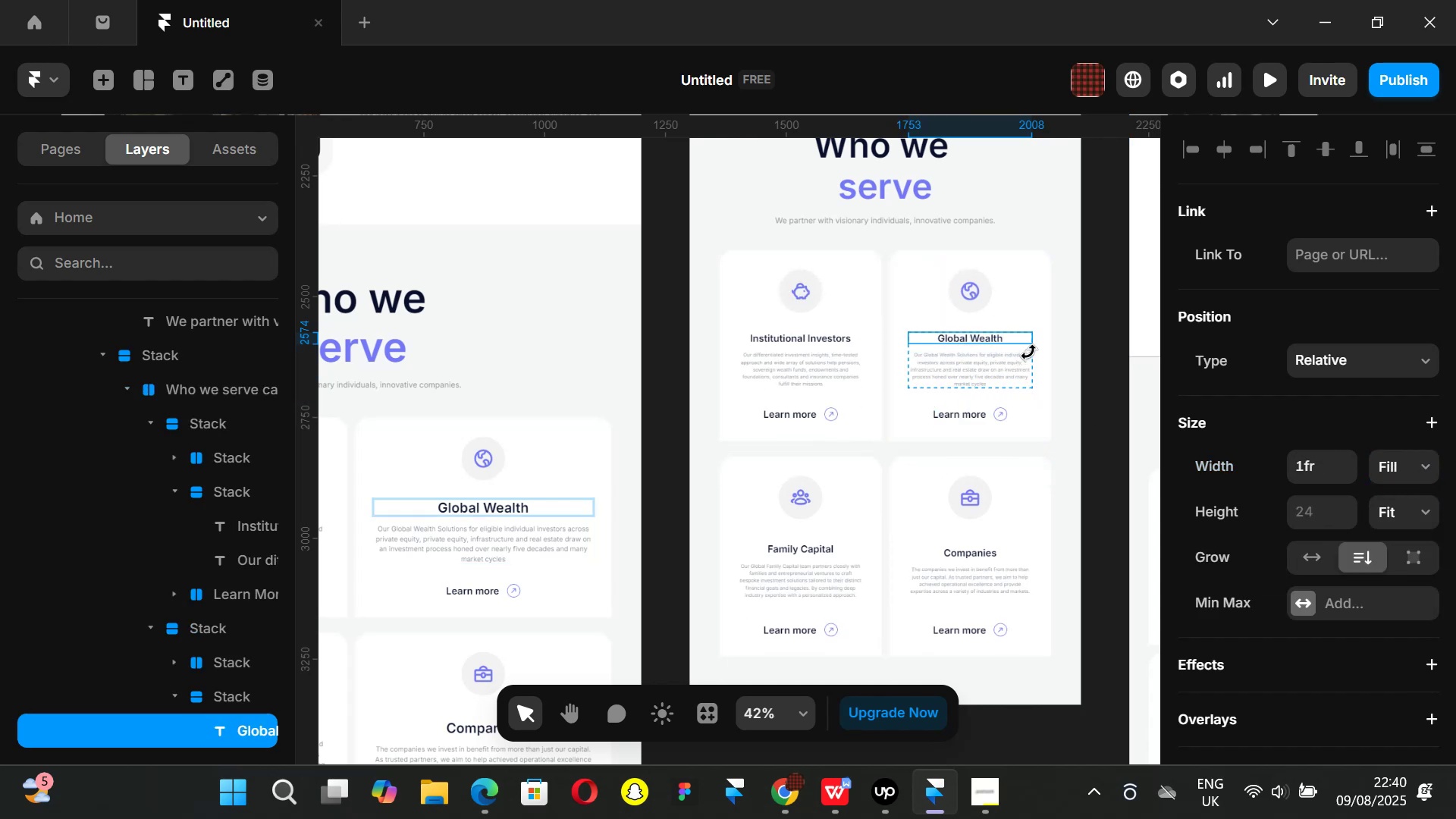 
hold_key(key=ControlLeft, duration=0.32)
scroll: coordinate [1027, 346], scroll_direction: up, amount: 2.0
 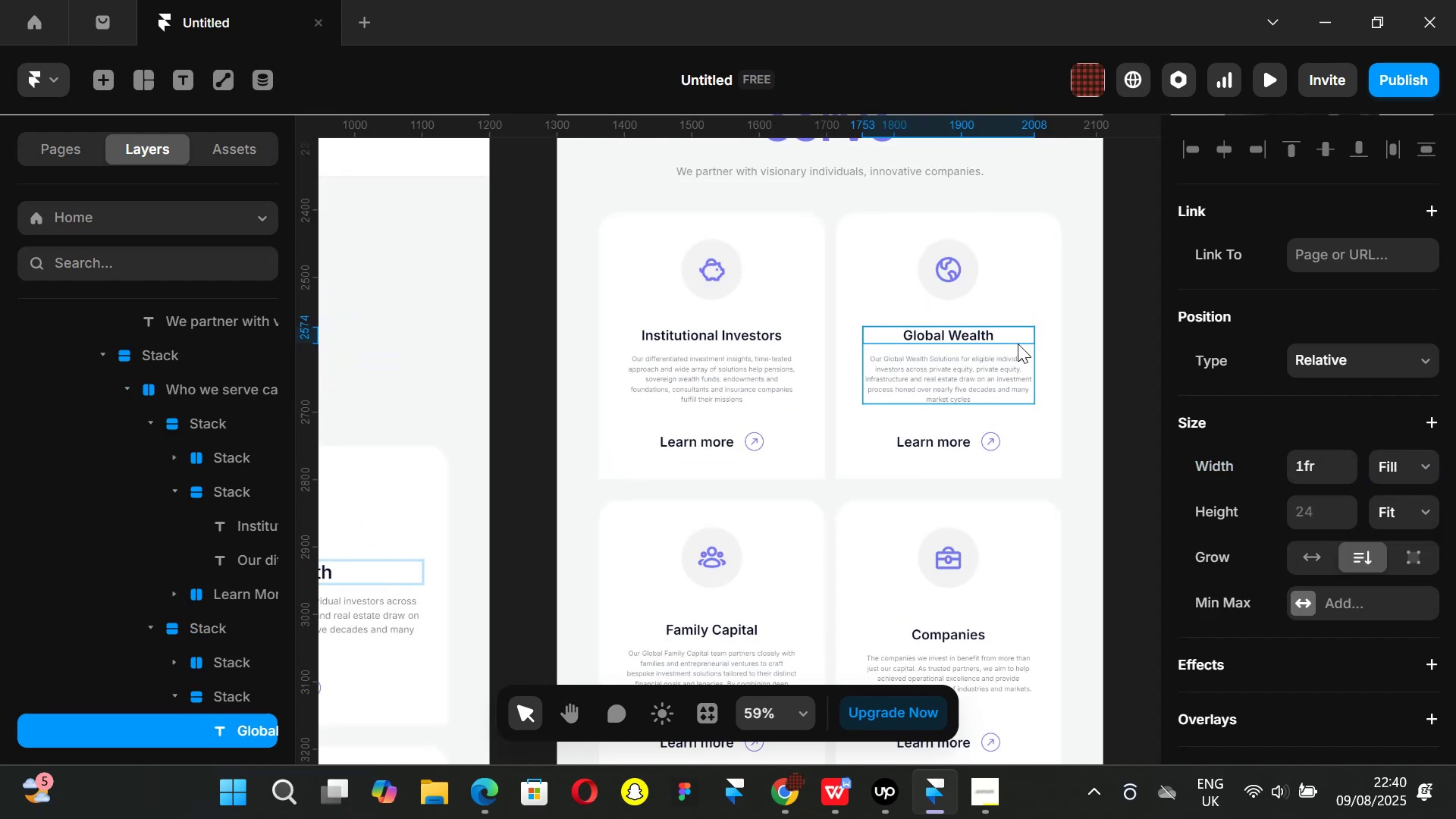 
left_click([1018, 344])
 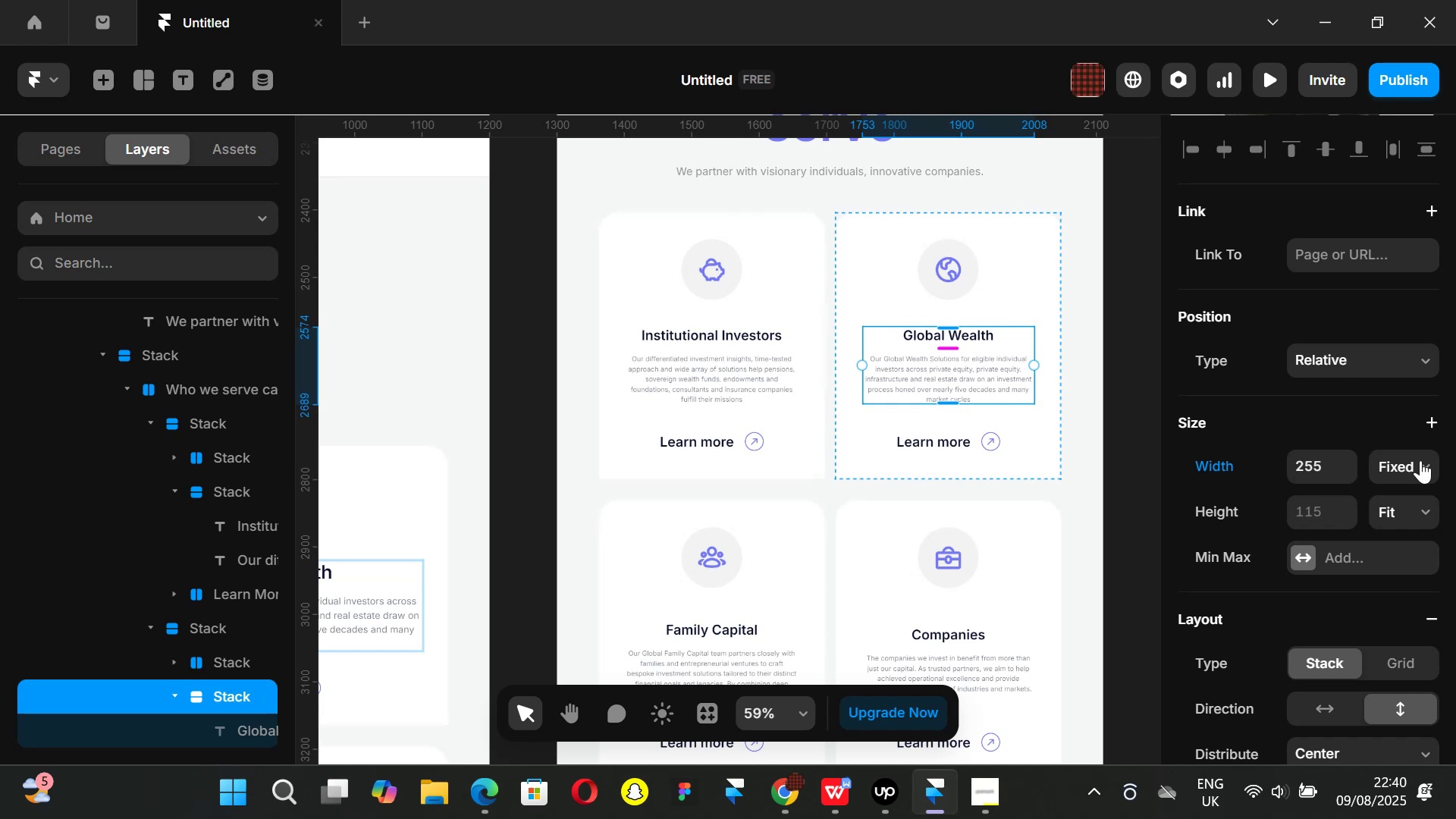 
left_click([1420, 460])
 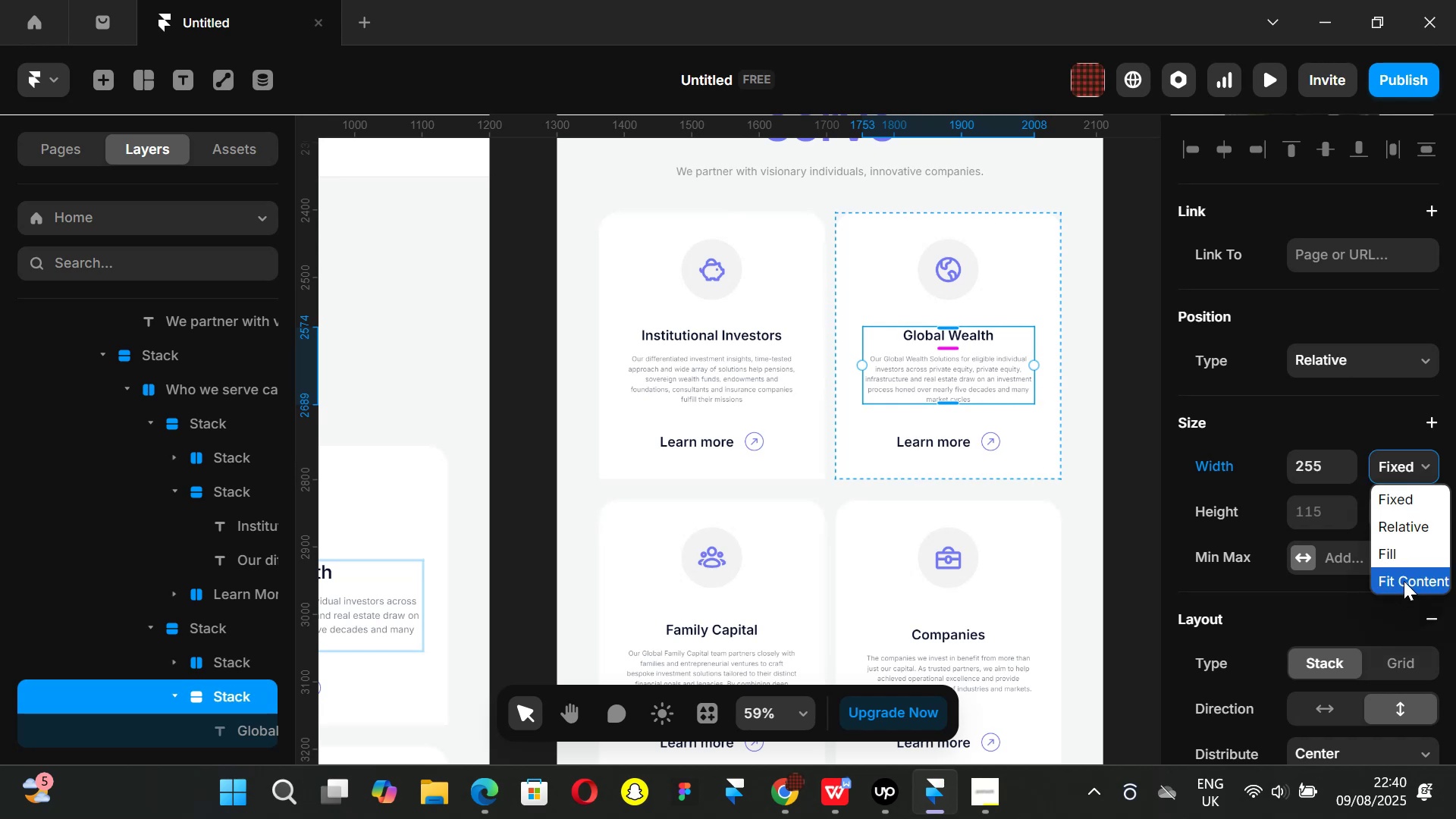 
left_click([1404, 581])
 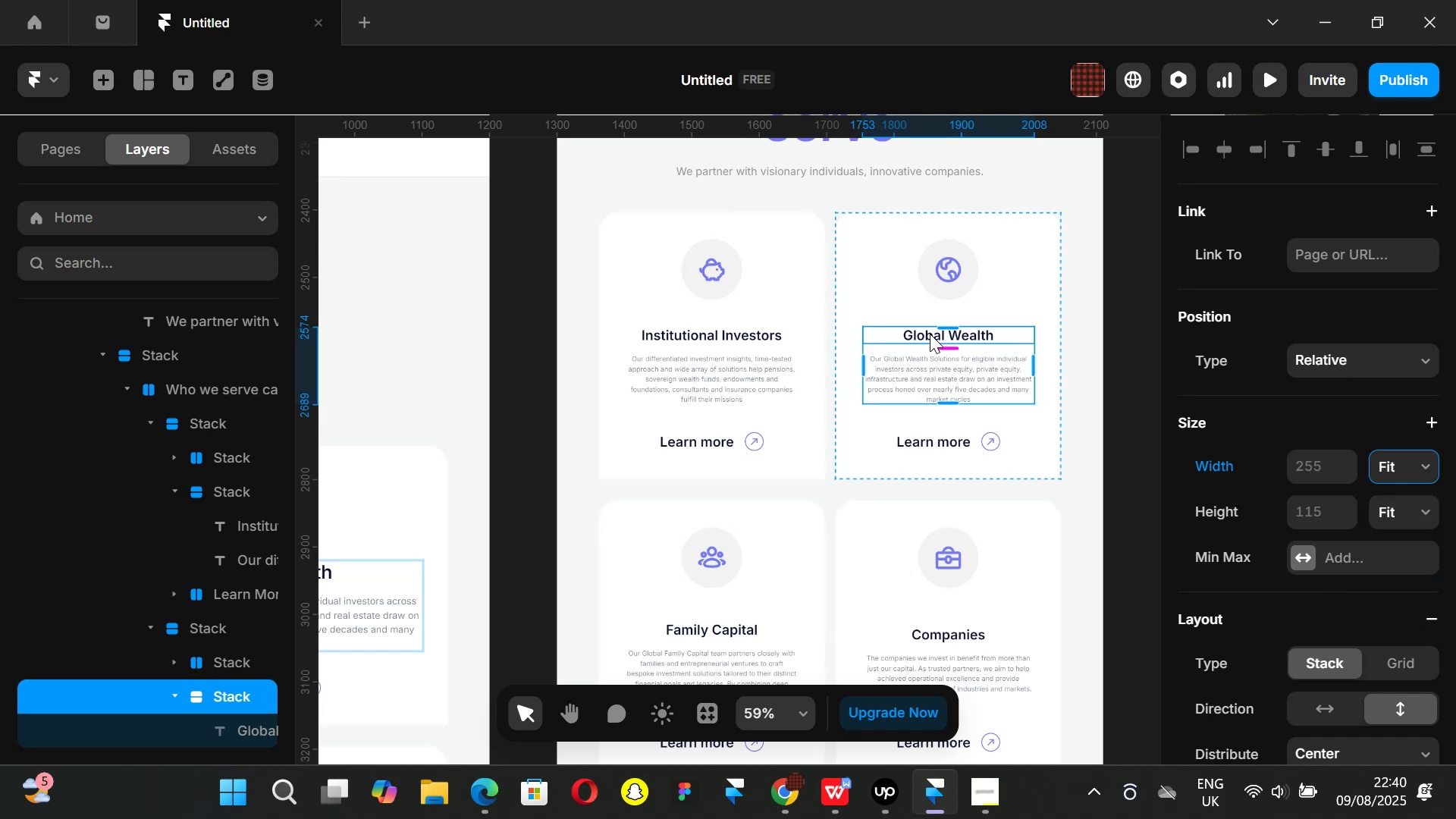 
left_click_drag(start_coordinate=[930, 334], to_coordinate=[943, 334])
 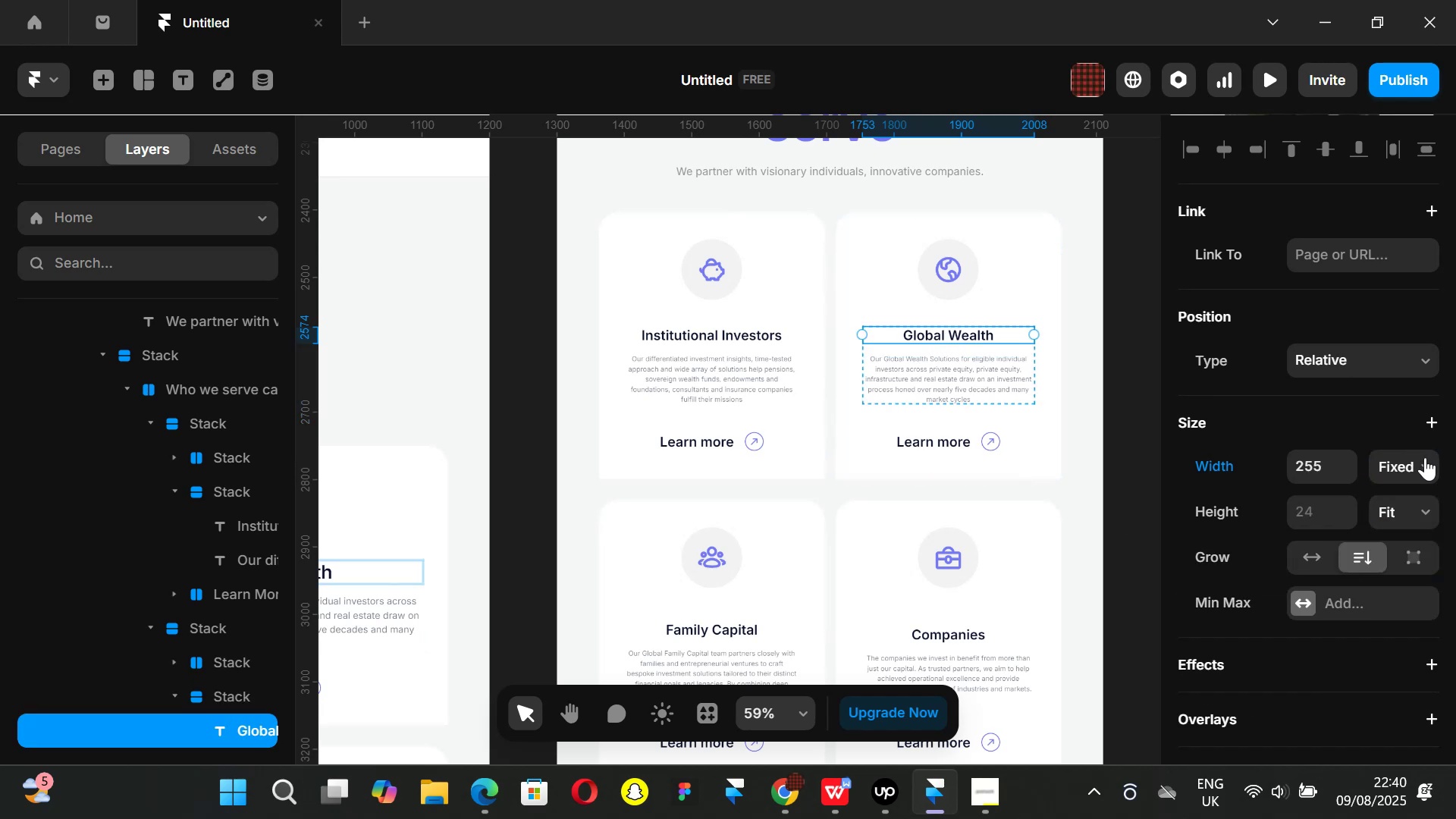 
left_click([1425, 457])
 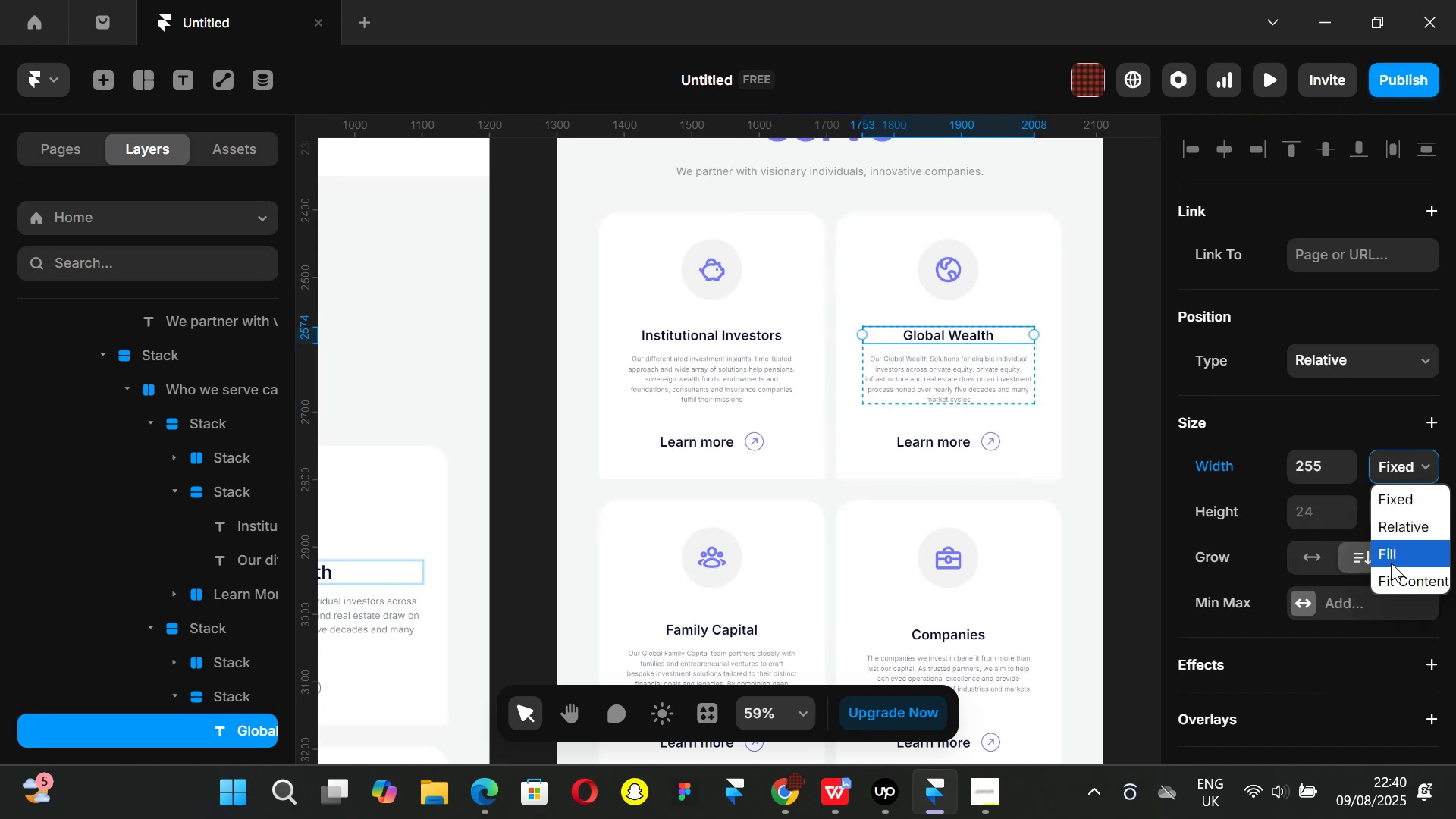 
left_click([1391, 563])
 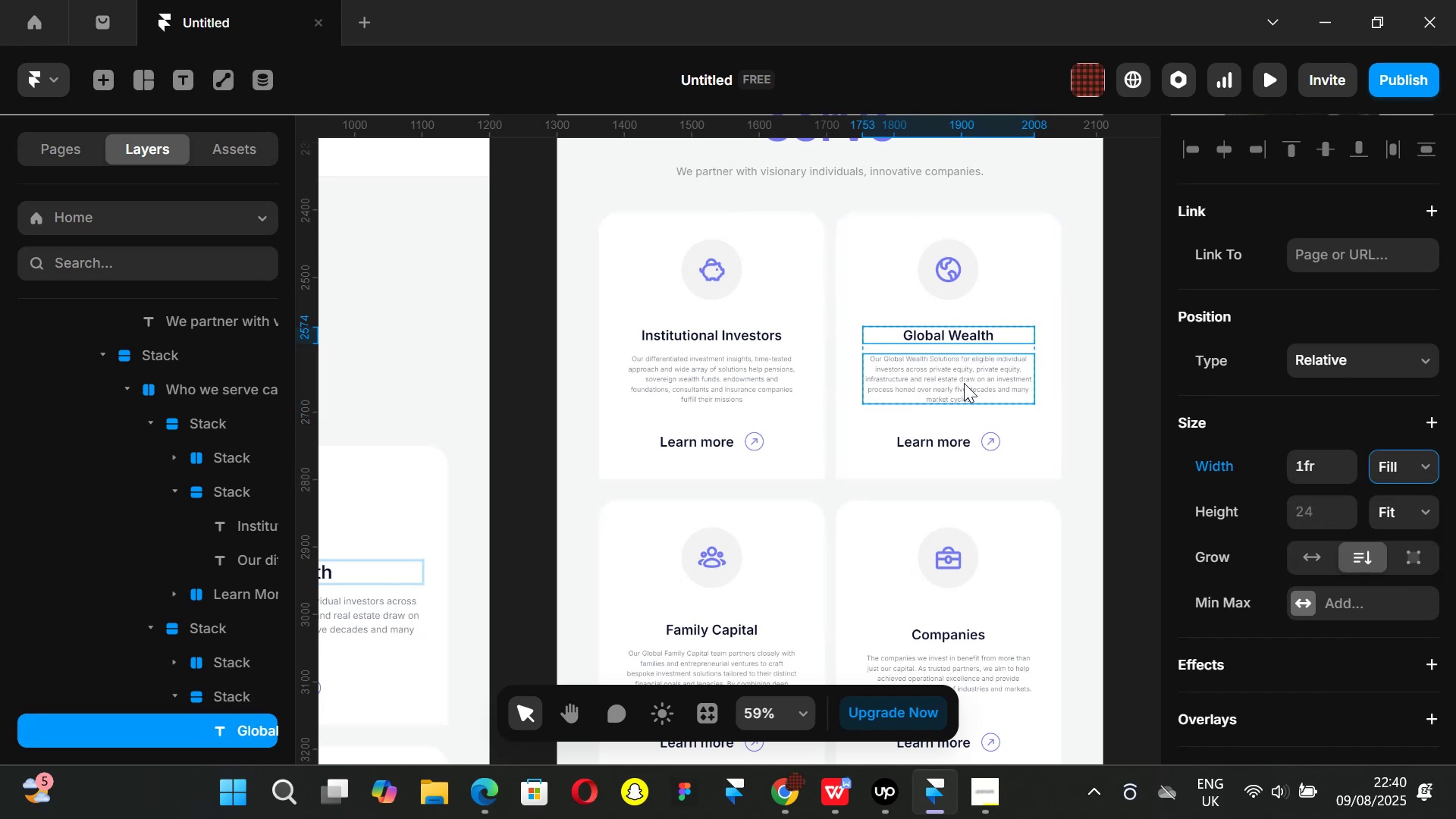 
left_click([964, 383])
 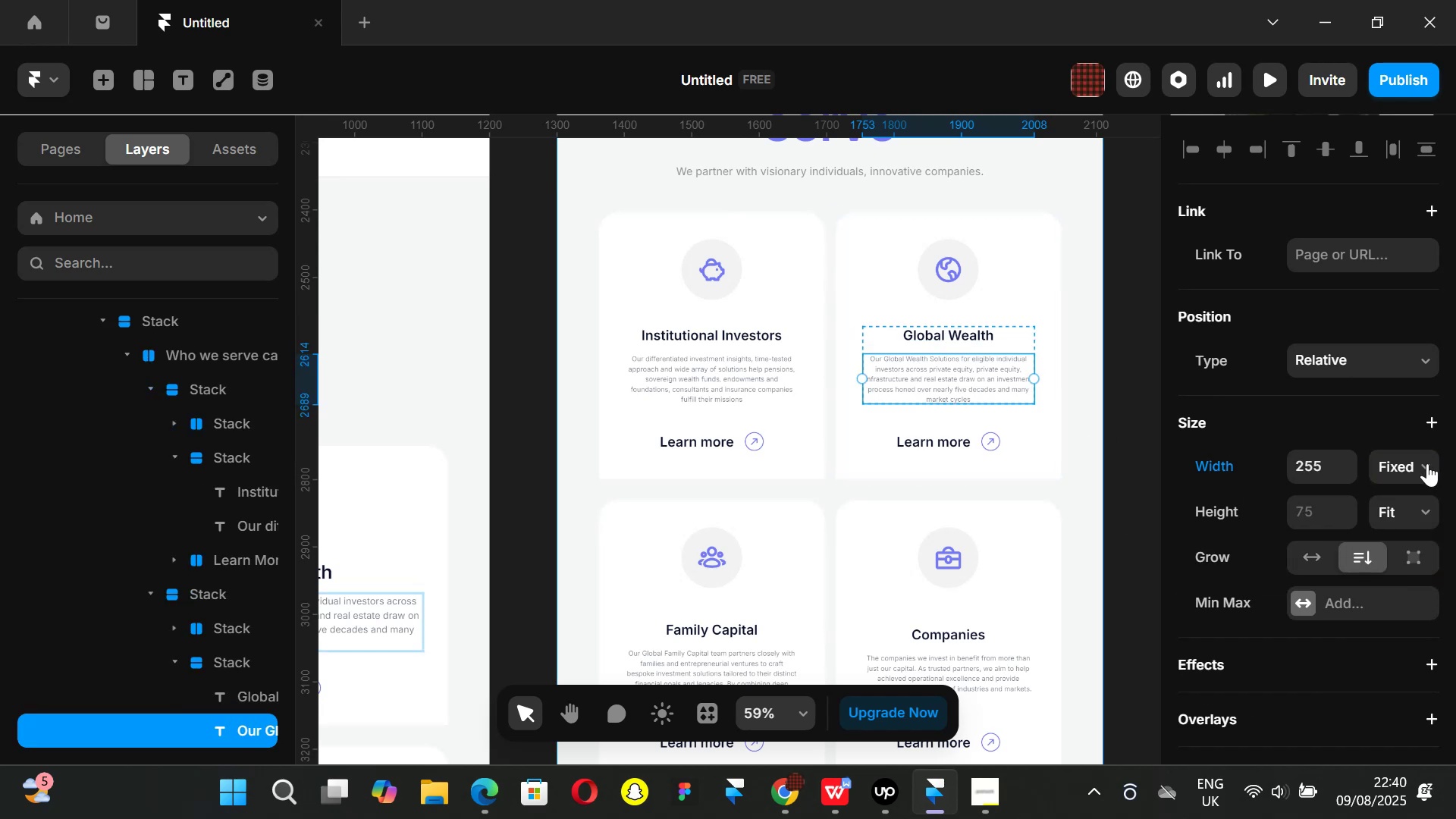 
left_click([1427, 463])
 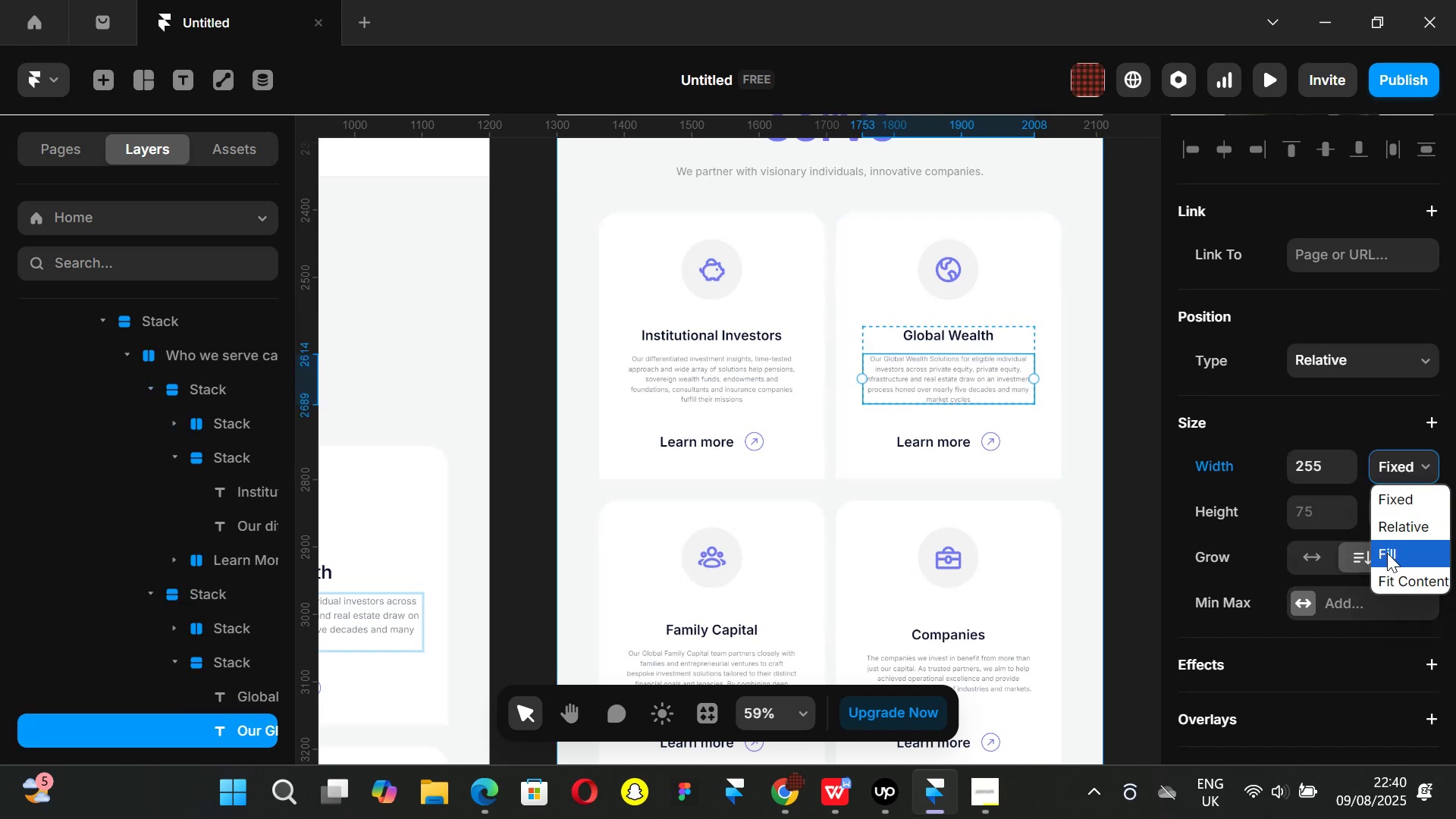 
left_click([1387, 553])
 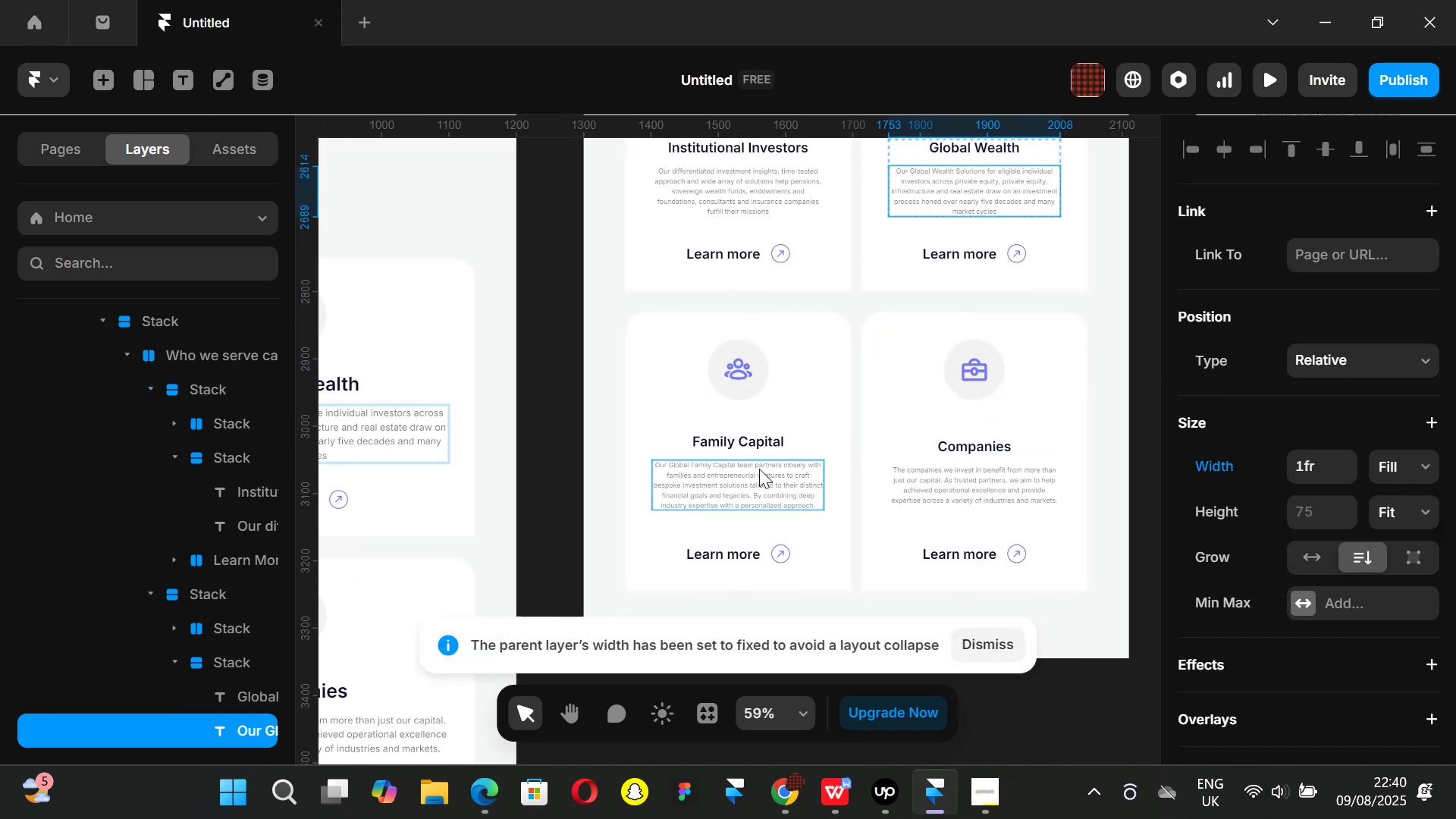 
left_click([774, 450])
 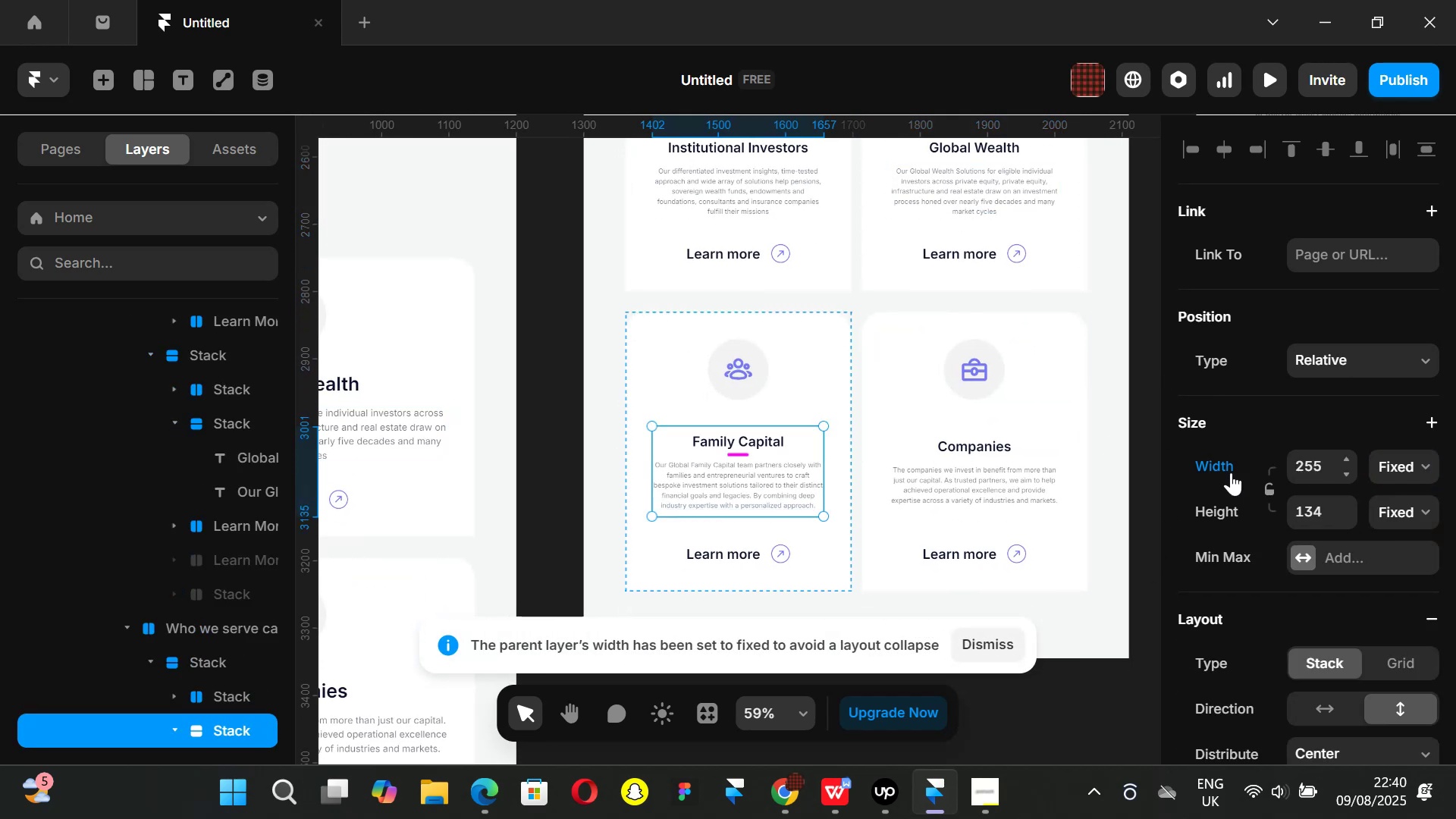 
key(Shift+ShiftLeft)
 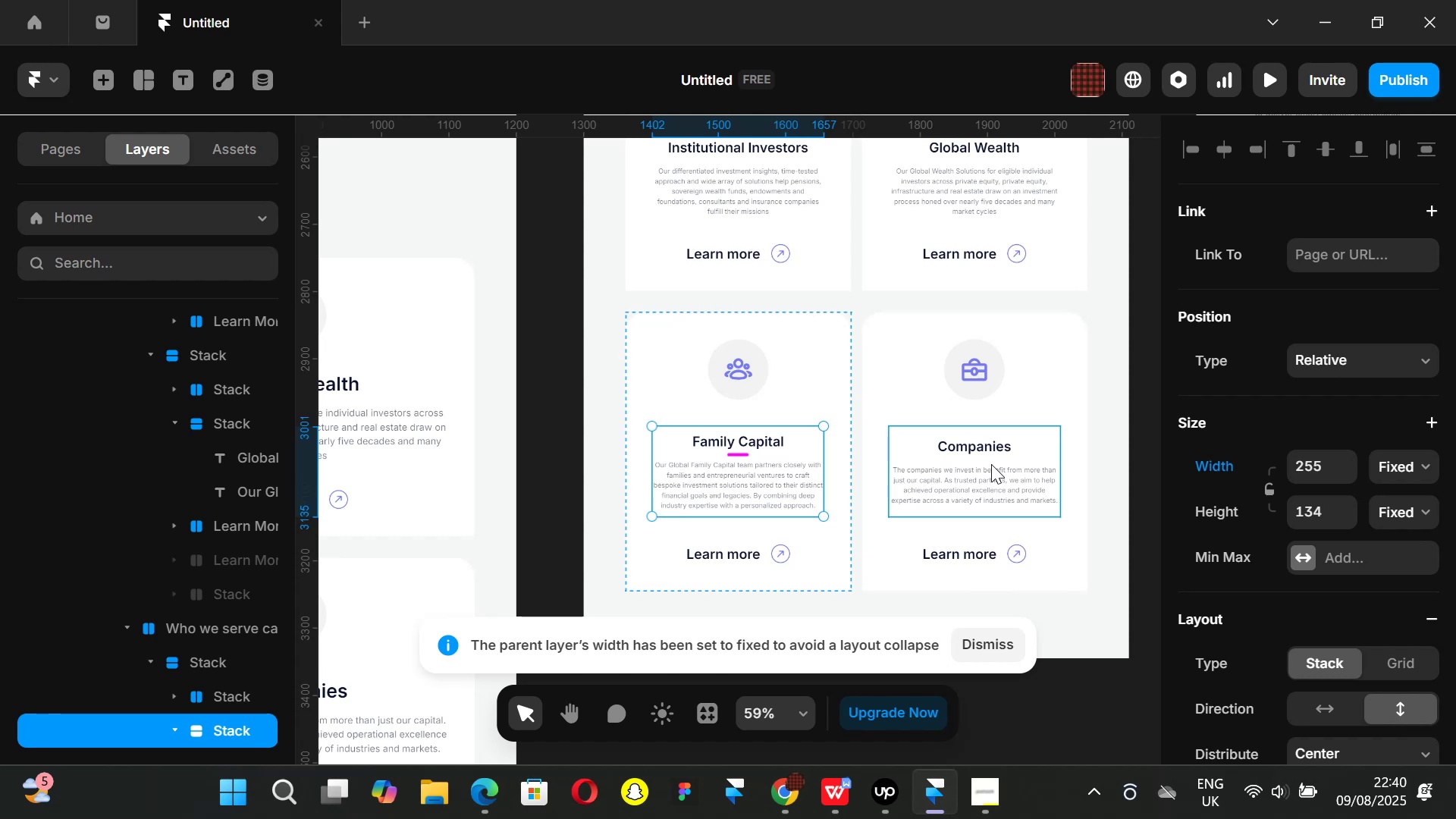 
hold_key(key=ShiftLeft, duration=0.58)
left_click([991, 464])
 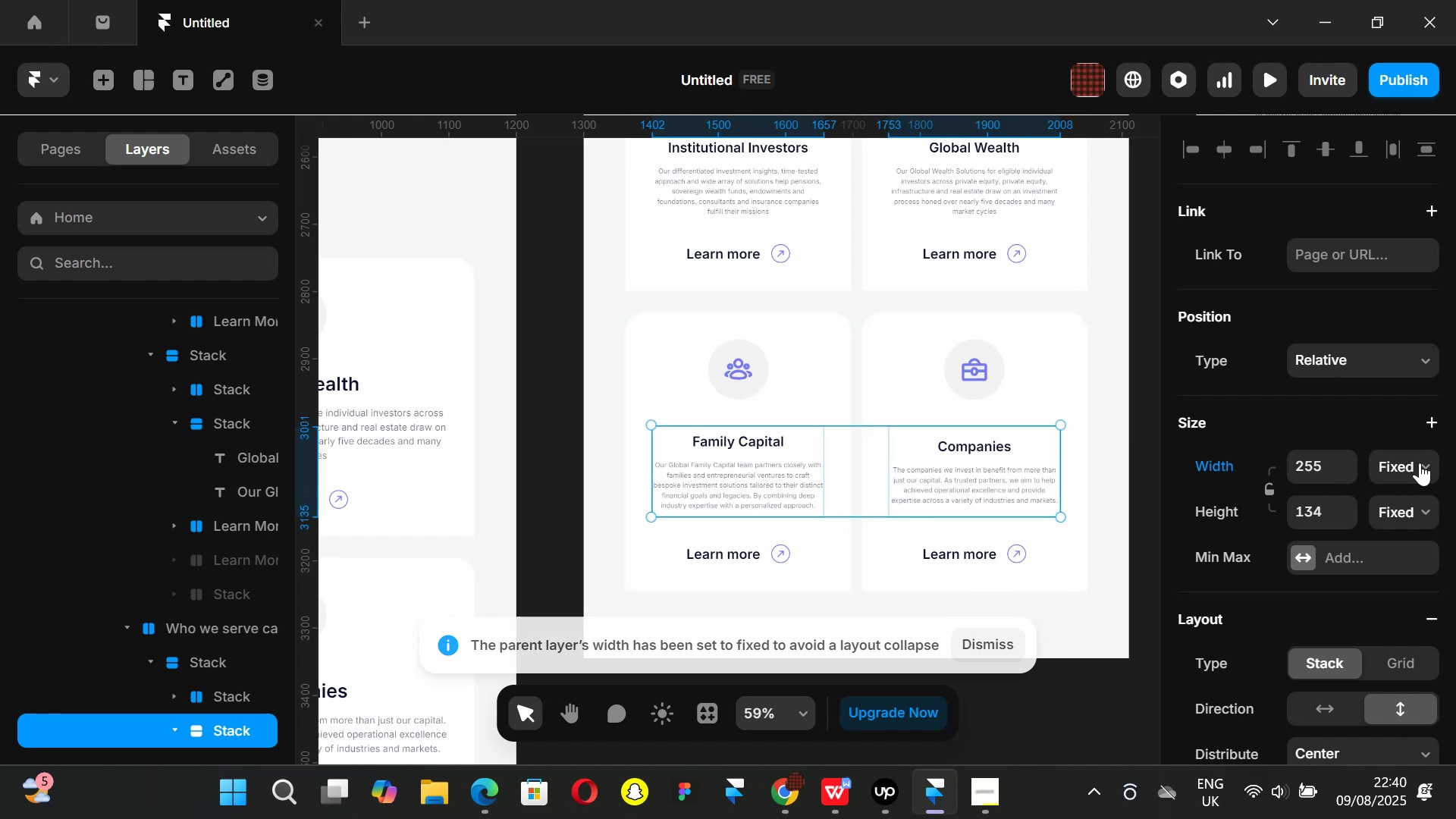 
left_click([1422, 463])
 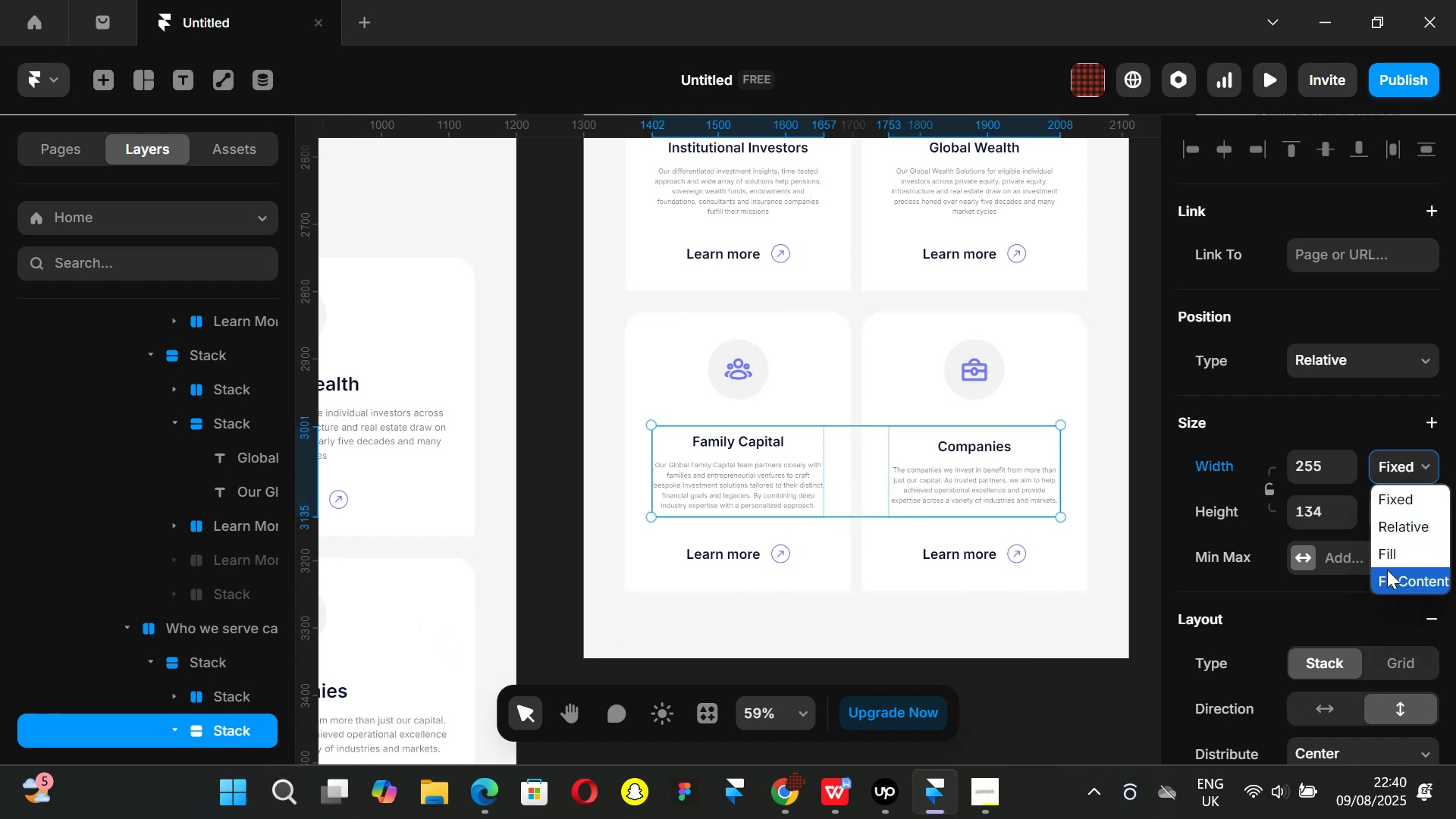 
left_click([1387, 570])
 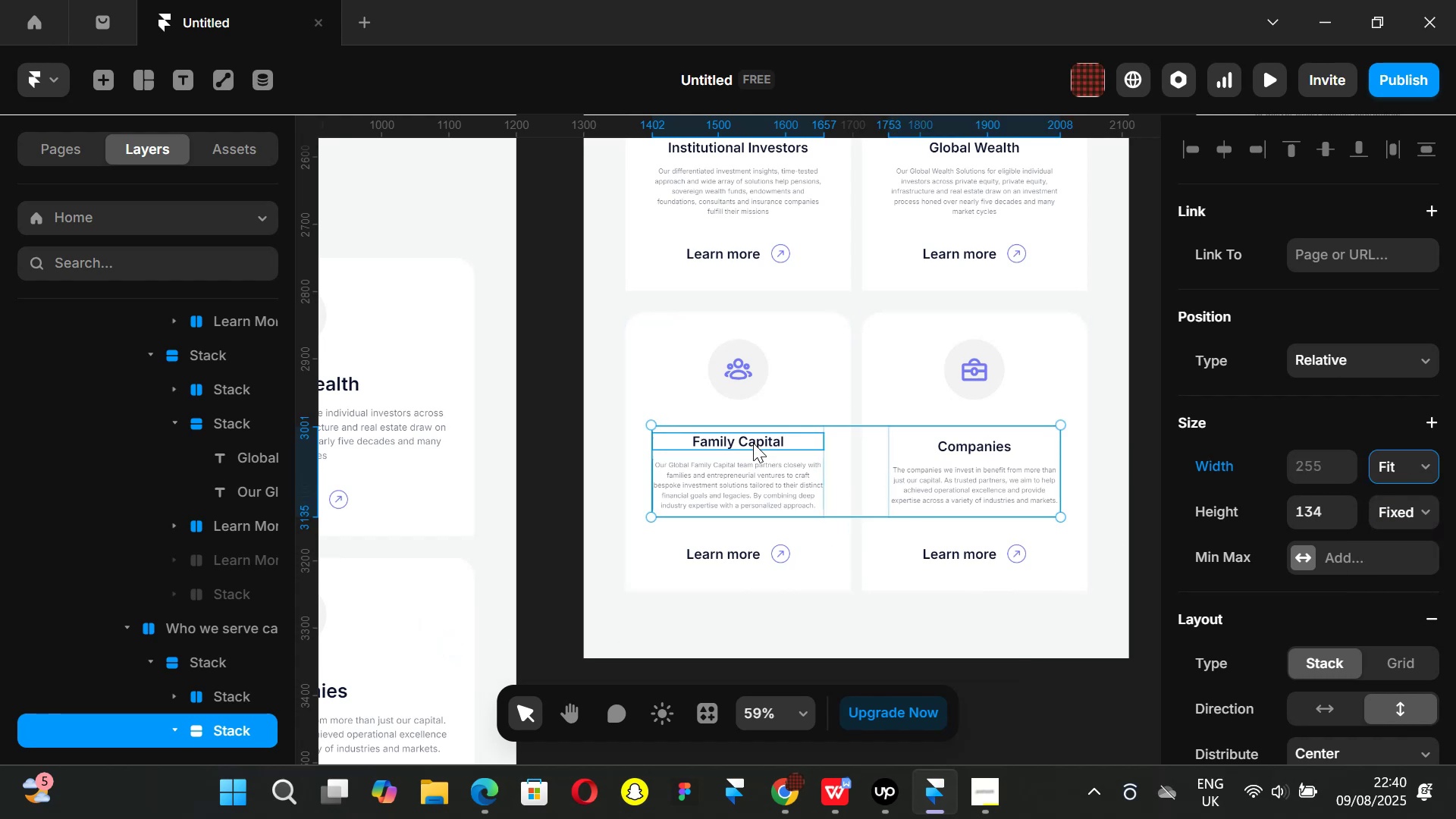 
left_click([753, 443])
 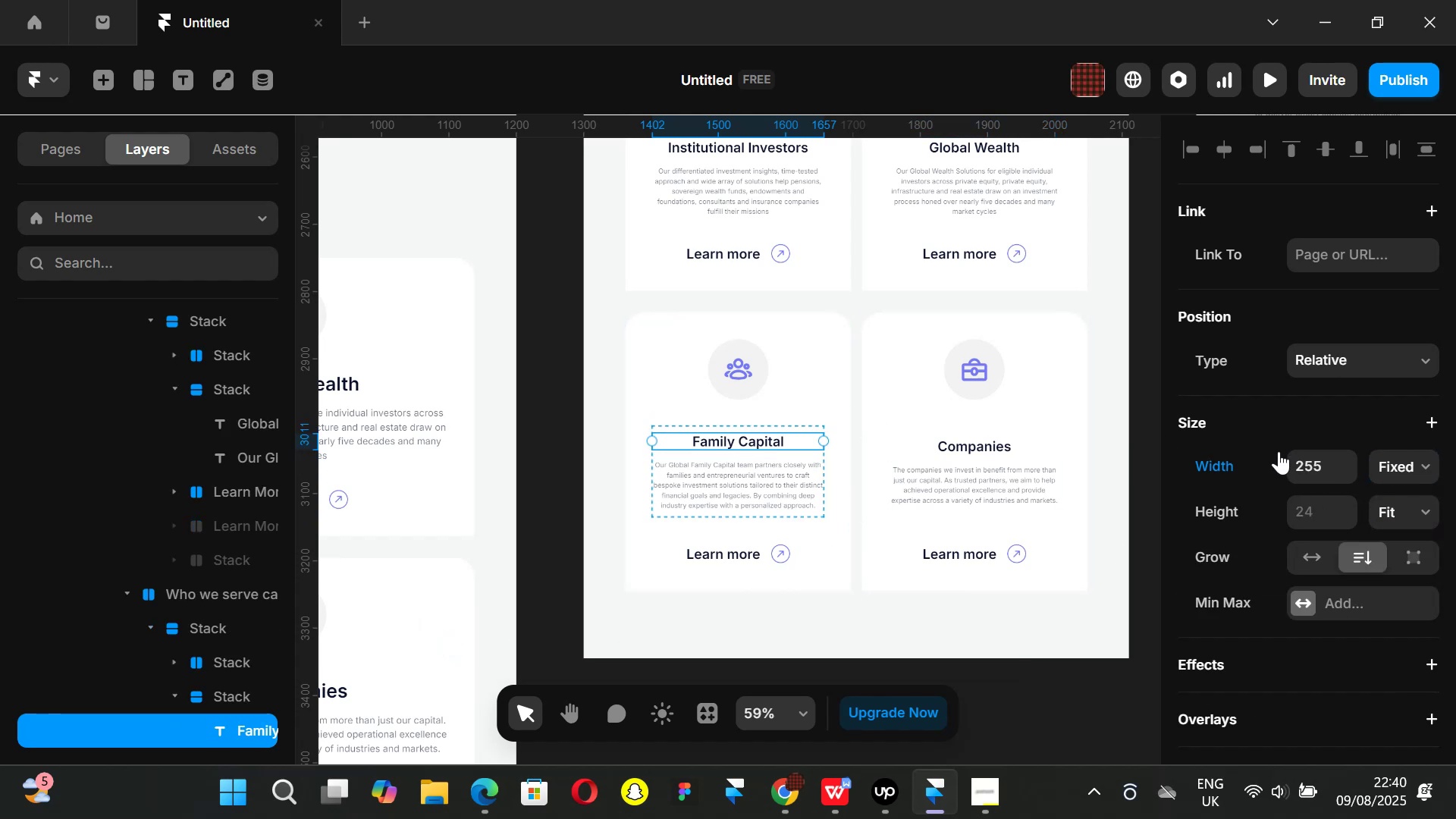 
hold_key(key=ShiftLeft, duration=1.13)
left_click([975, 447])
 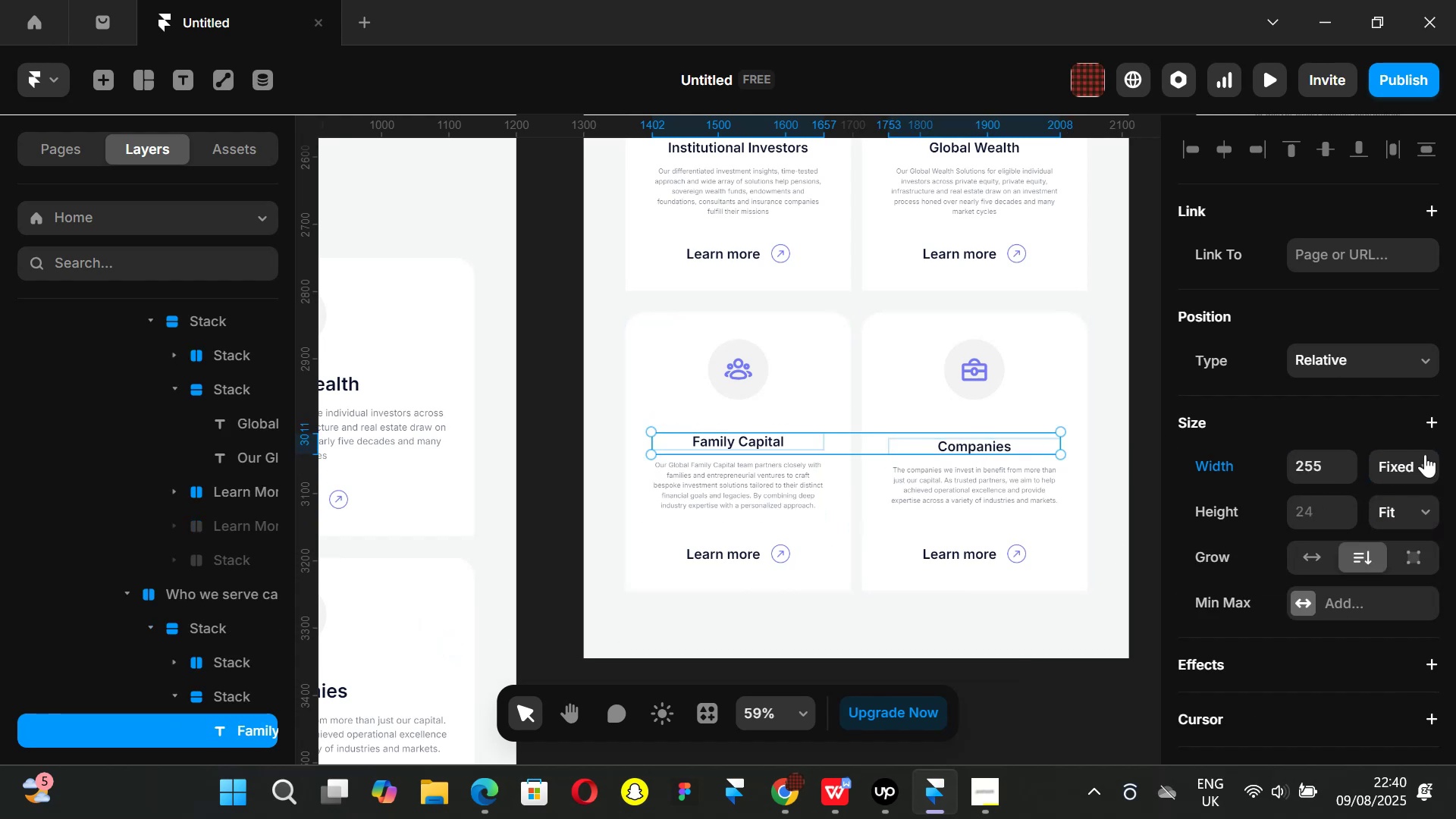 
left_click([1425, 454])
 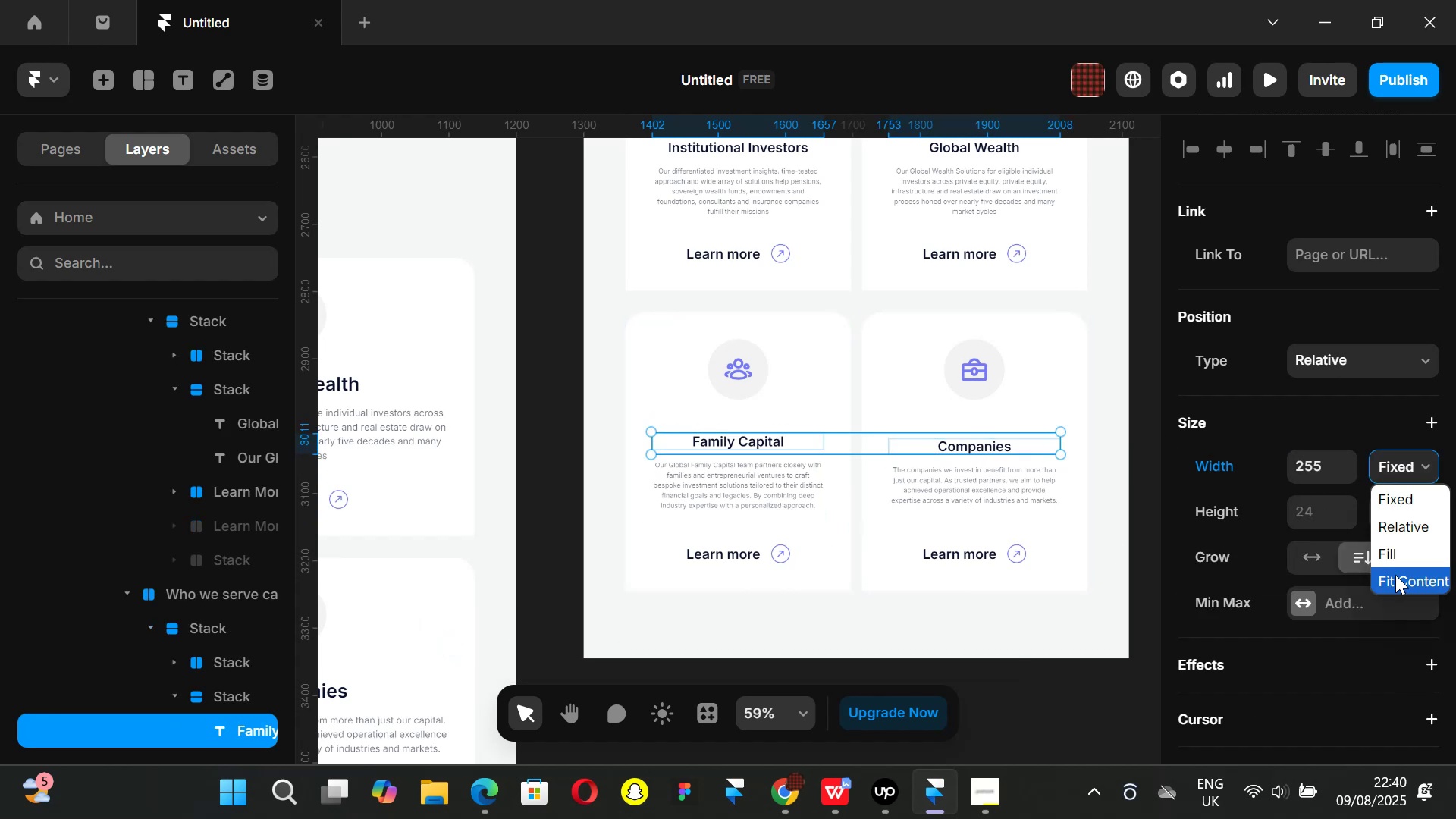 
left_click([1400, 552])
 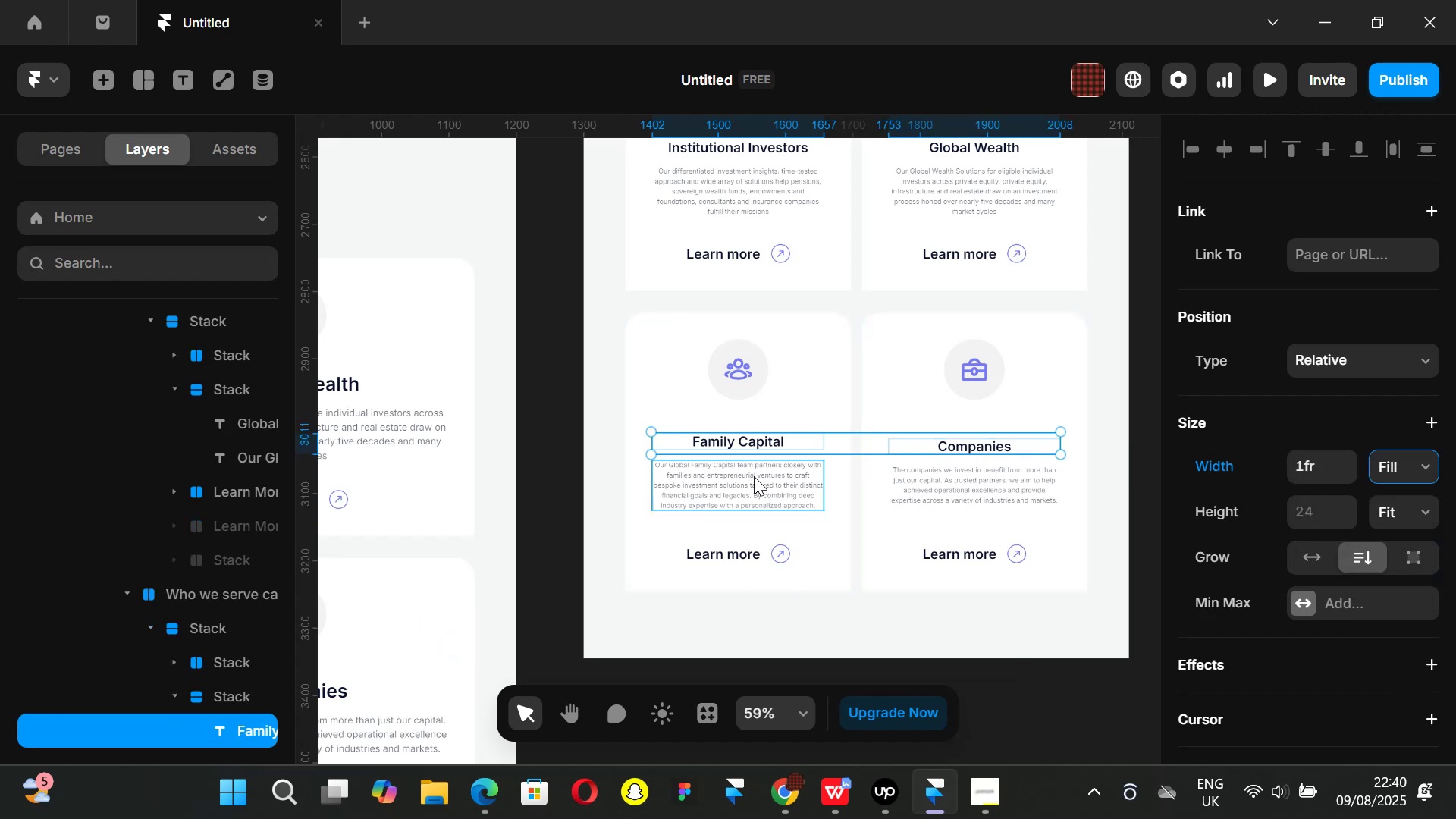 
left_click([754, 476])
 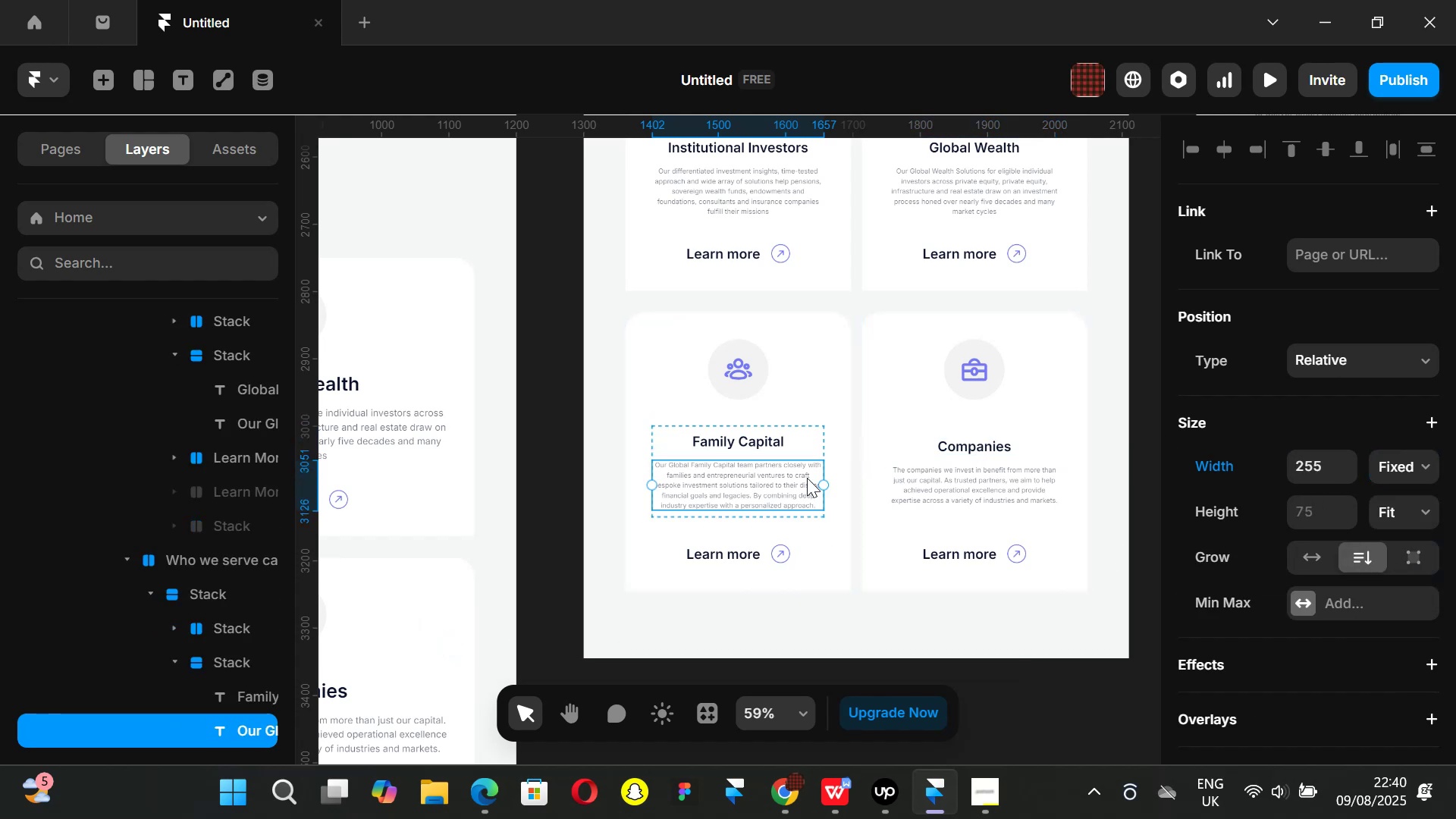 
hold_key(key=ShiftLeft, duration=0.98)
left_click([981, 494])
 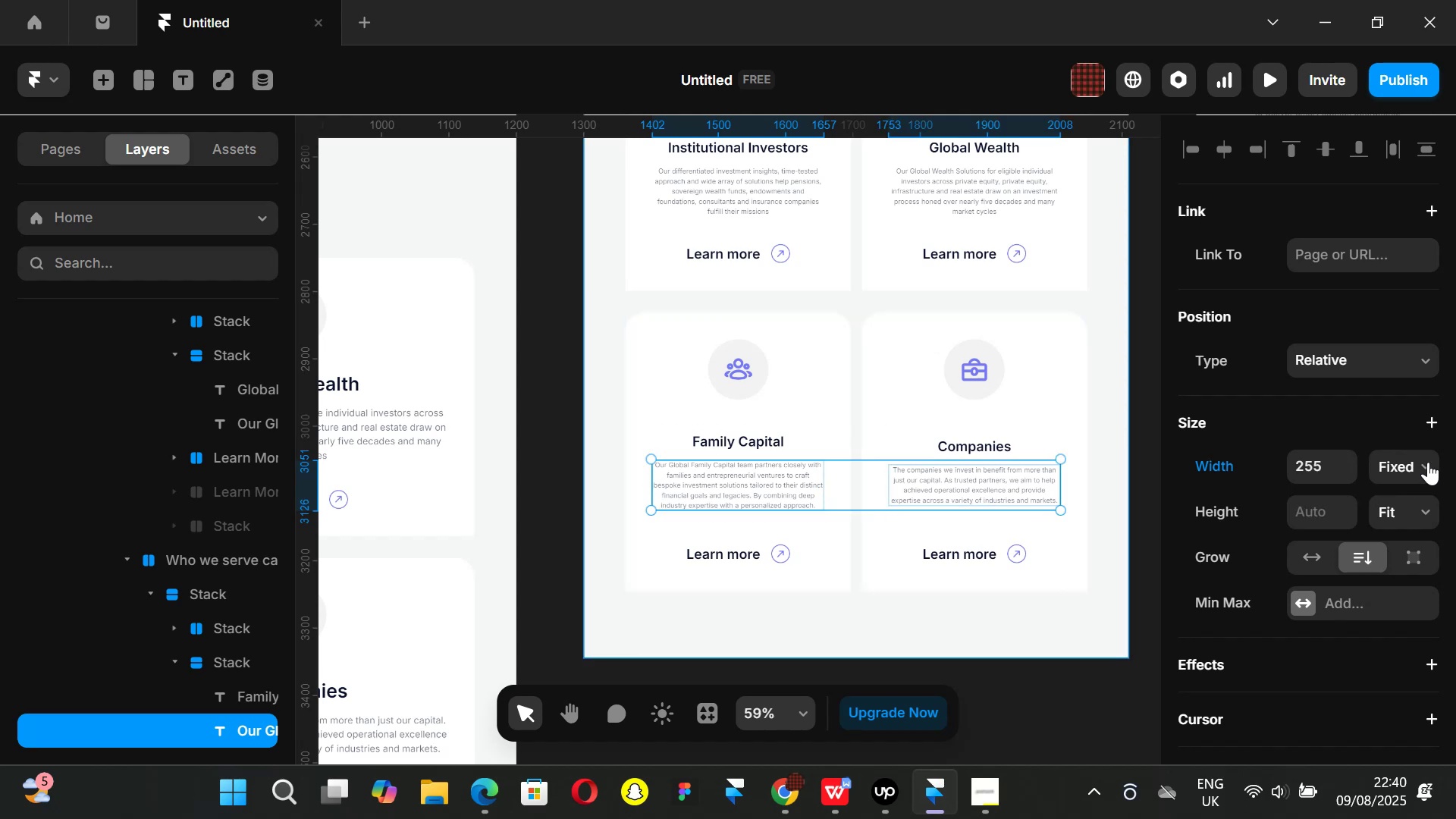 
left_click([1428, 461])
 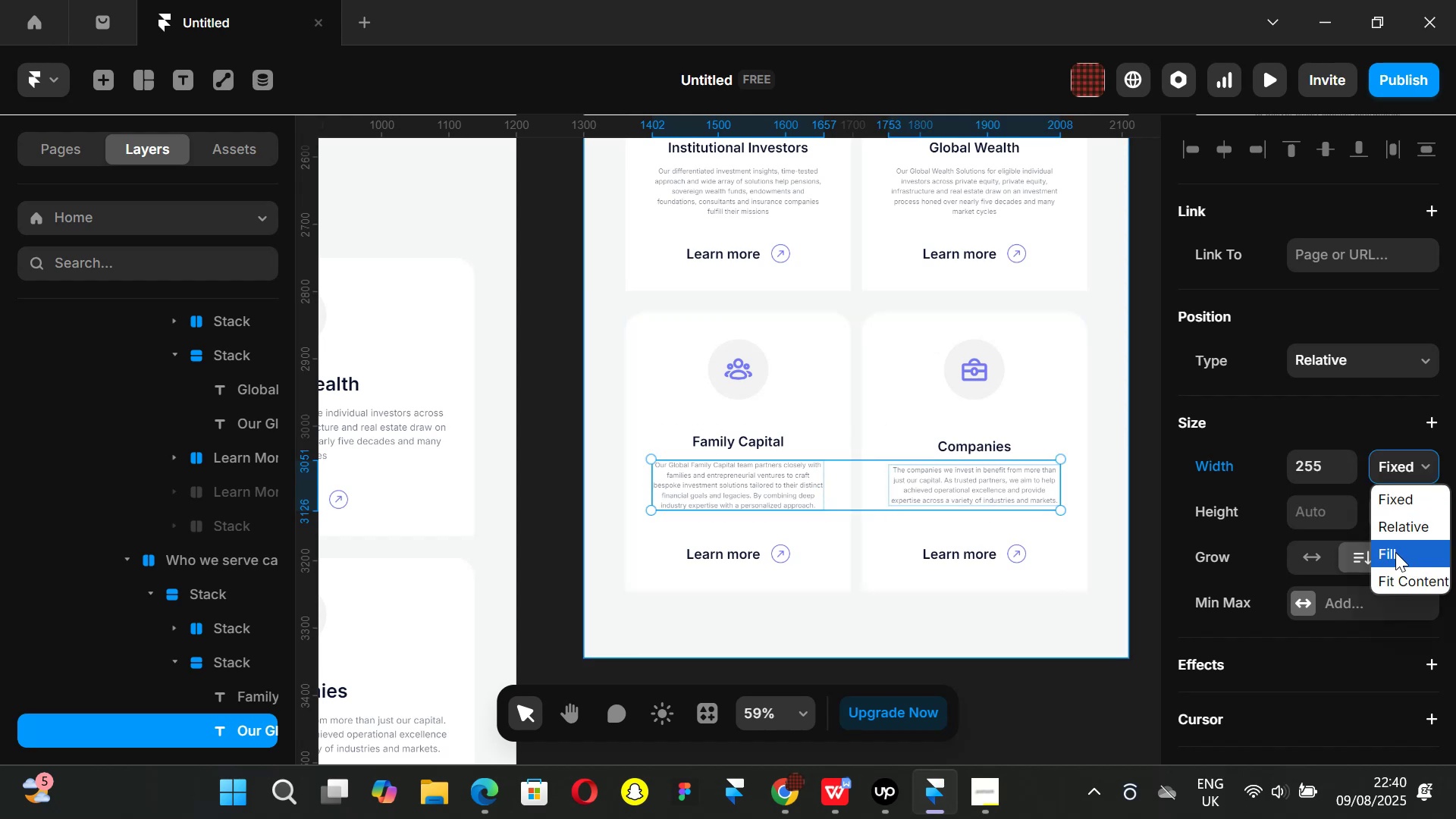 
left_click([1395, 552])
 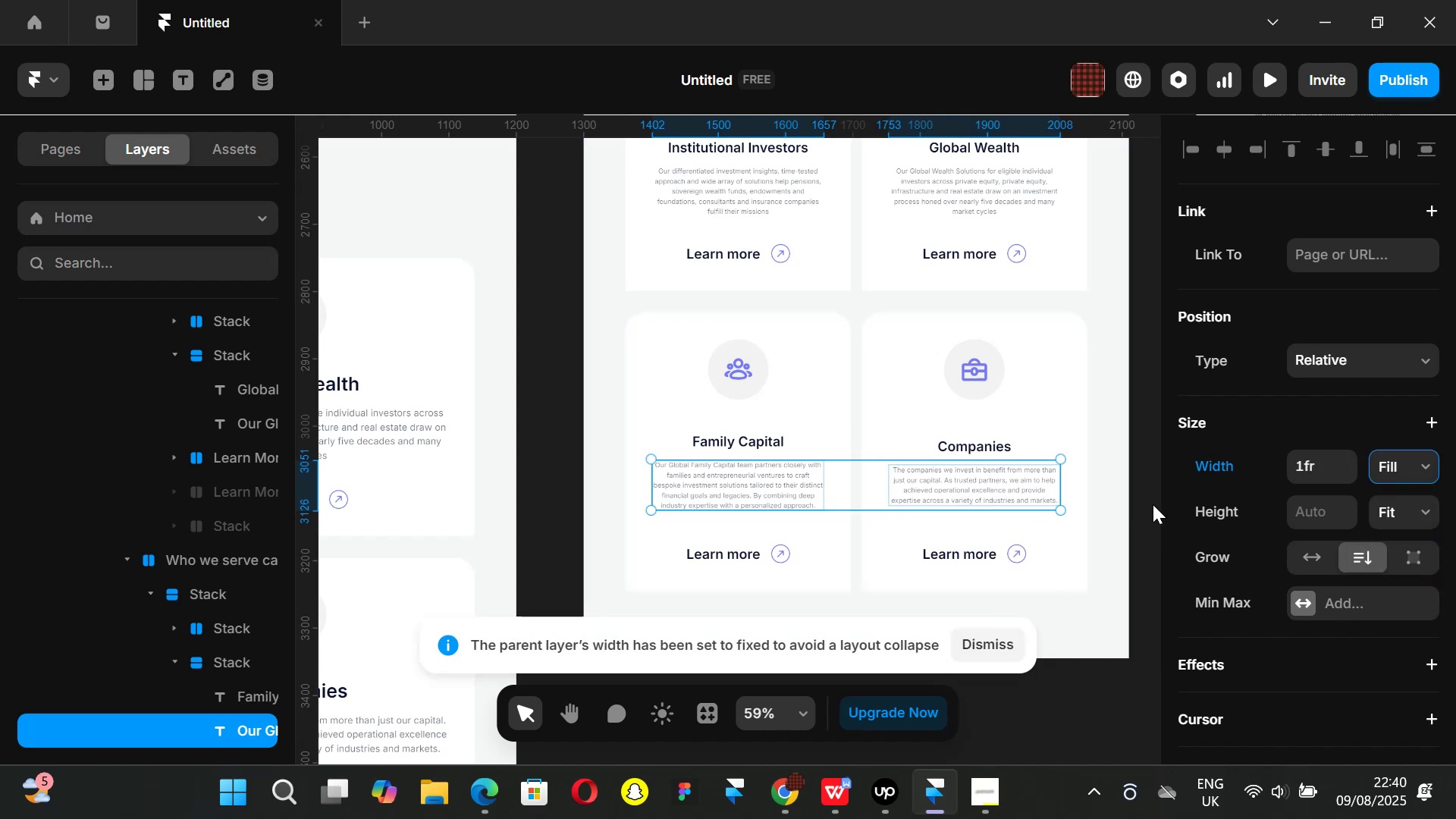 
hold_key(key=ControlLeft, duration=0.49)
scroll: coordinate [1156, 504], scroll_direction: down, amount: 2.0
 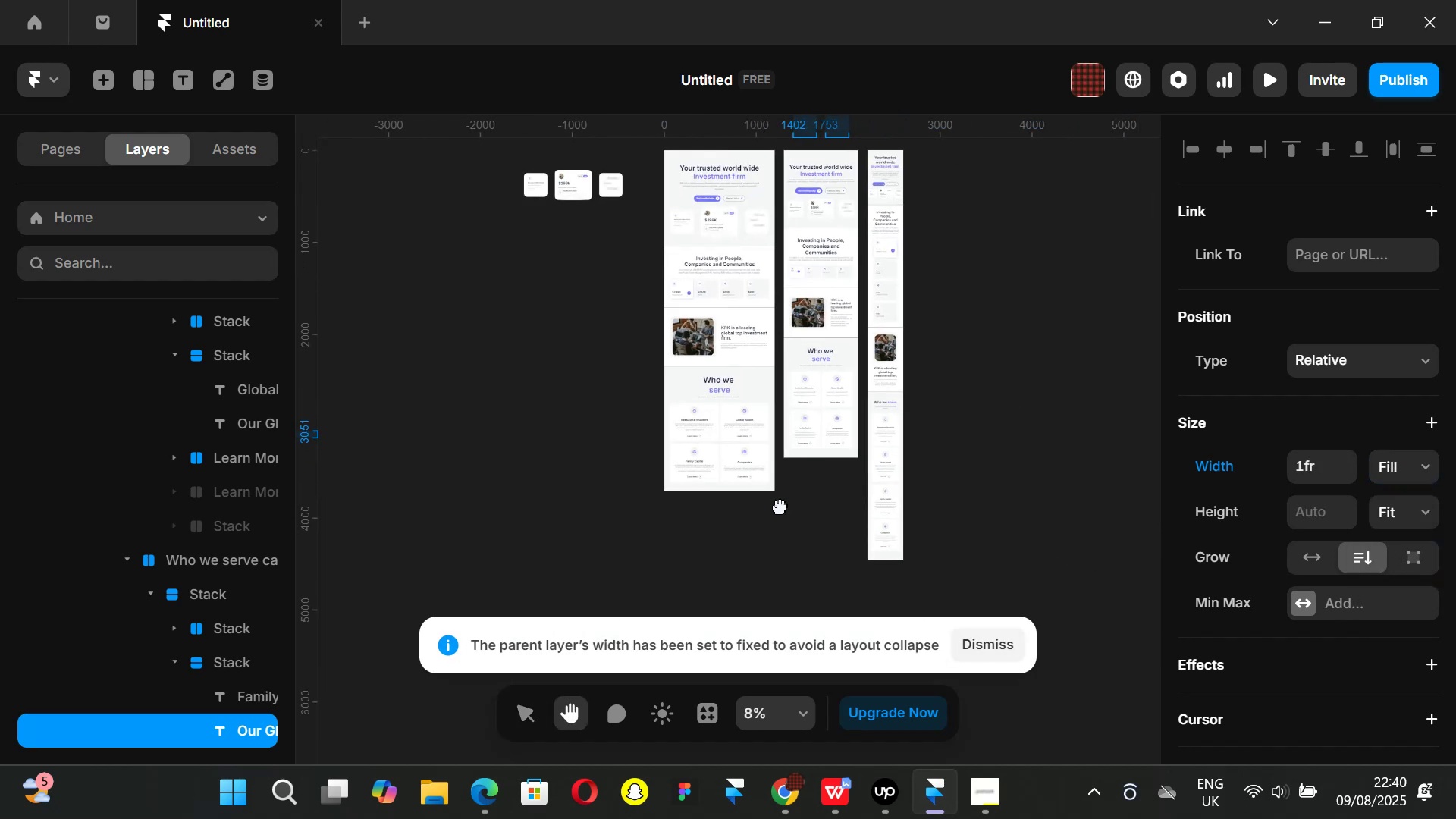 
hold_key(key=ControlLeft, duration=1.48)
scroll: coordinate [912, 463], scroll_direction: up, amount: 8.0
 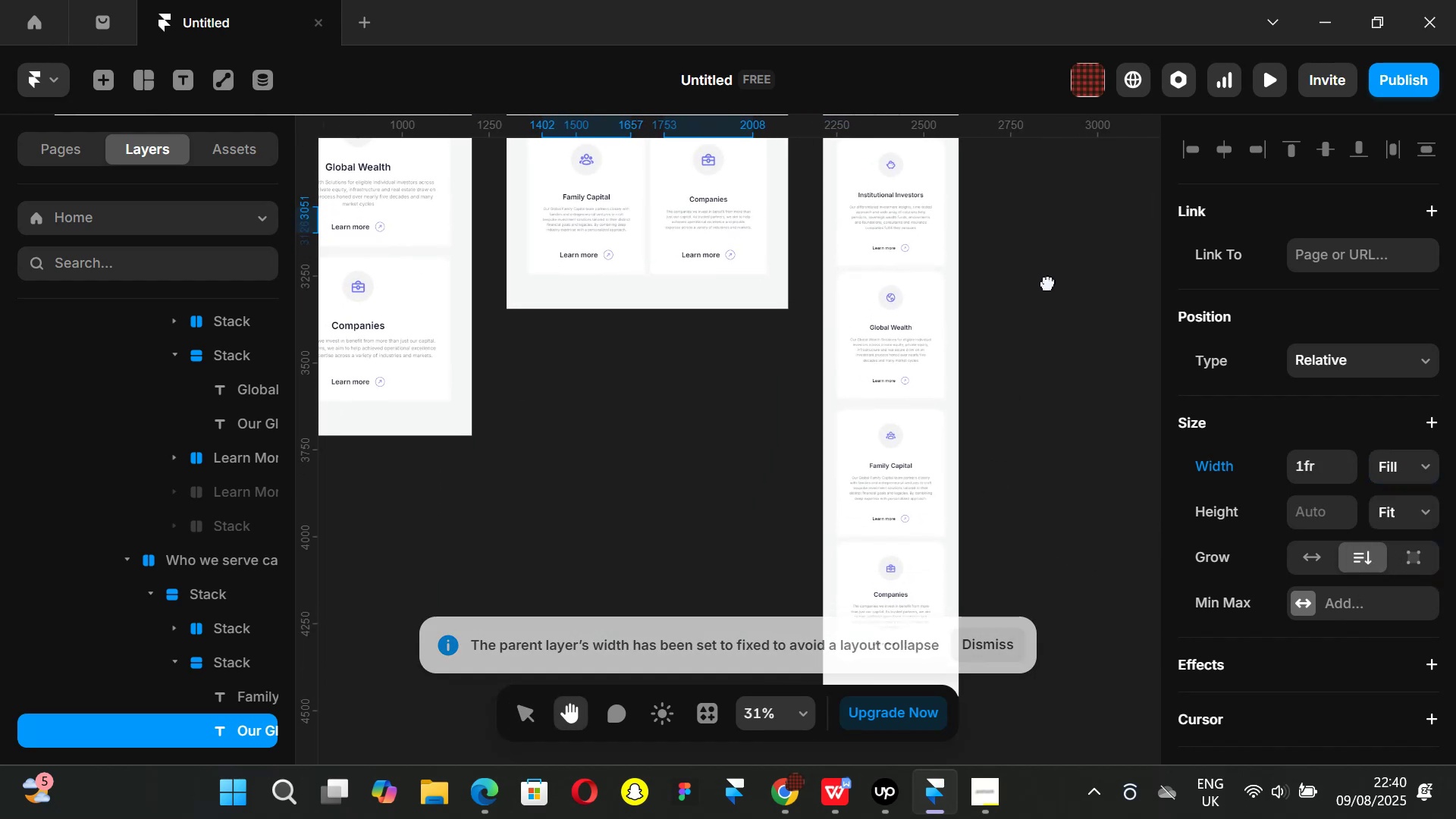 
key(Control+ControlLeft)
 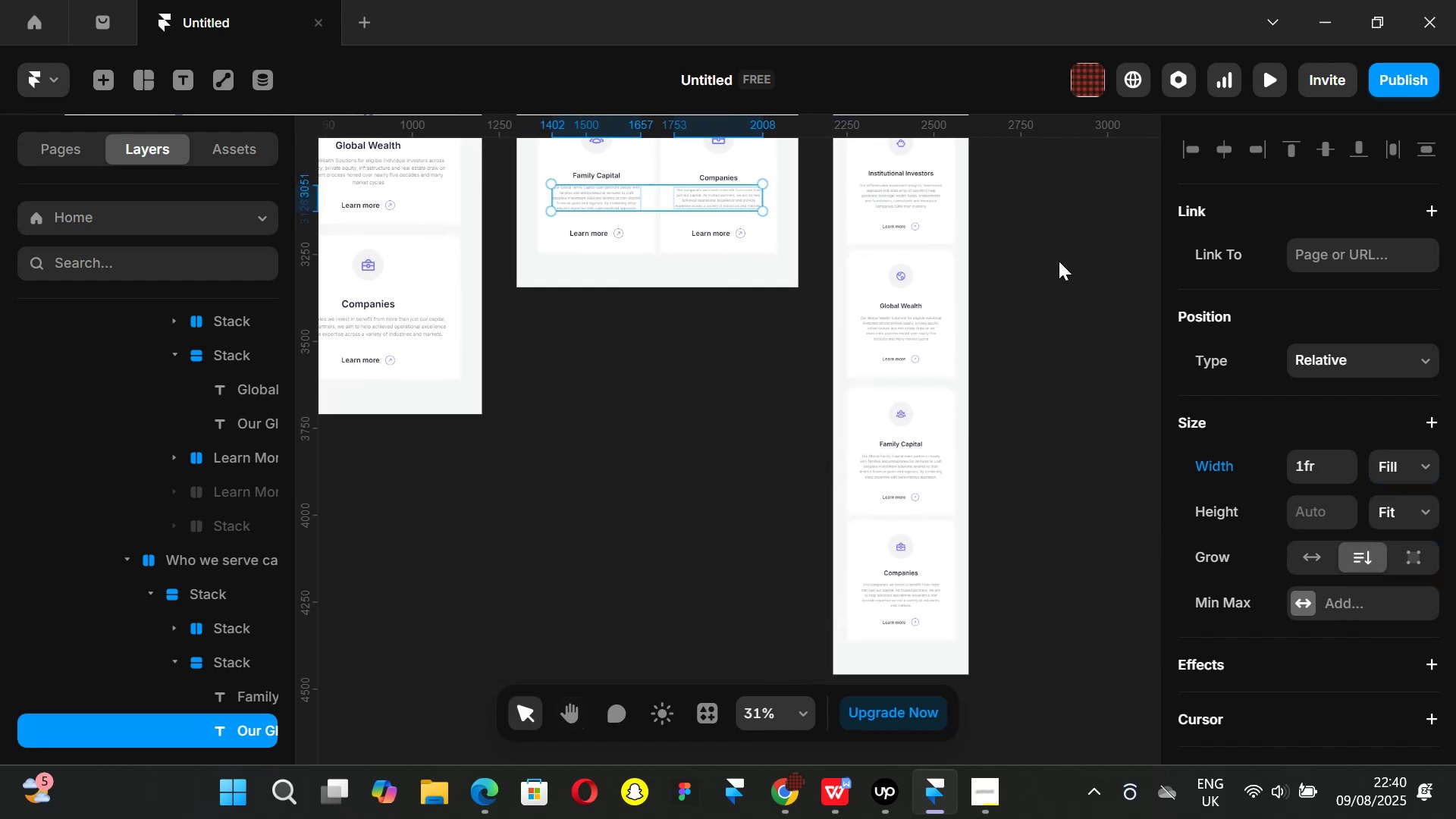 
scroll: coordinate [1059, 261], scroll_direction: down, amount: 2.0
 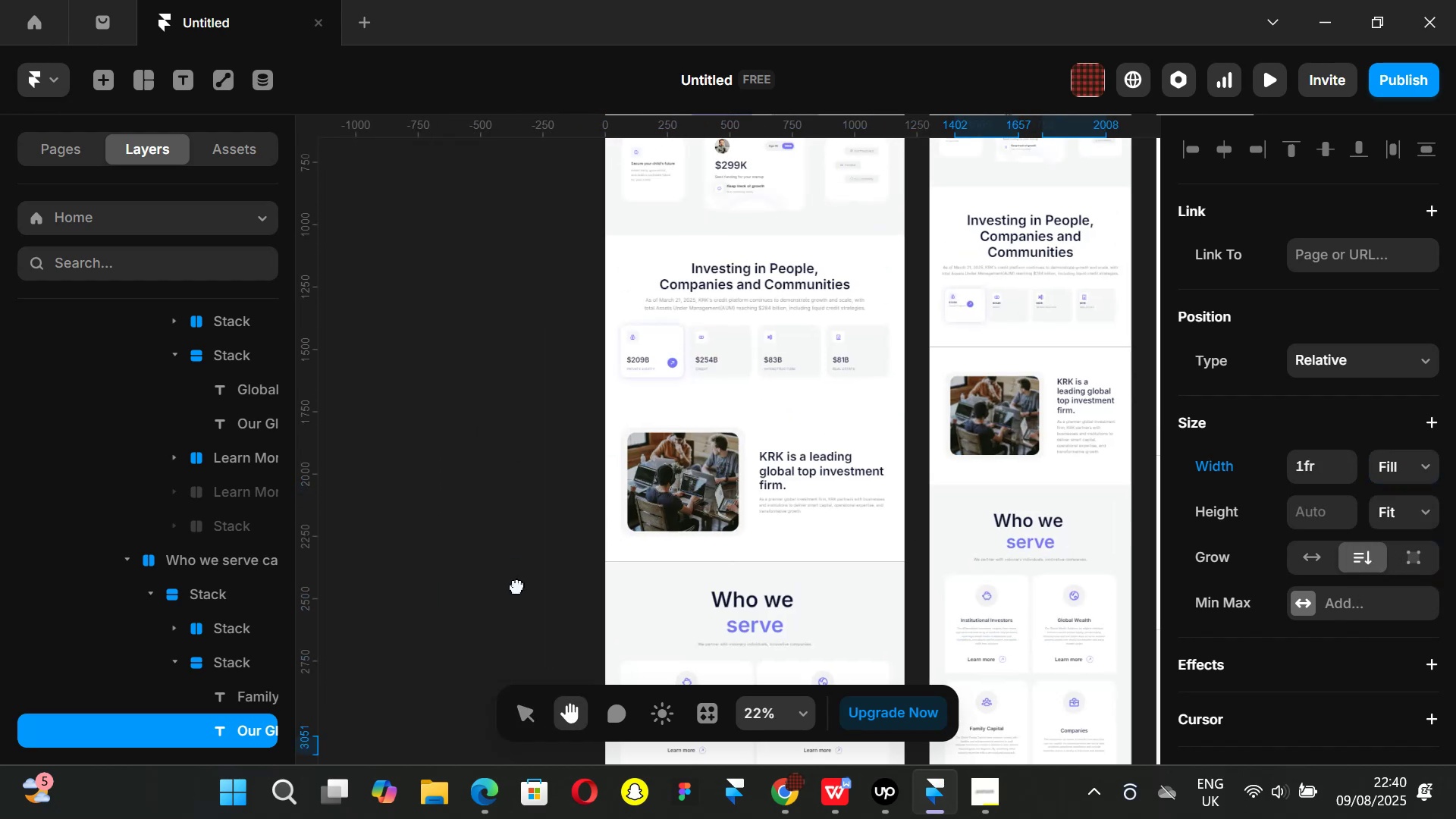 
left_click([500, 454])
 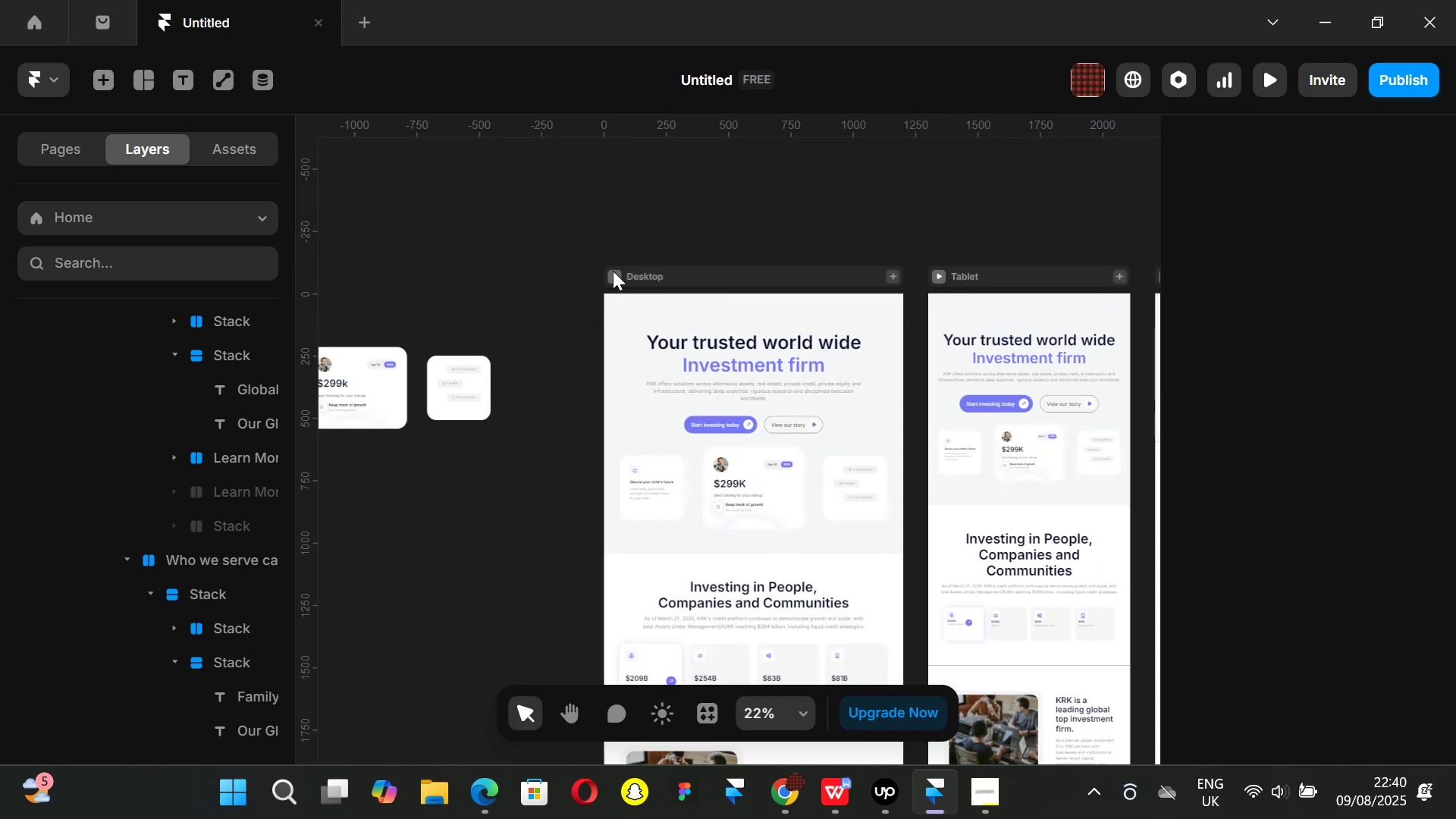 
left_click([613, 271])
 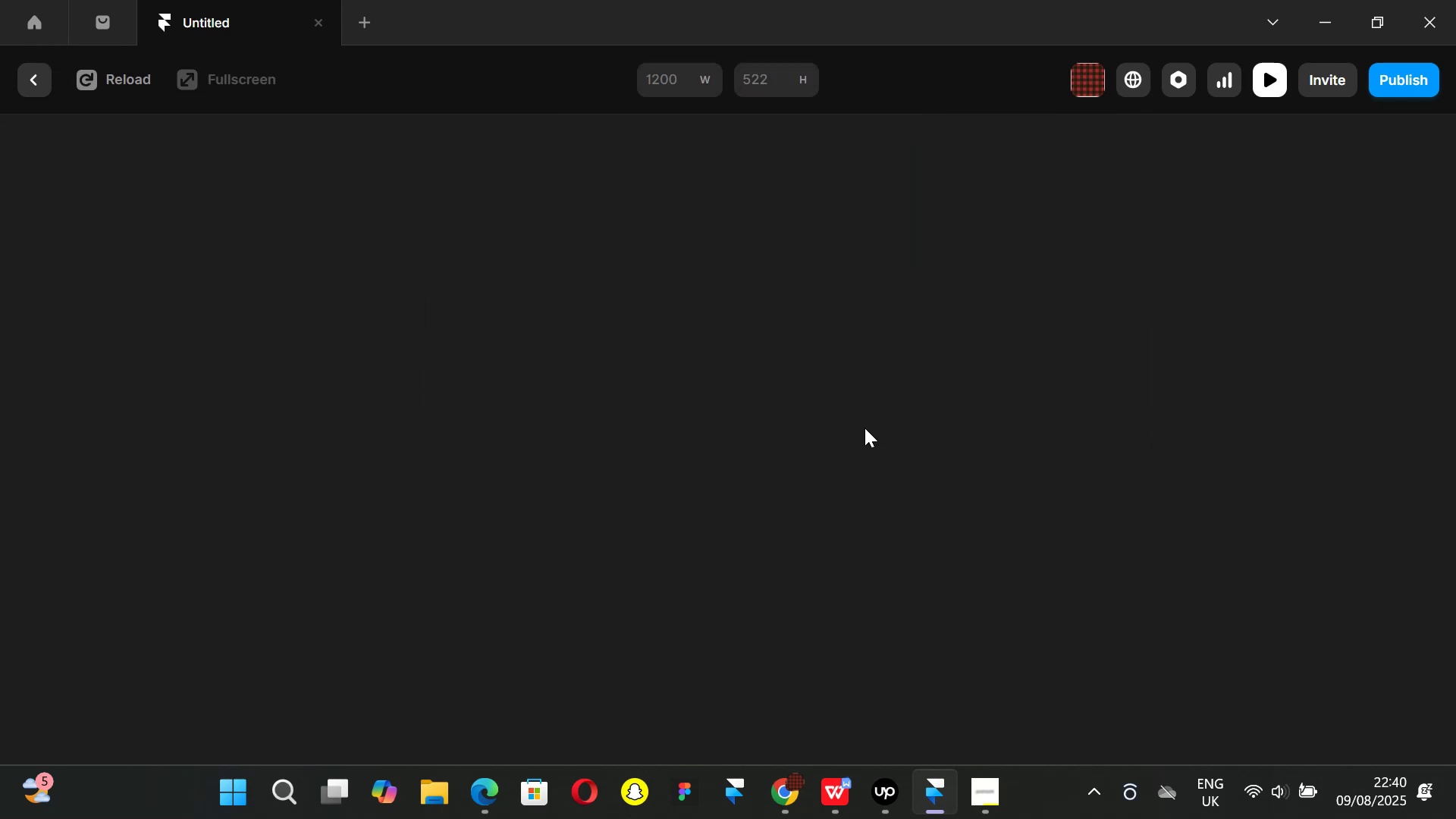 
scroll: coordinate [833, 404], scroll_direction: down, amount: 10.0
 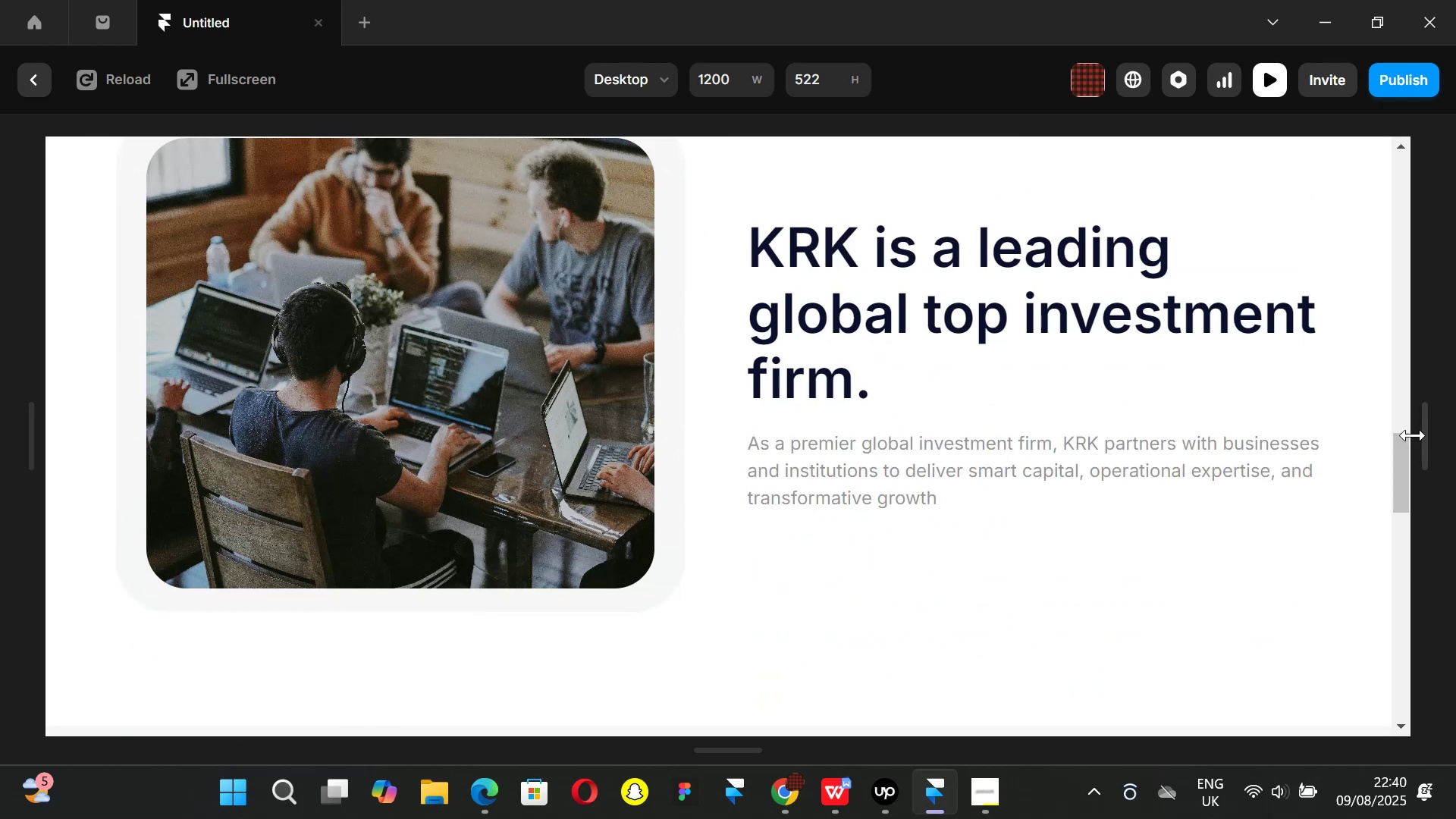 
left_click_drag(start_coordinate=[1420, 435], to_coordinate=[1374, 439])
 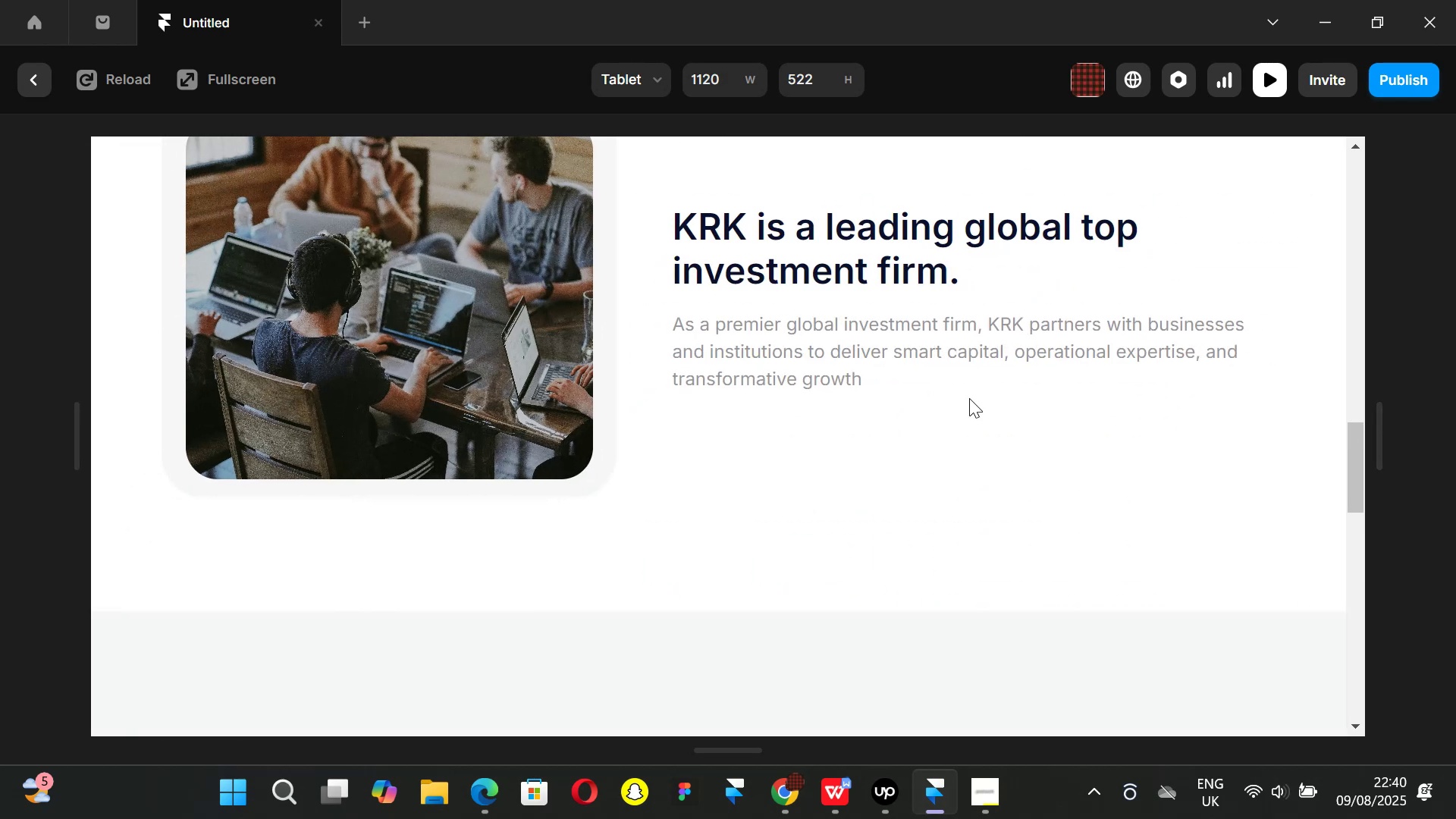 
scroll: coordinate [969, 398], scroll_direction: up, amount: 1.0
 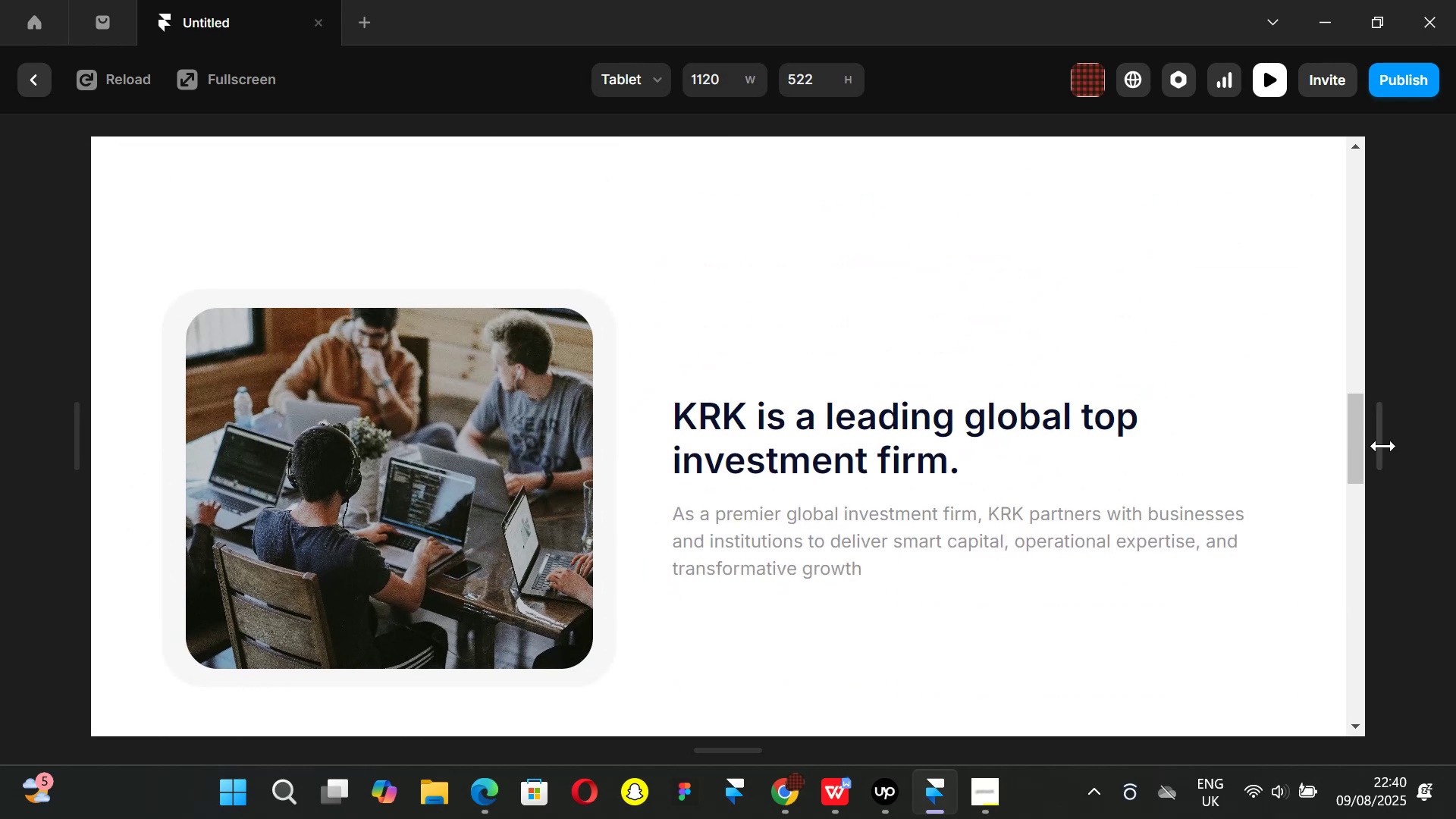 
left_click_drag(start_coordinate=[1376, 443], to_coordinate=[1216, 422])
 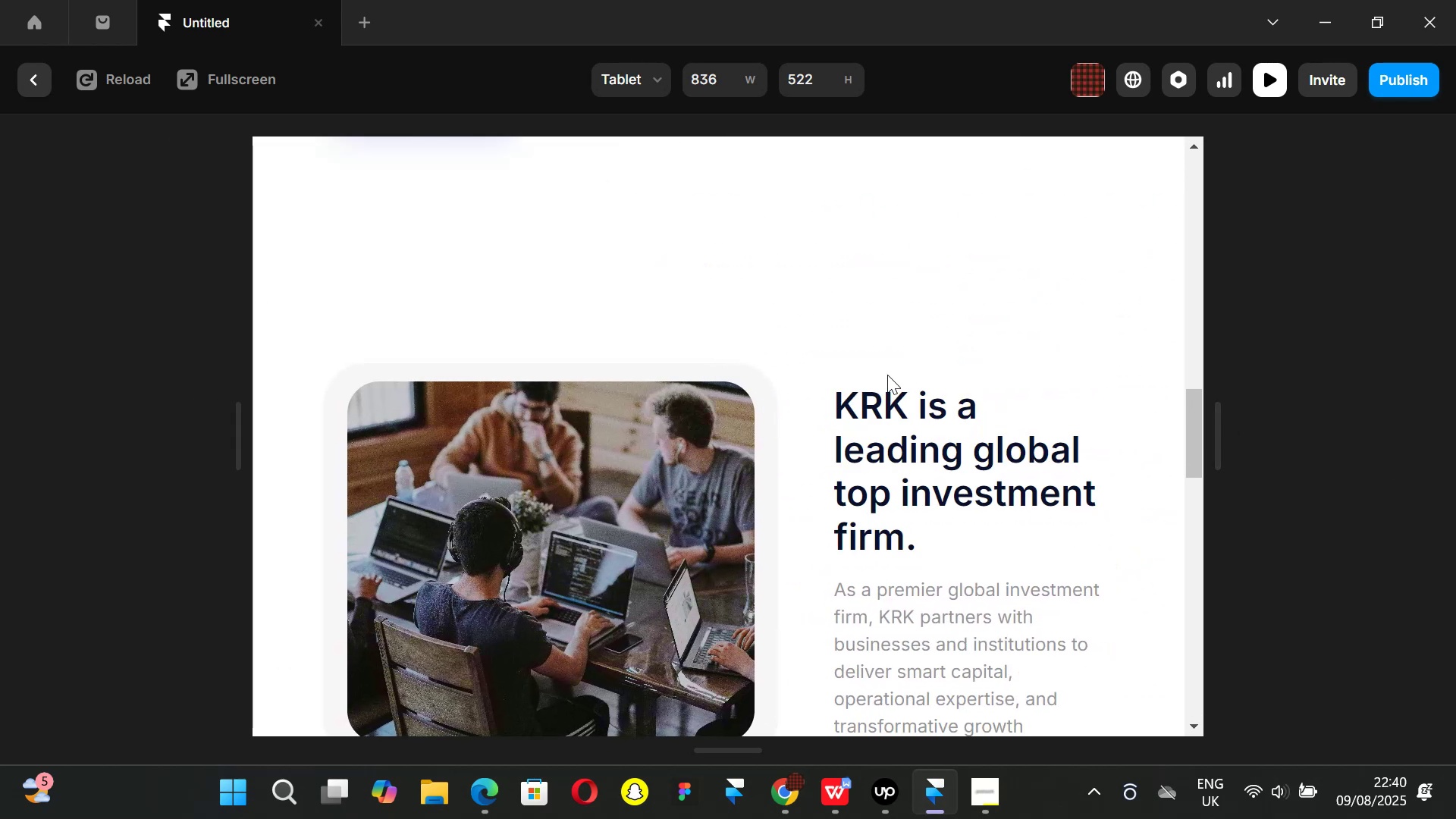 
scroll: coordinate [887, 375], scroll_direction: down, amount: 1.0
 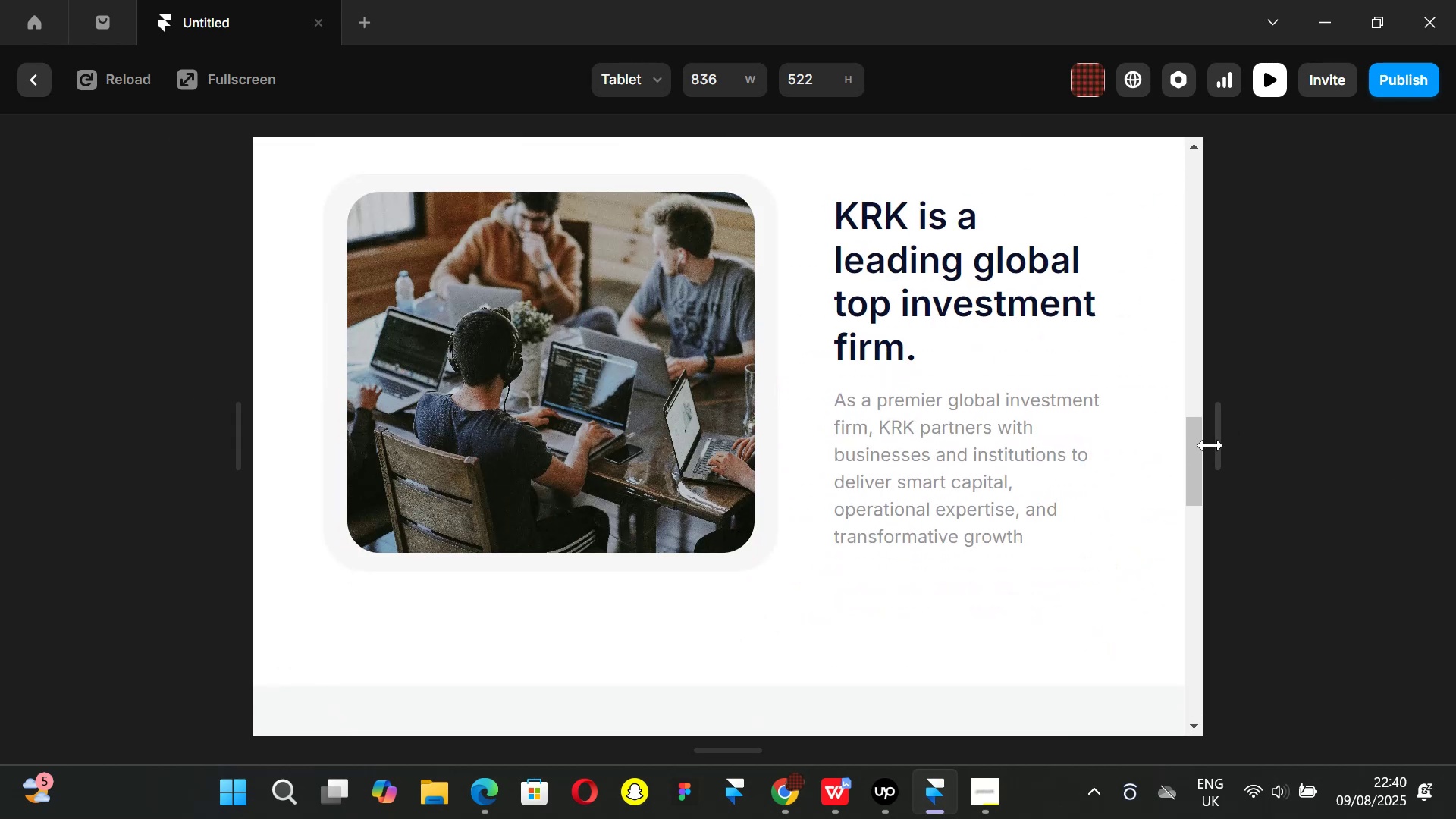 
left_click_drag(start_coordinate=[1210, 445], to_coordinate=[1164, 441])
 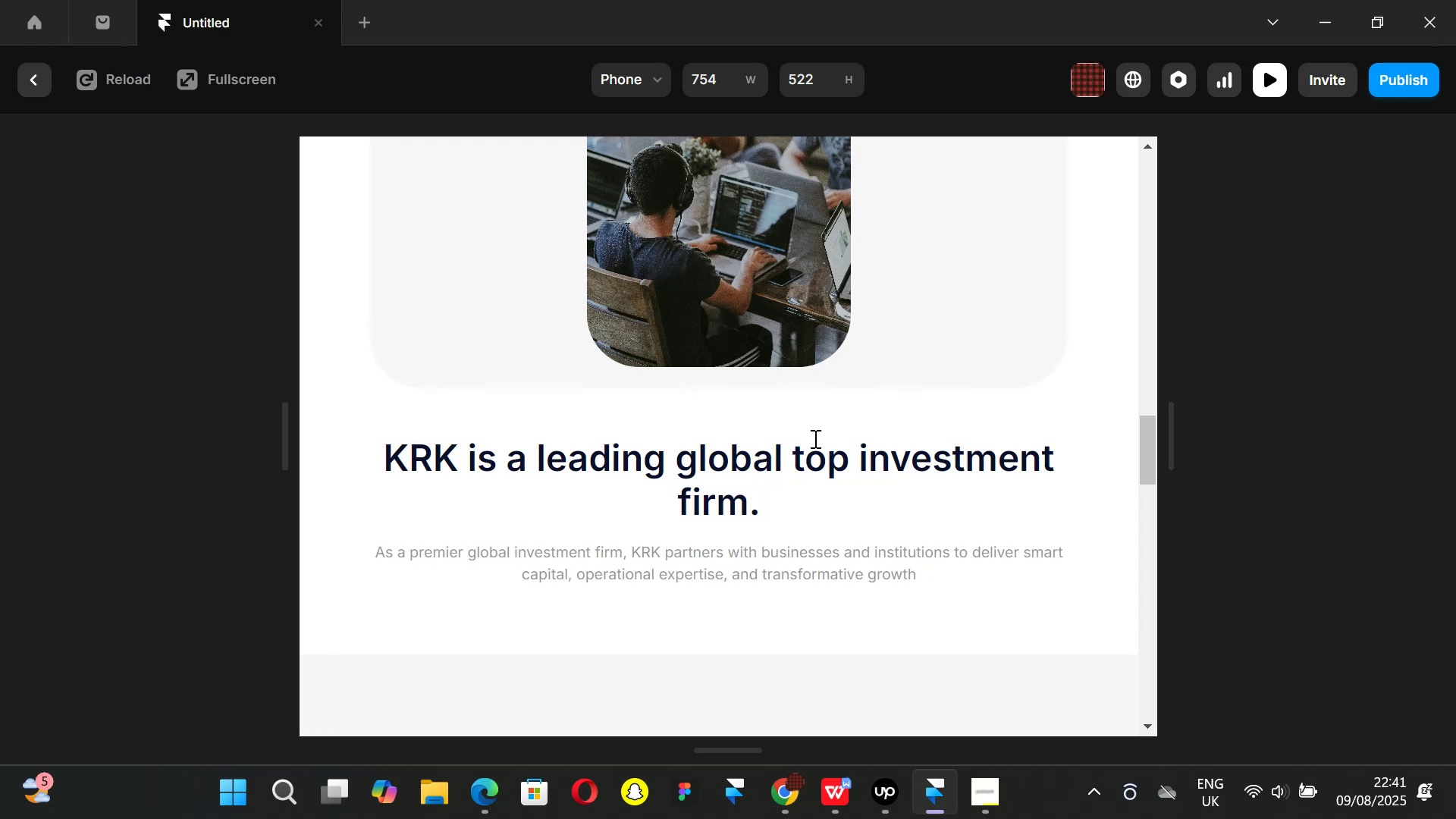 
scroll: coordinate [814, 438], scroll_direction: down, amount: 3.0
 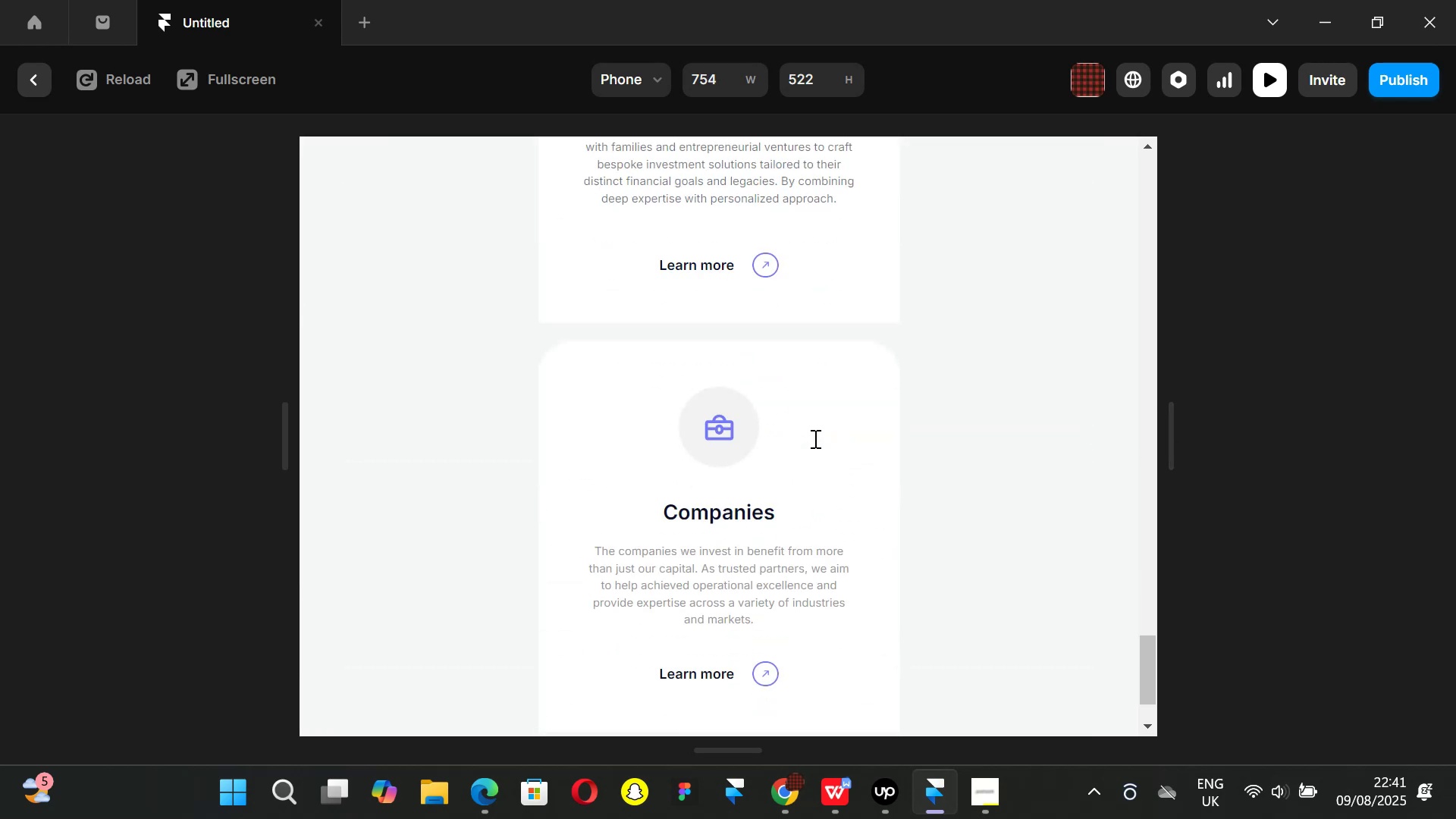 
scroll: coordinate [814, 438], scroll_direction: up, amount: 8.0
 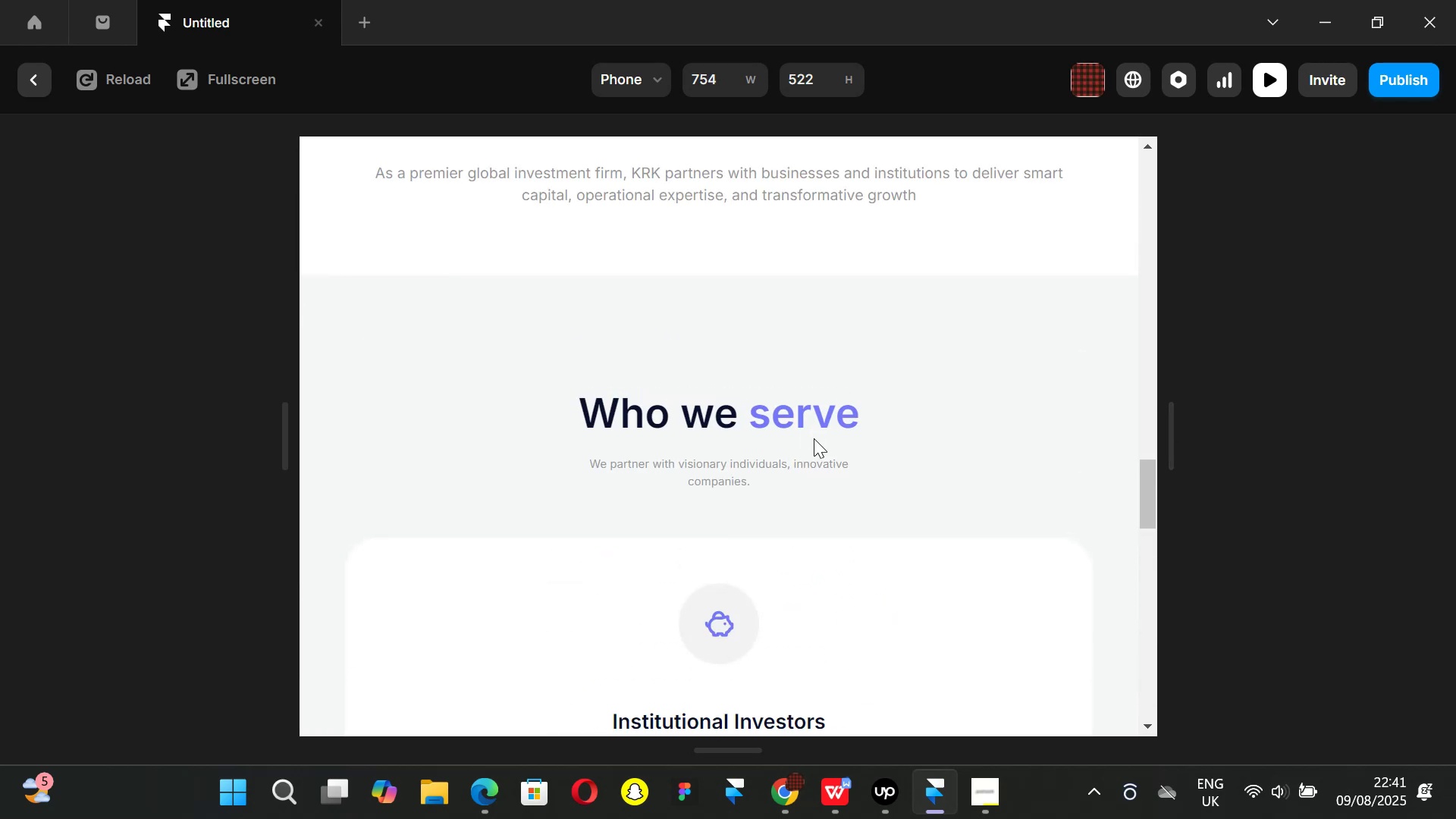 
scroll: coordinate [814, 438], scroll_direction: down, amount: 6.0
 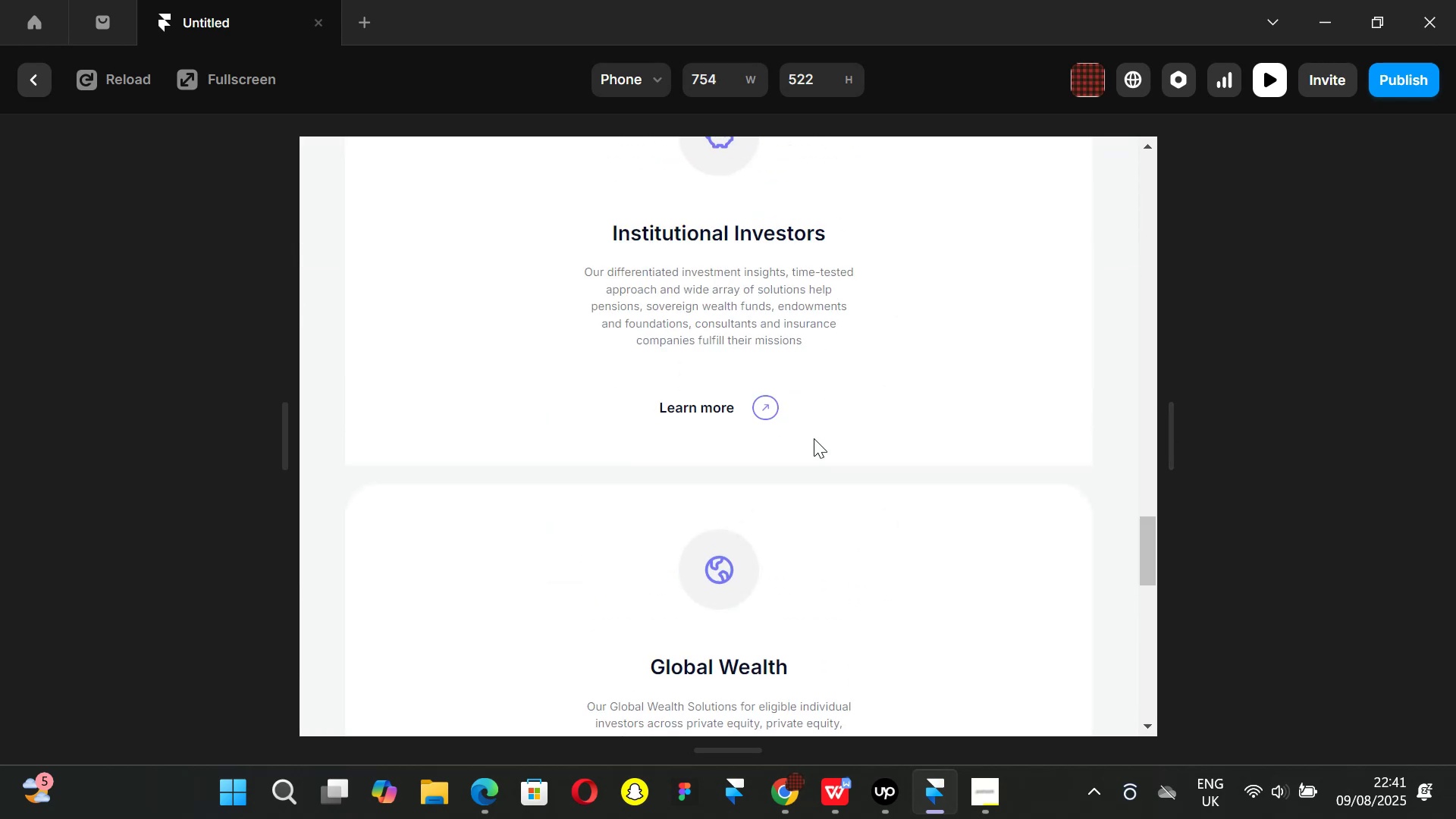 
scroll: coordinate [814, 438], scroll_direction: none, amount: 0.0
 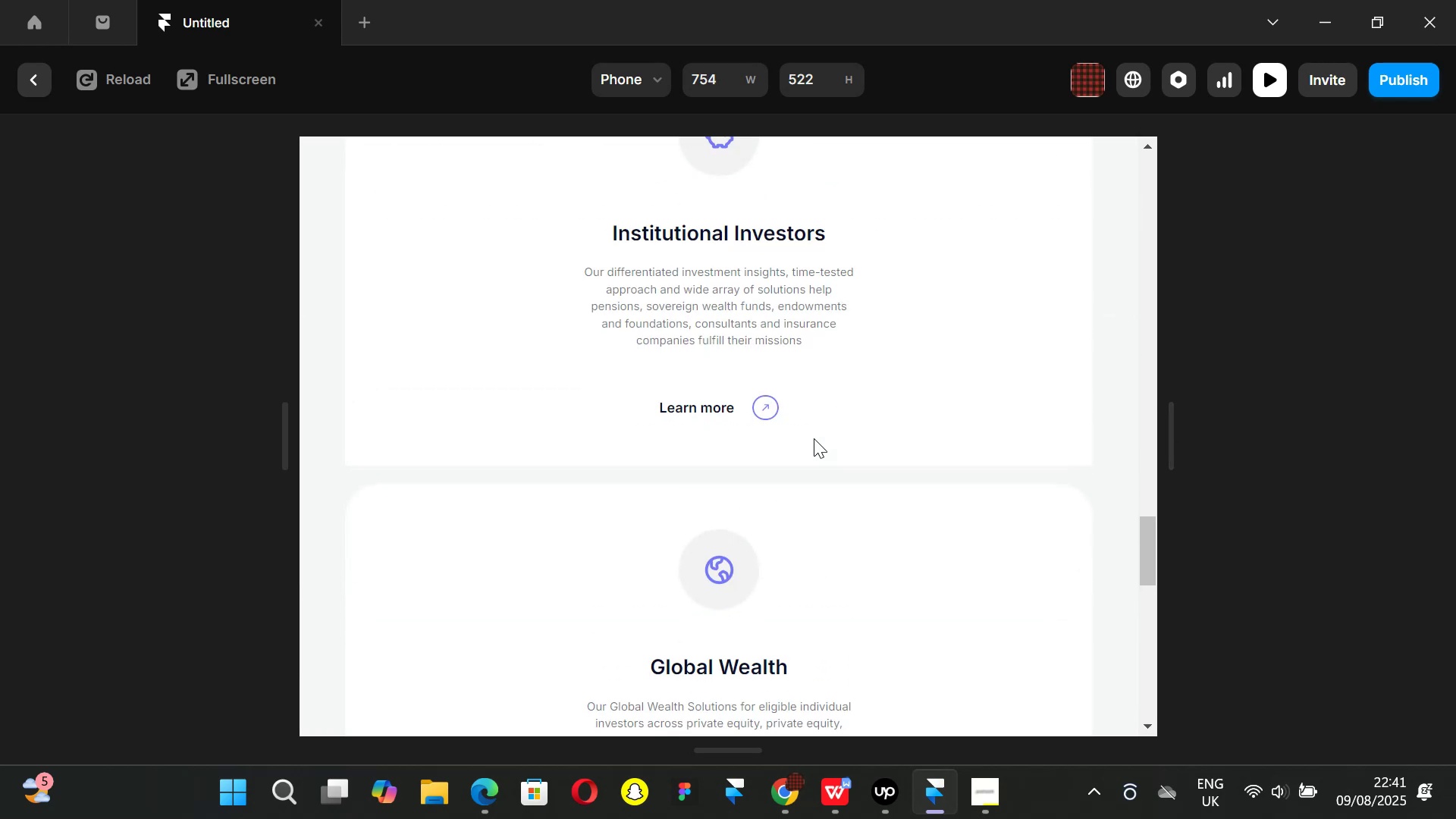 
scroll: coordinate [814, 438], scroll_direction: up, amount: 2.0
 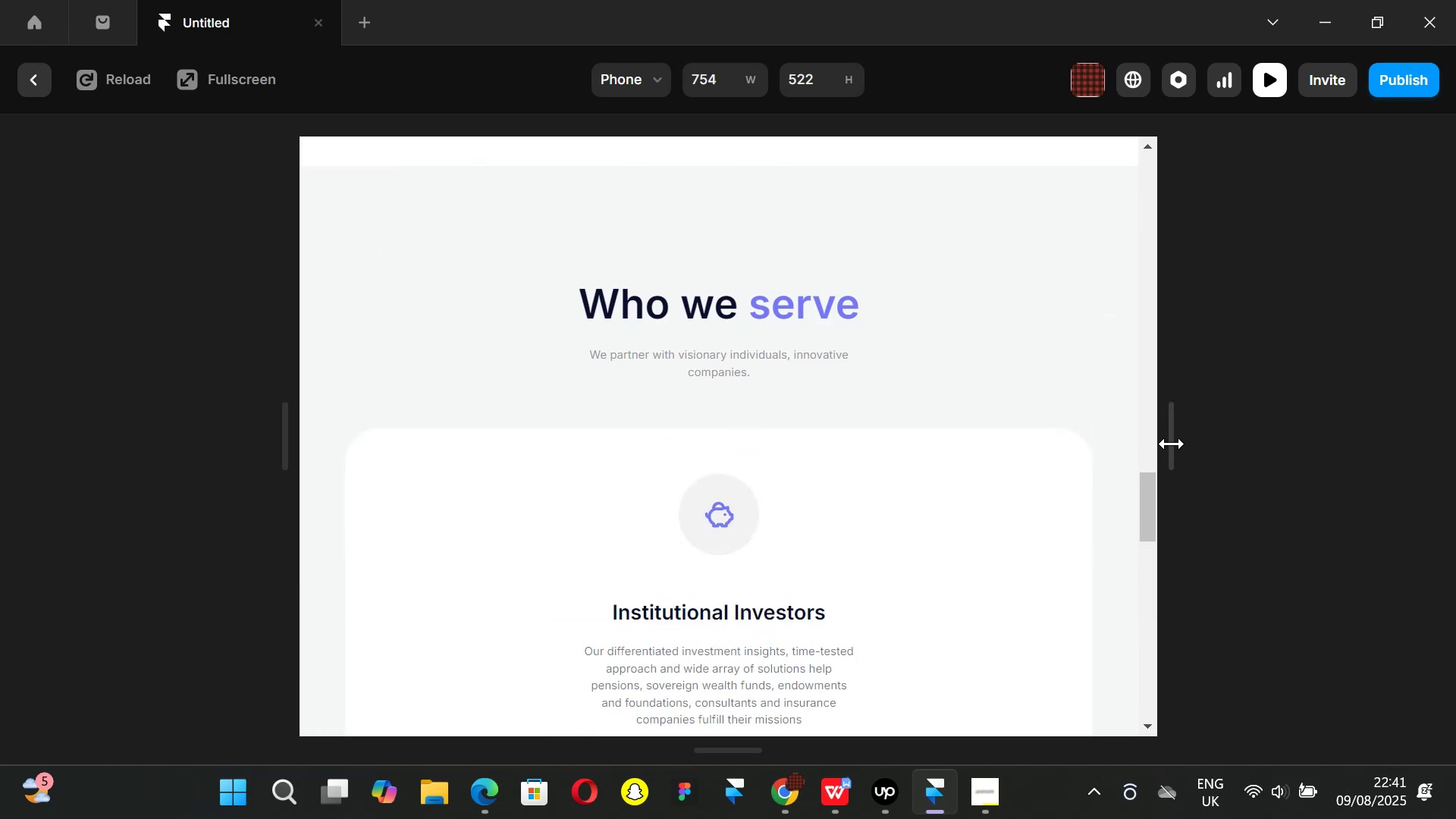 
left_click_drag(start_coordinate=[1177, 437], to_coordinate=[1033, 431])
 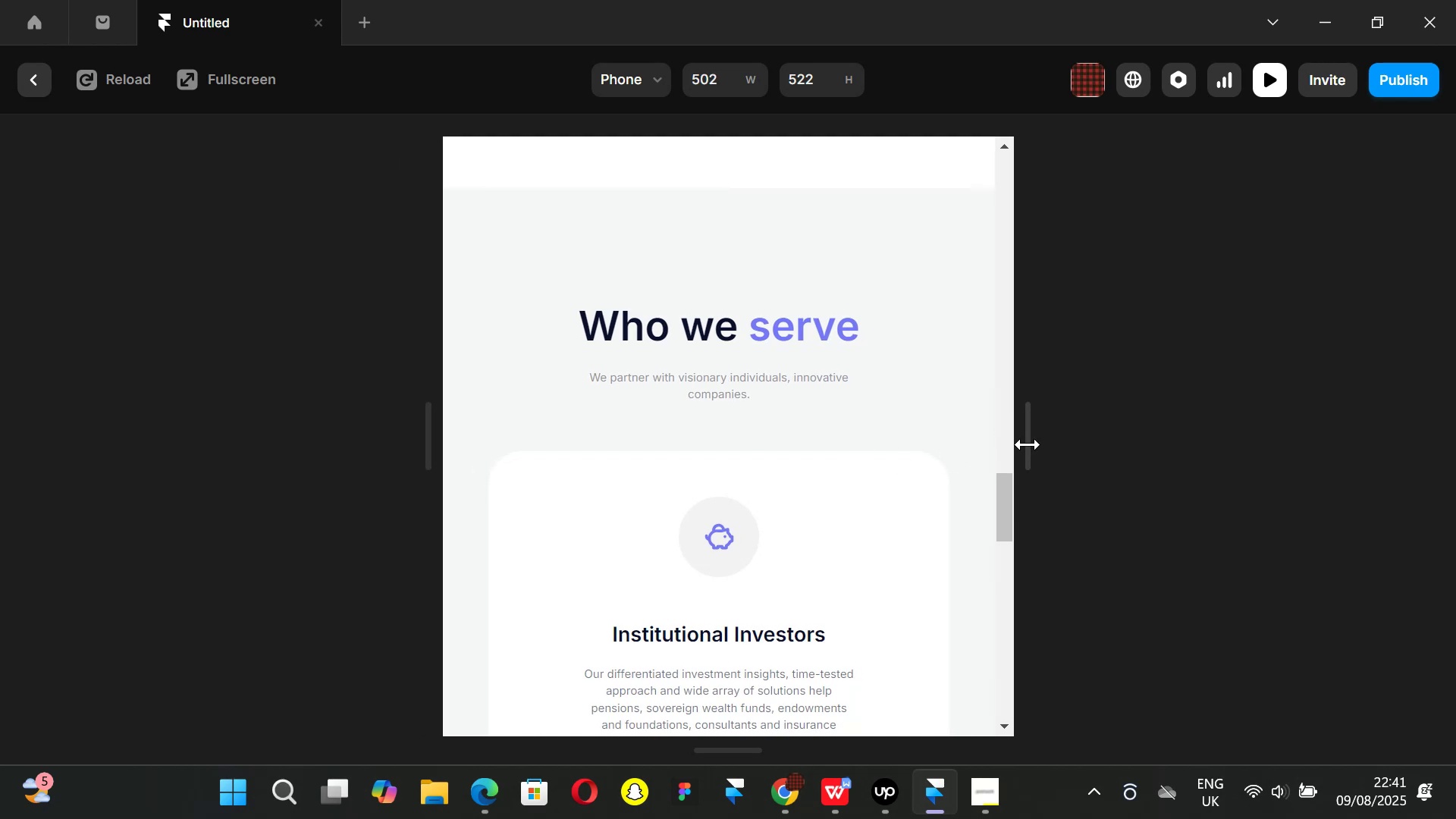 
left_click_drag(start_coordinate=[1028, 444], to_coordinate=[882, 424])
 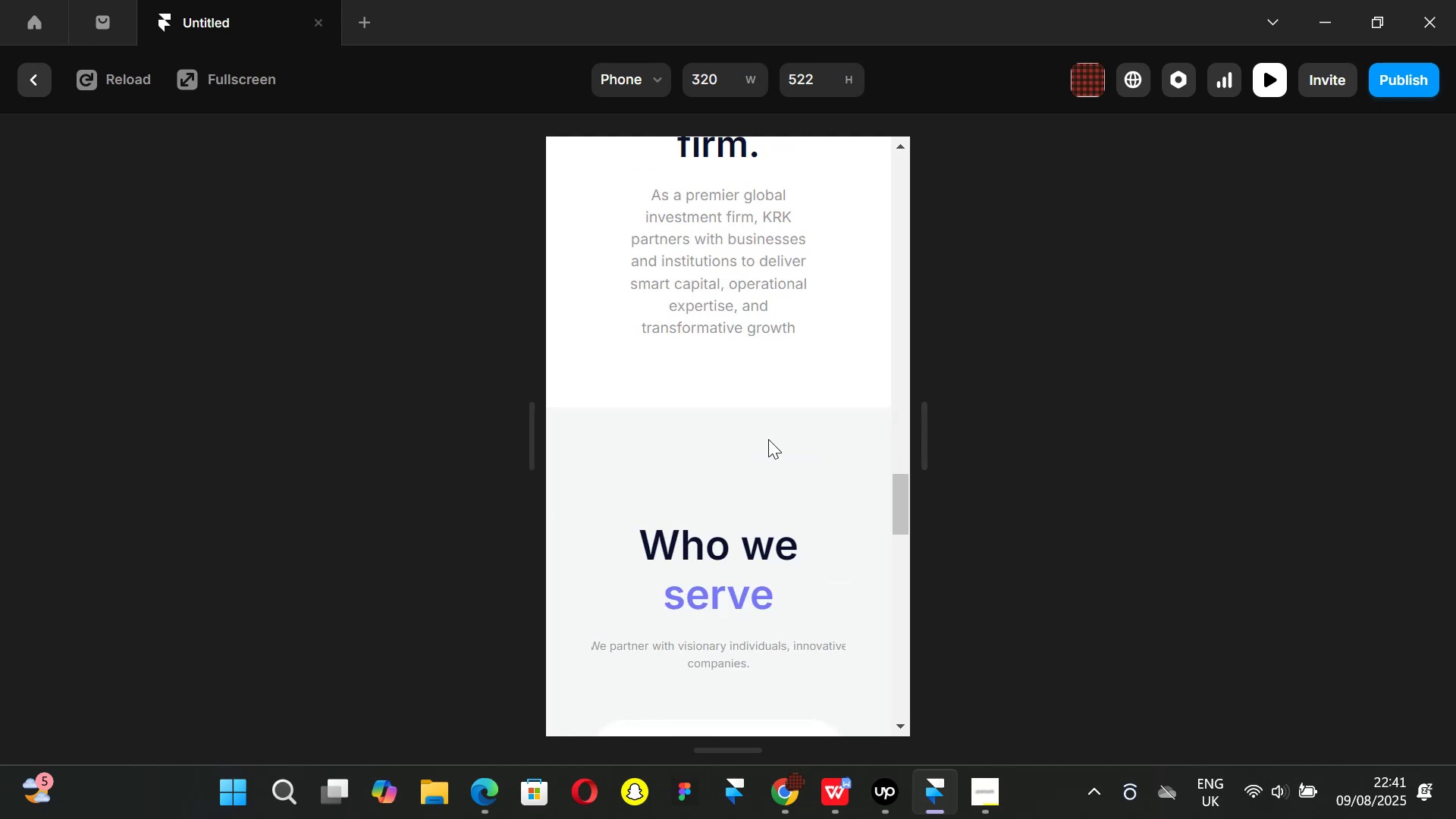 
scroll: coordinate [775, 440], scroll_direction: down, amount: 10.0
 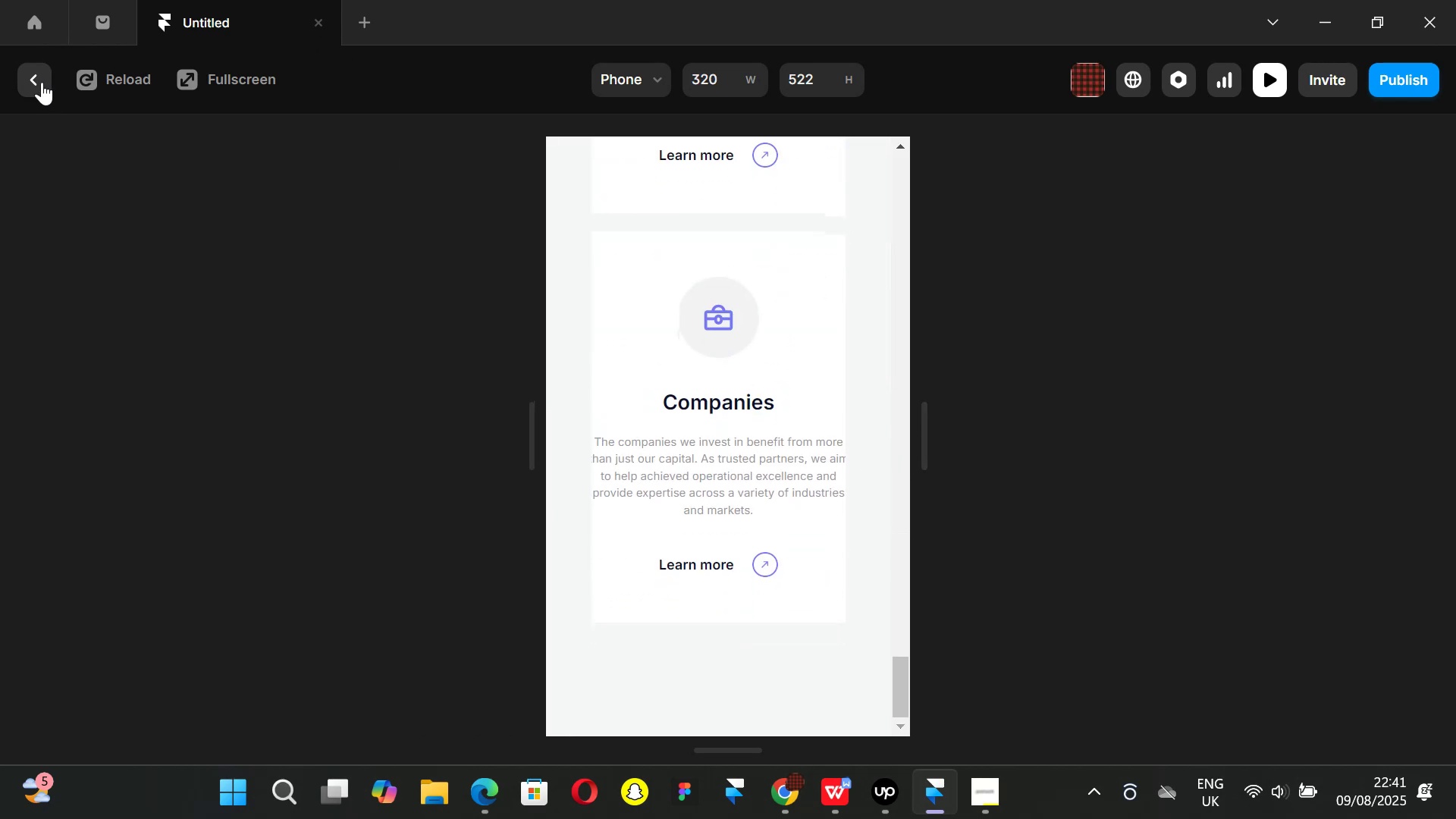 
left_click([39, 82])
 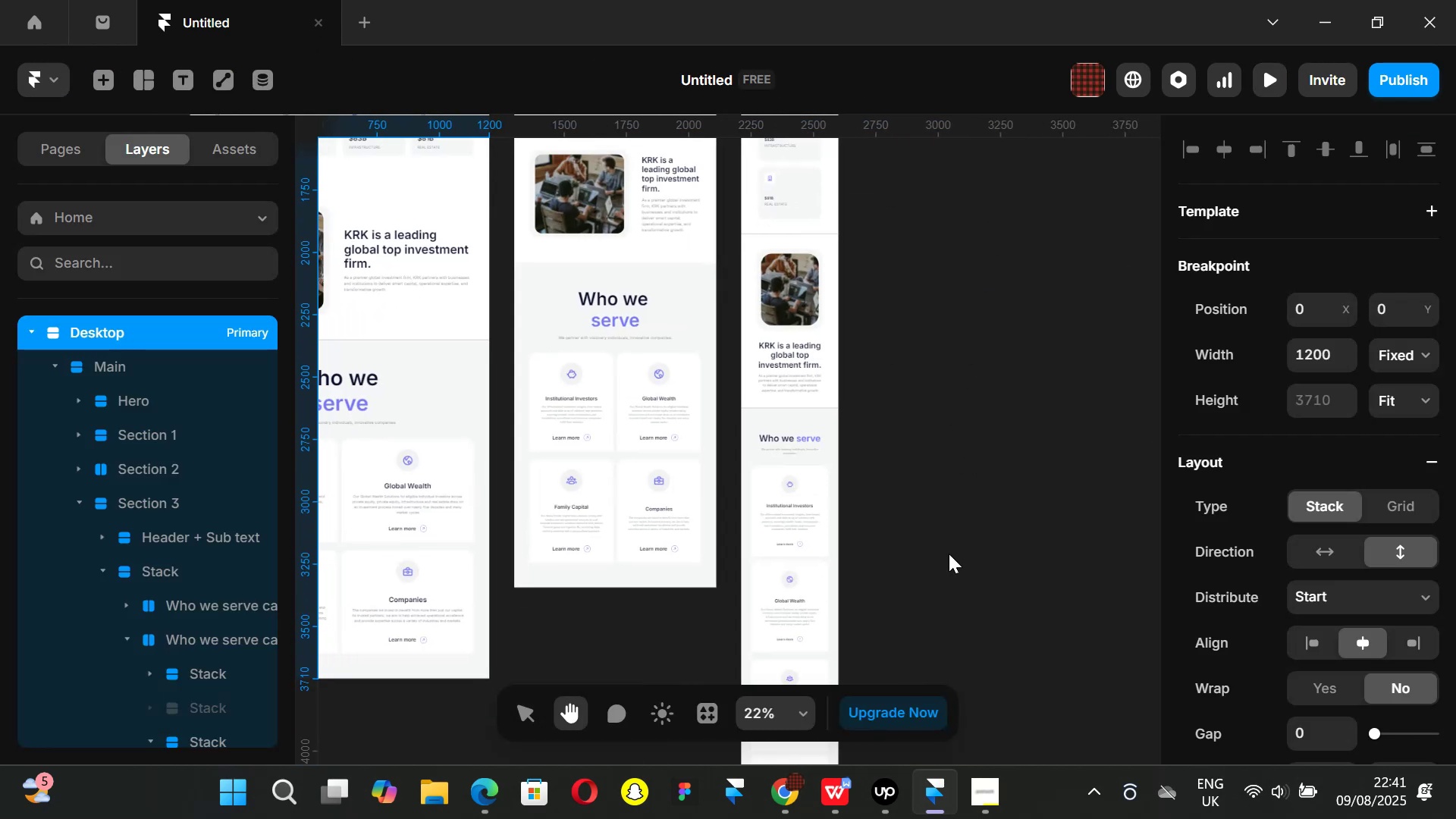 
hold_key(key=ControlLeft, duration=1.0)
scroll: coordinate [855, 429], scroll_direction: up, amount: 7.0
 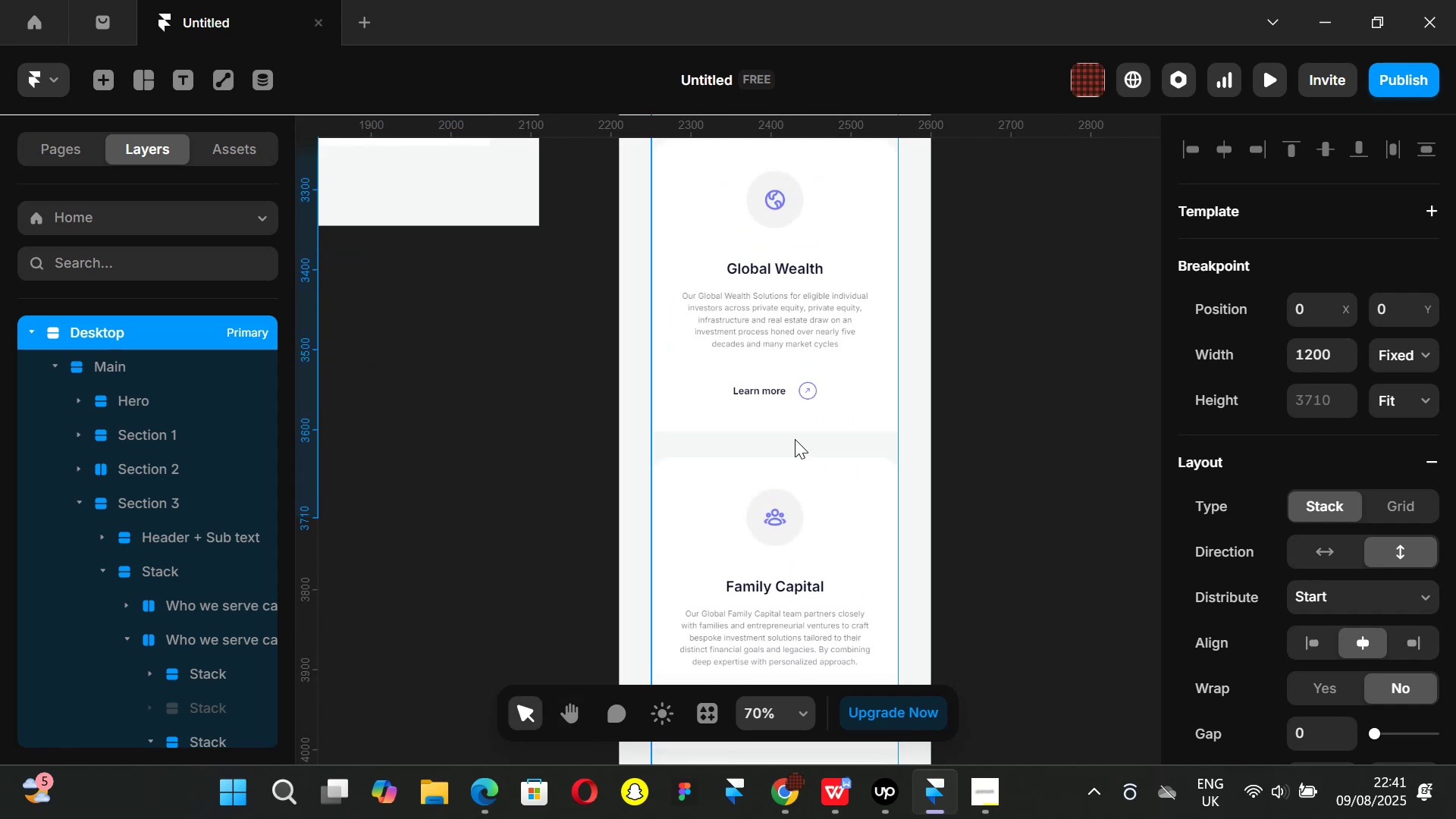 
left_click([795, 439])
 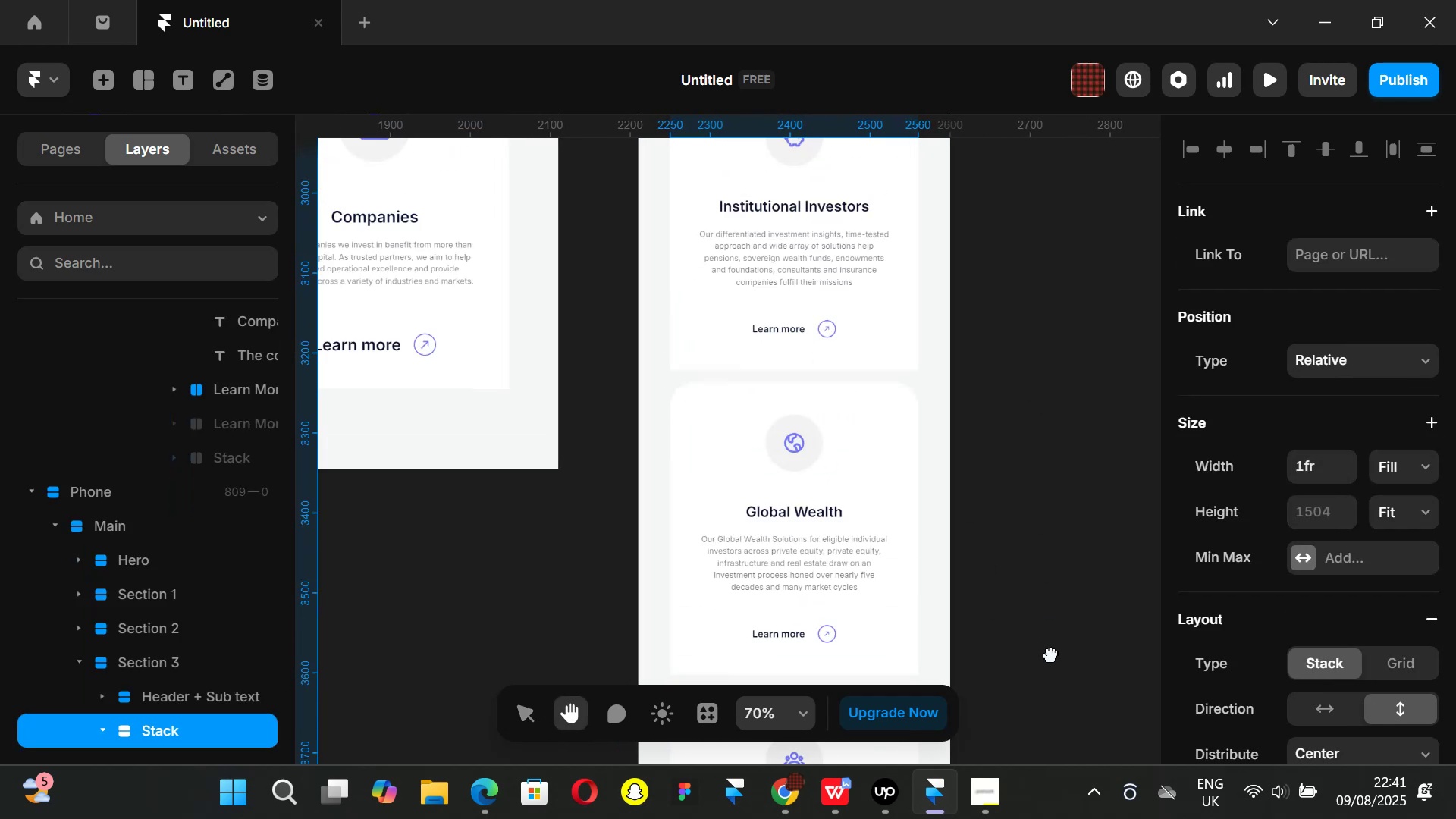 
hold_key(key=ControlLeft, duration=0.55)
scroll: coordinate [1074, 536], scroll_direction: down, amount: 3.0
 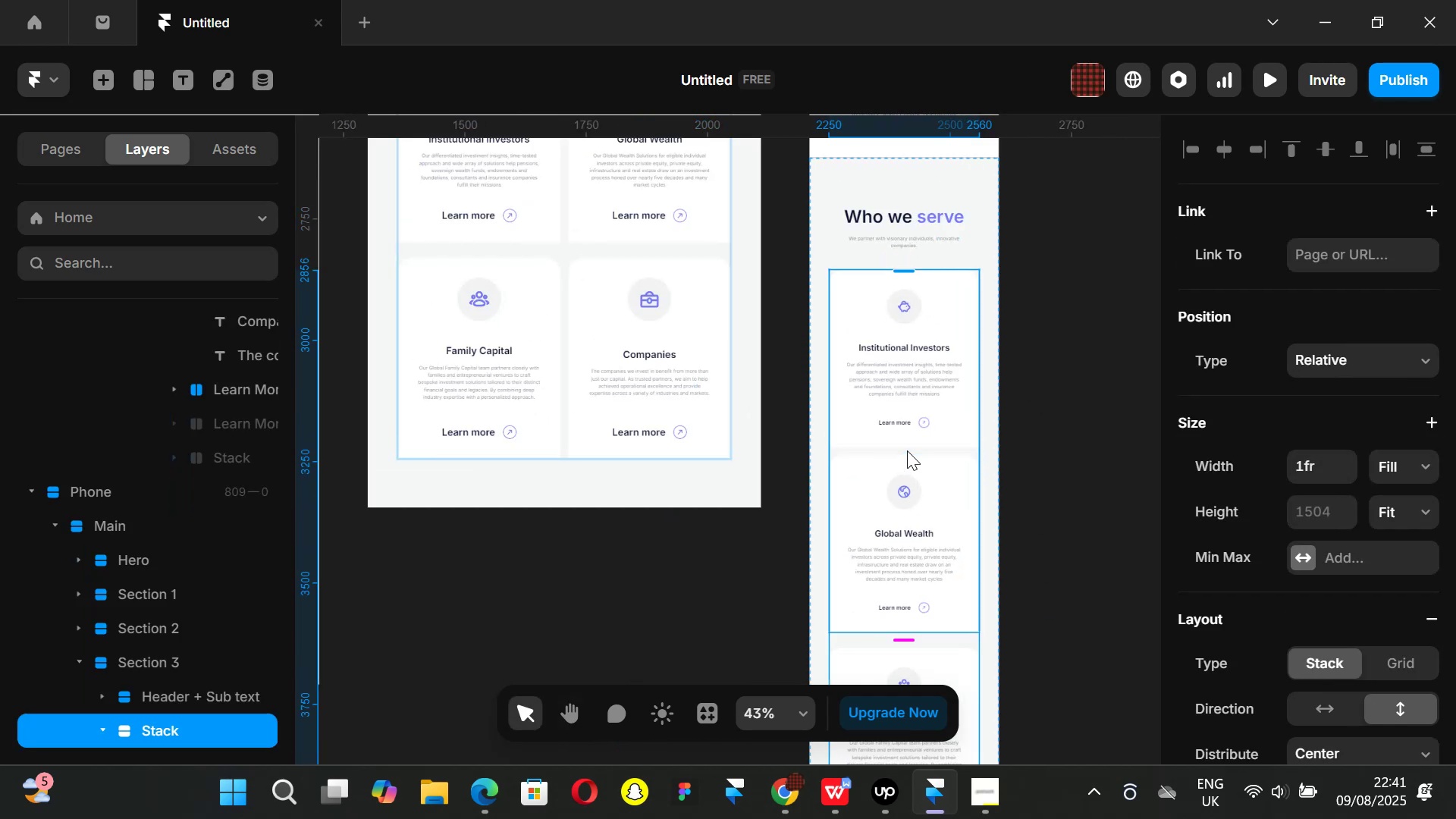 
left_click([907, 450])
 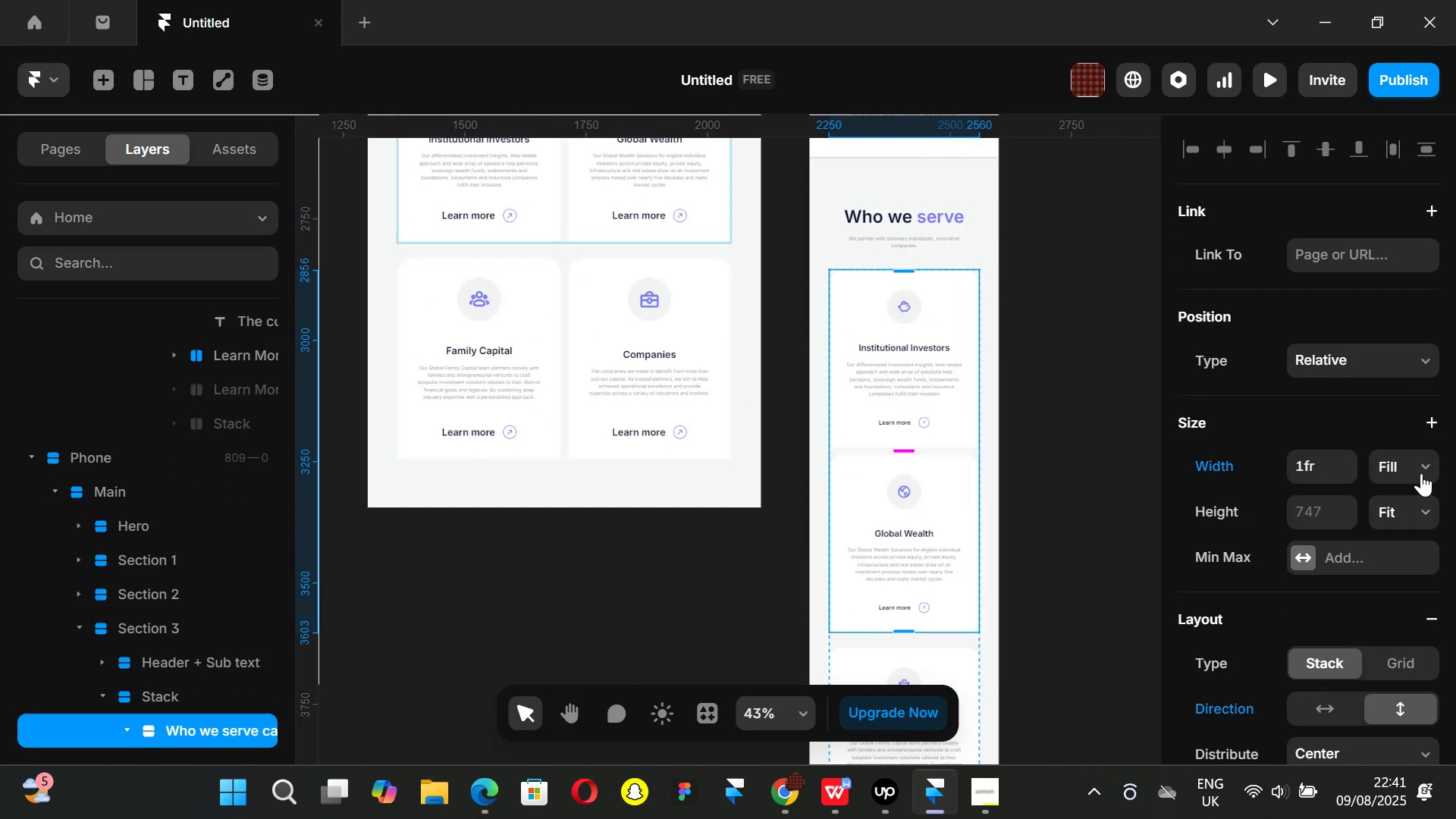 
left_click([1422, 470])
 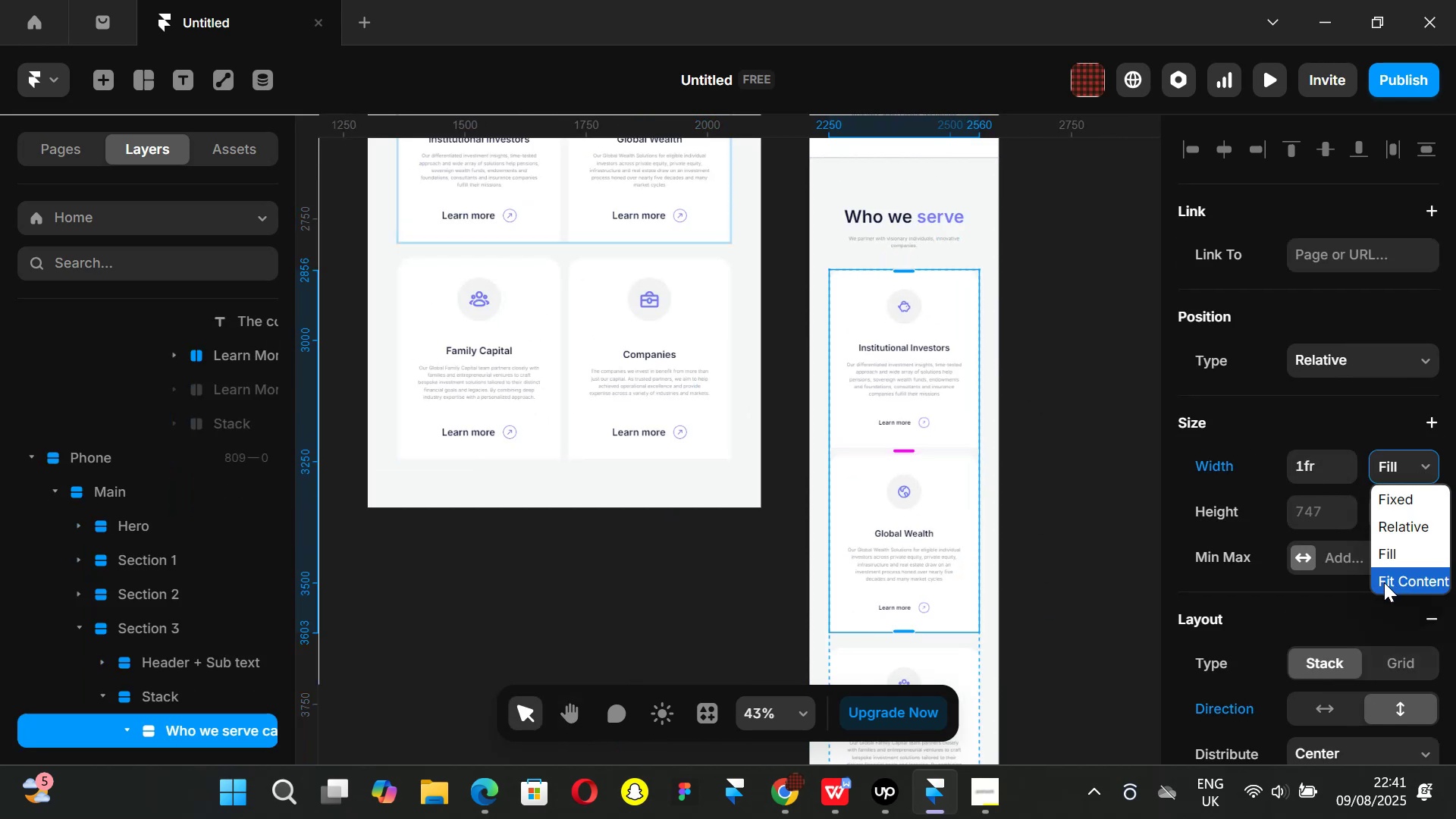 
left_click([1384, 582])
 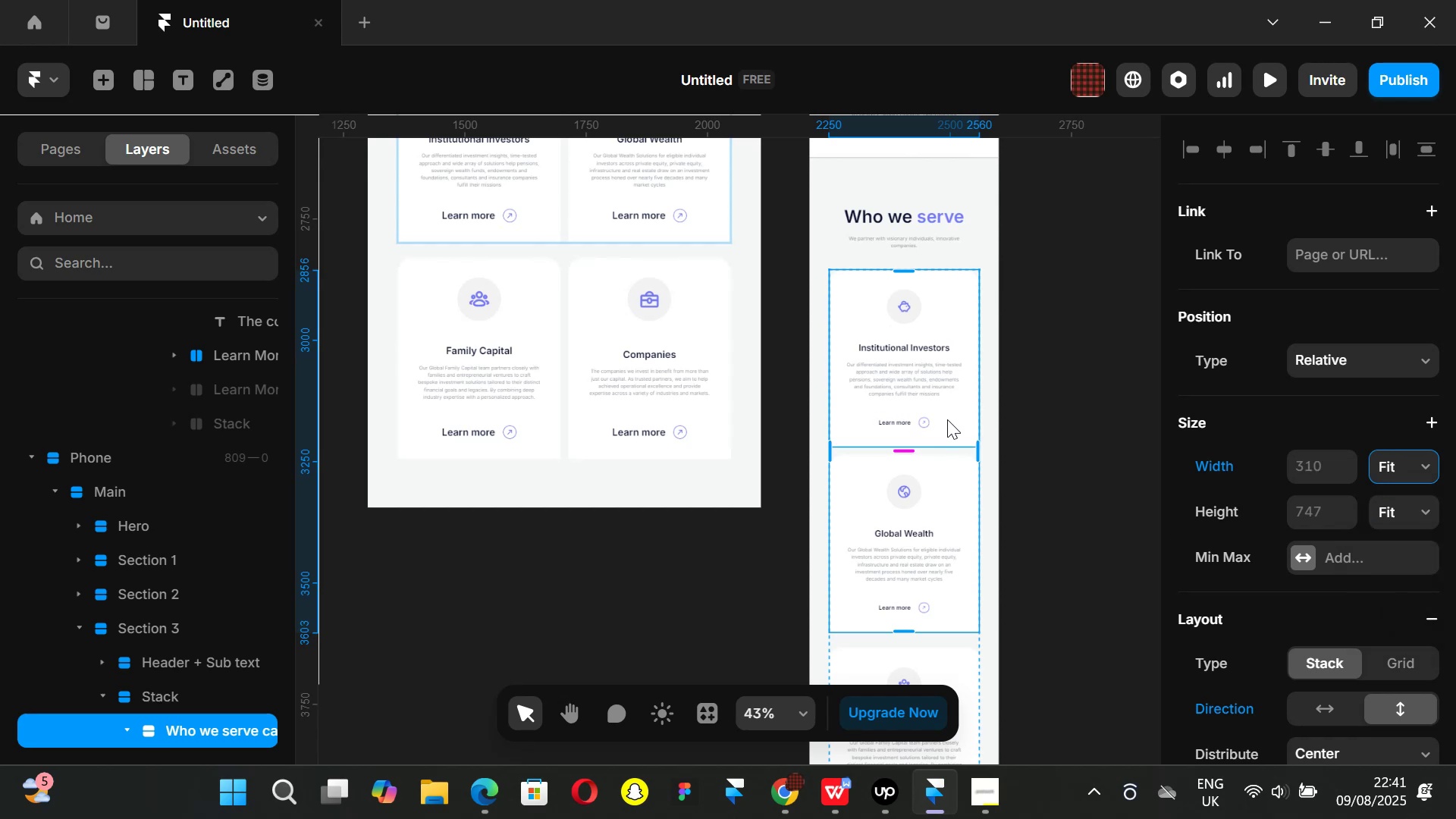 
left_click([947, 419])
 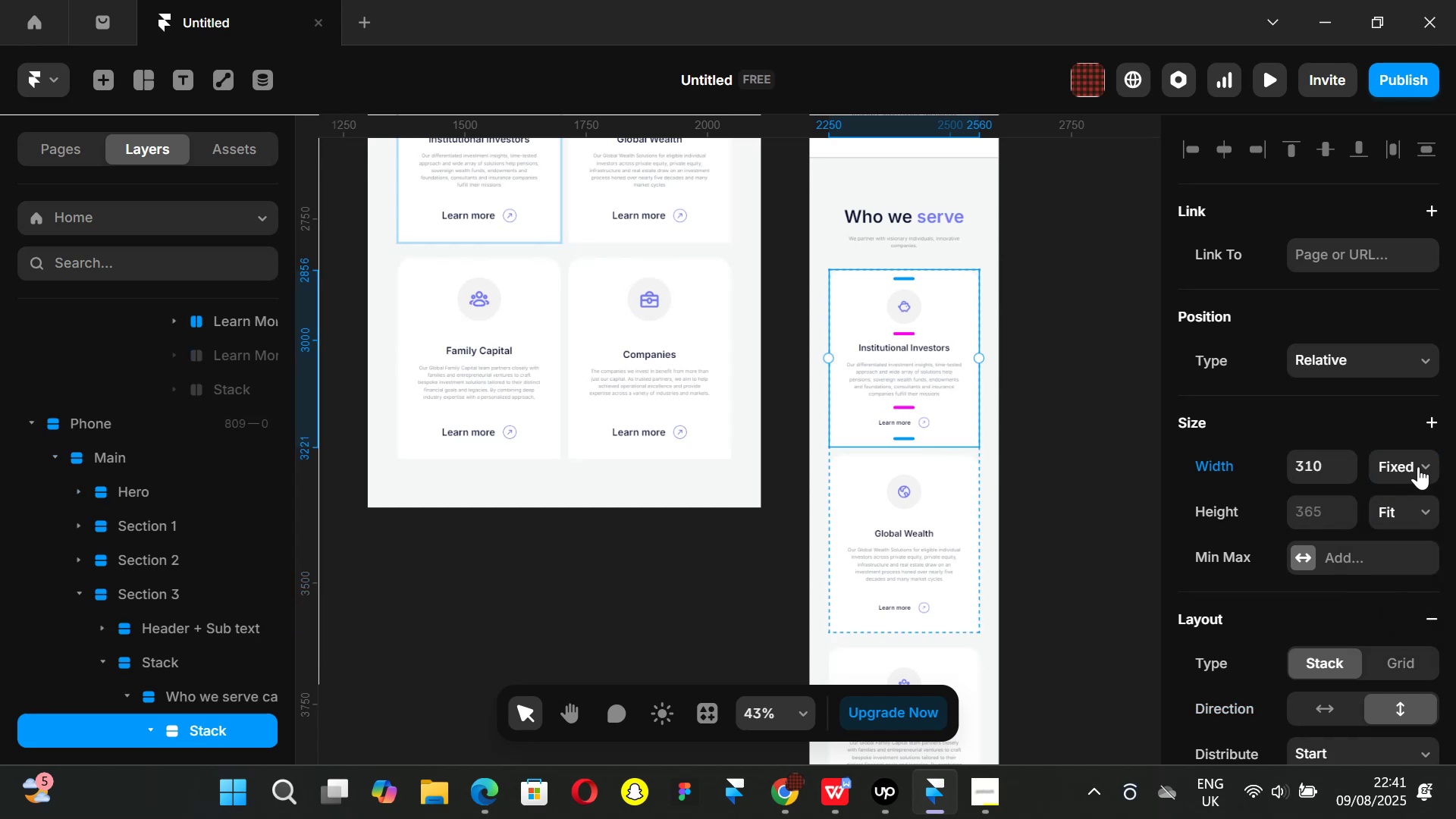 
left_click([1420, 463])
 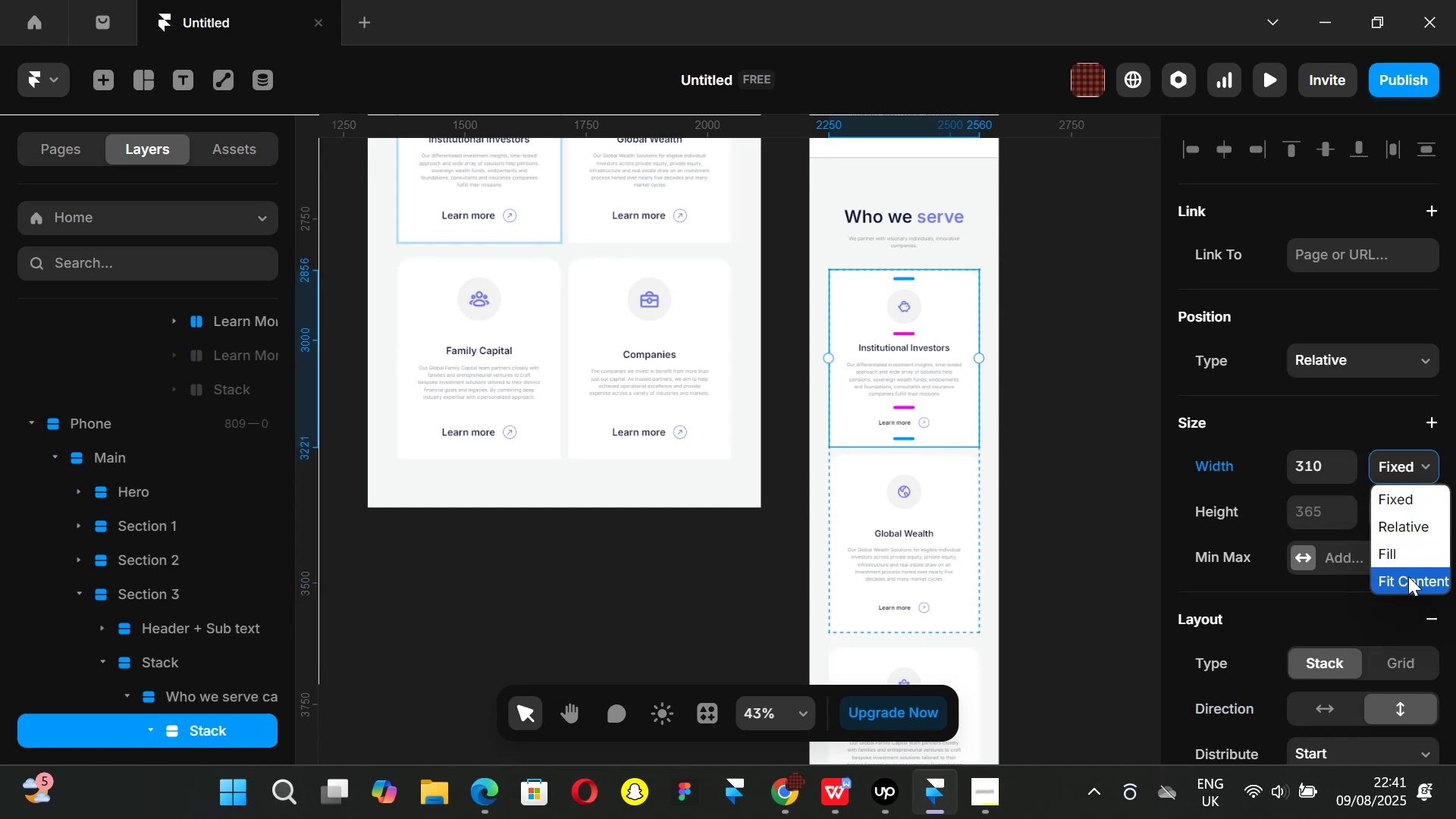 
left_click([1408, 576])
 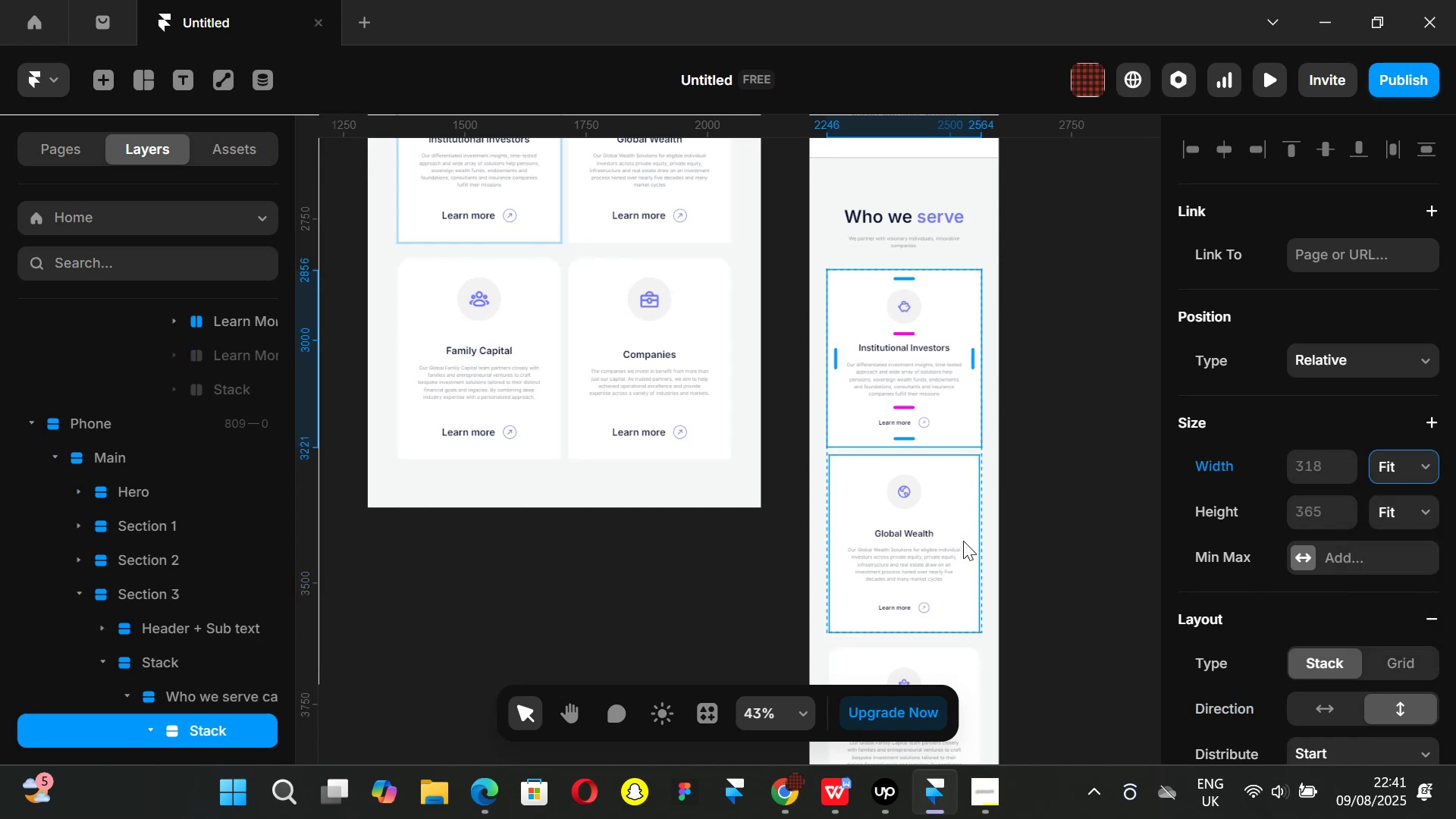 
left_click([963, 541])
 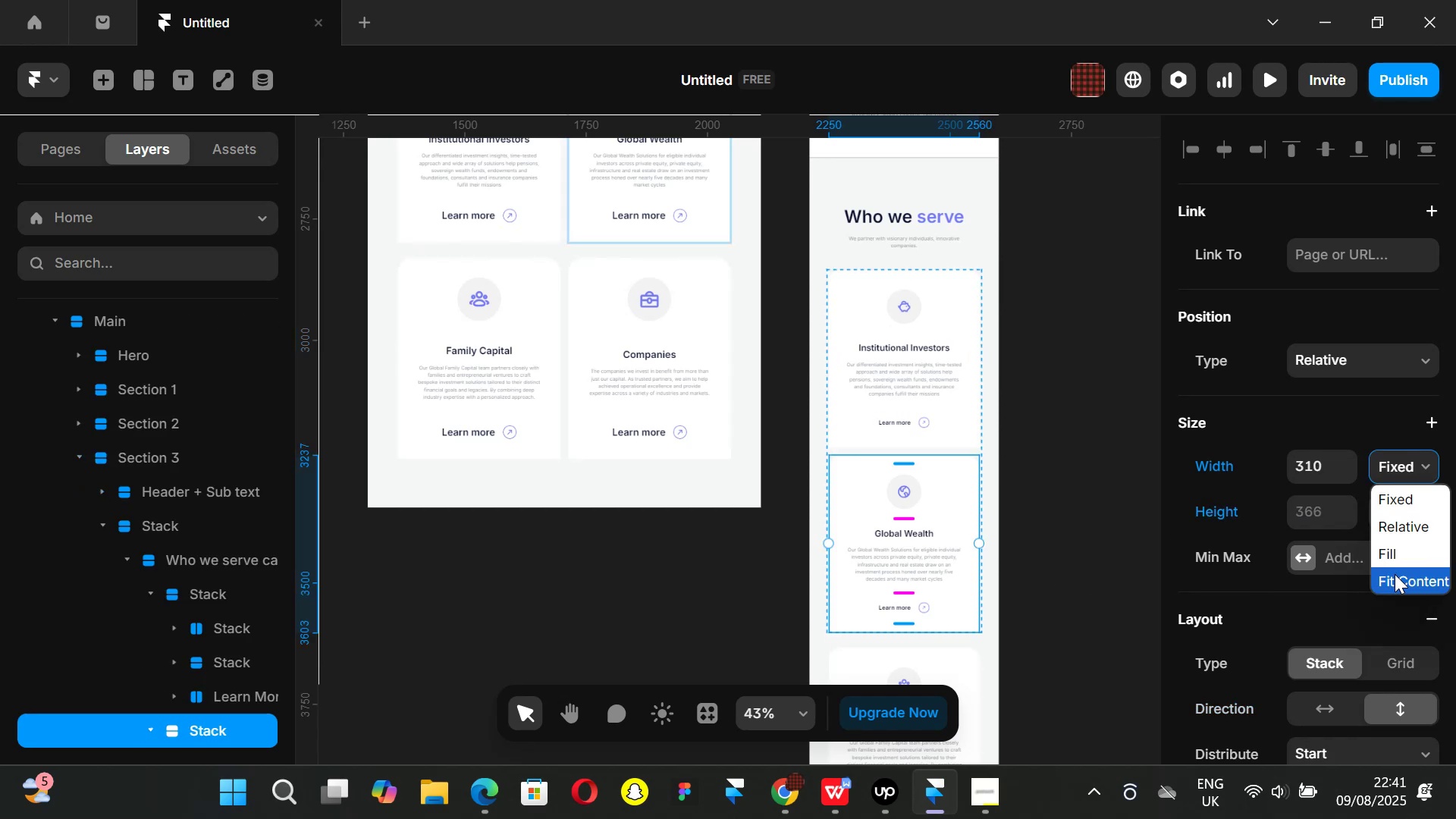 
left_click([1403, 576])
 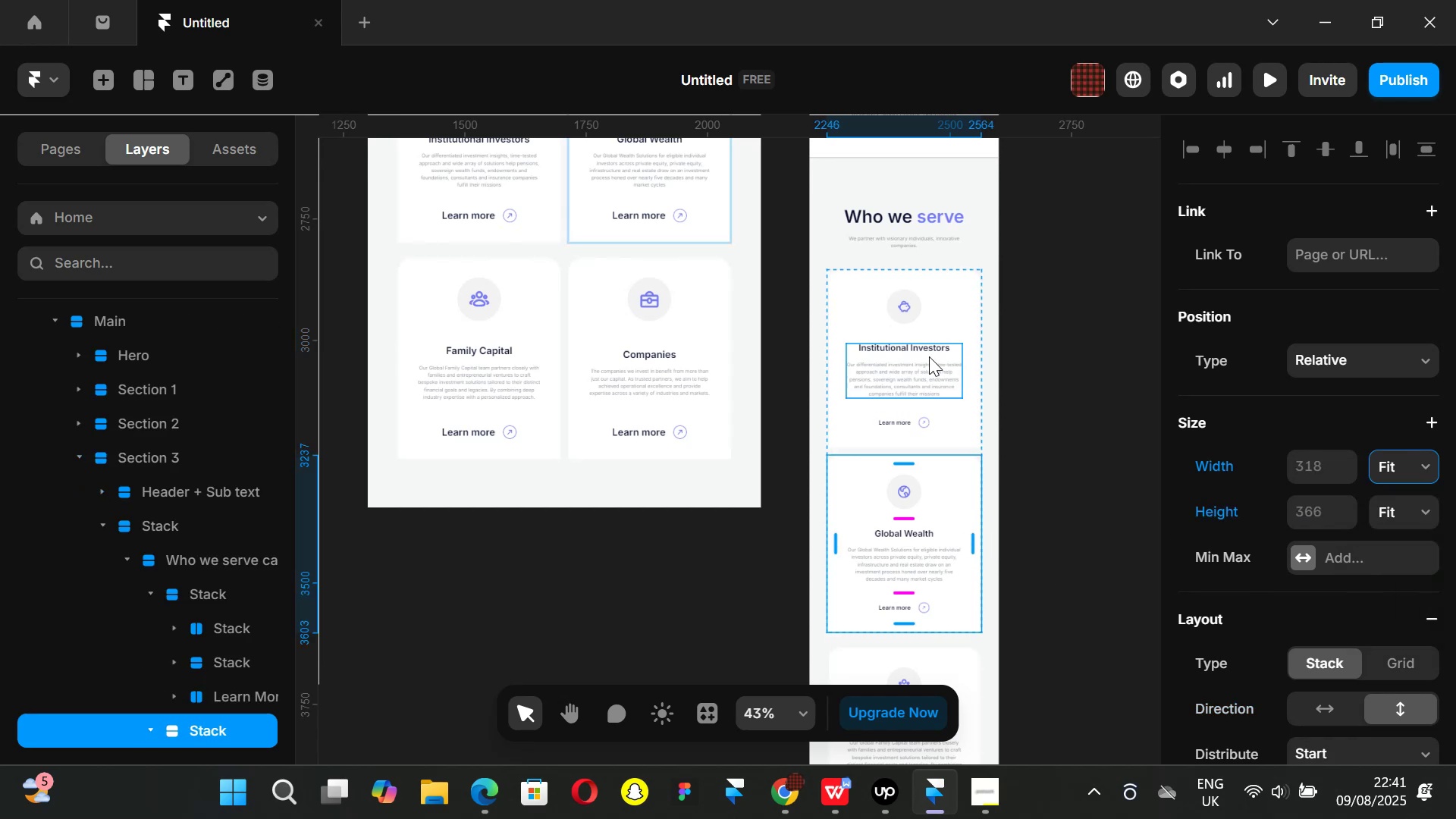 
left_click([929, 356])
 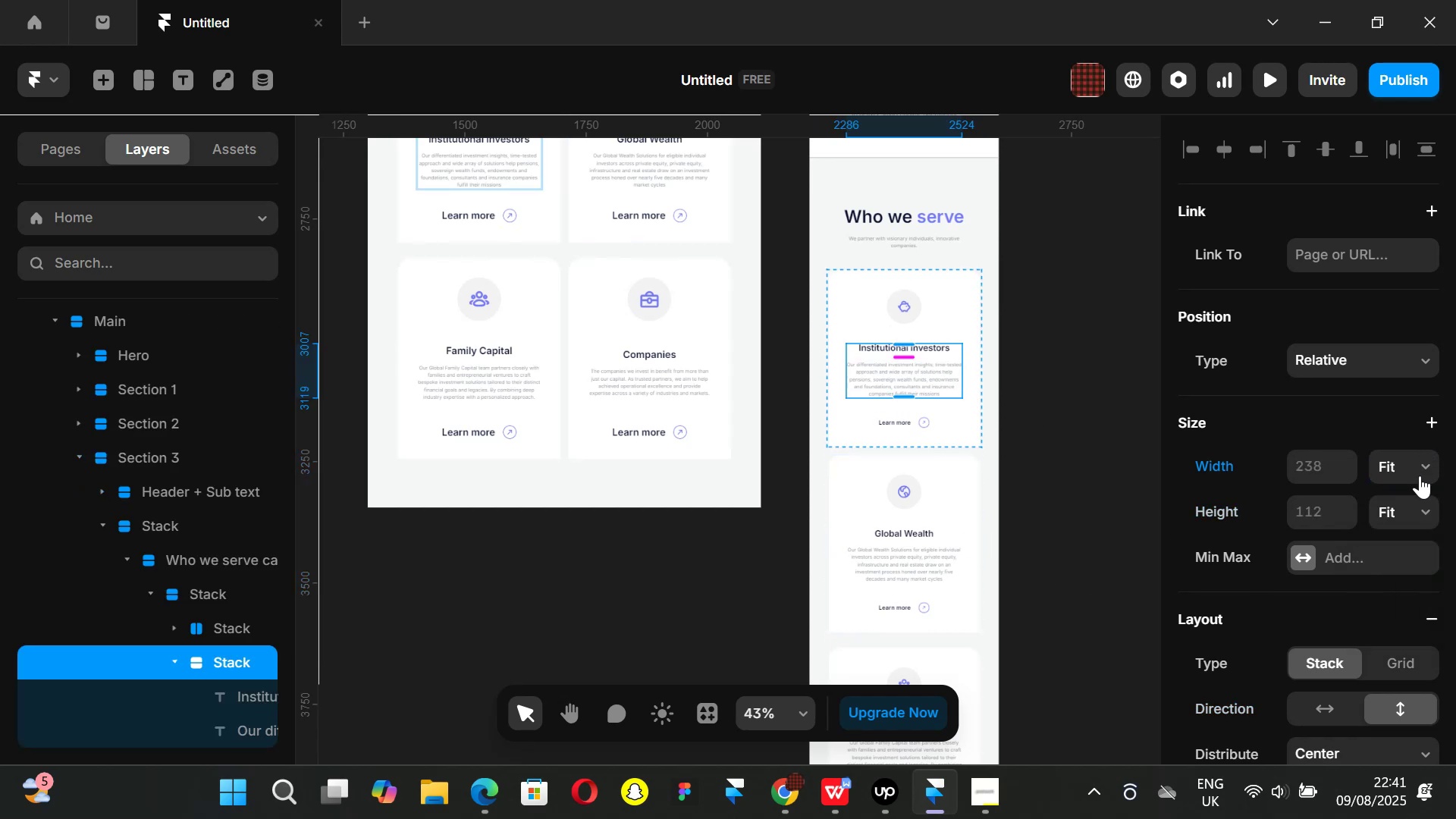 
left_click([1420, 475])
 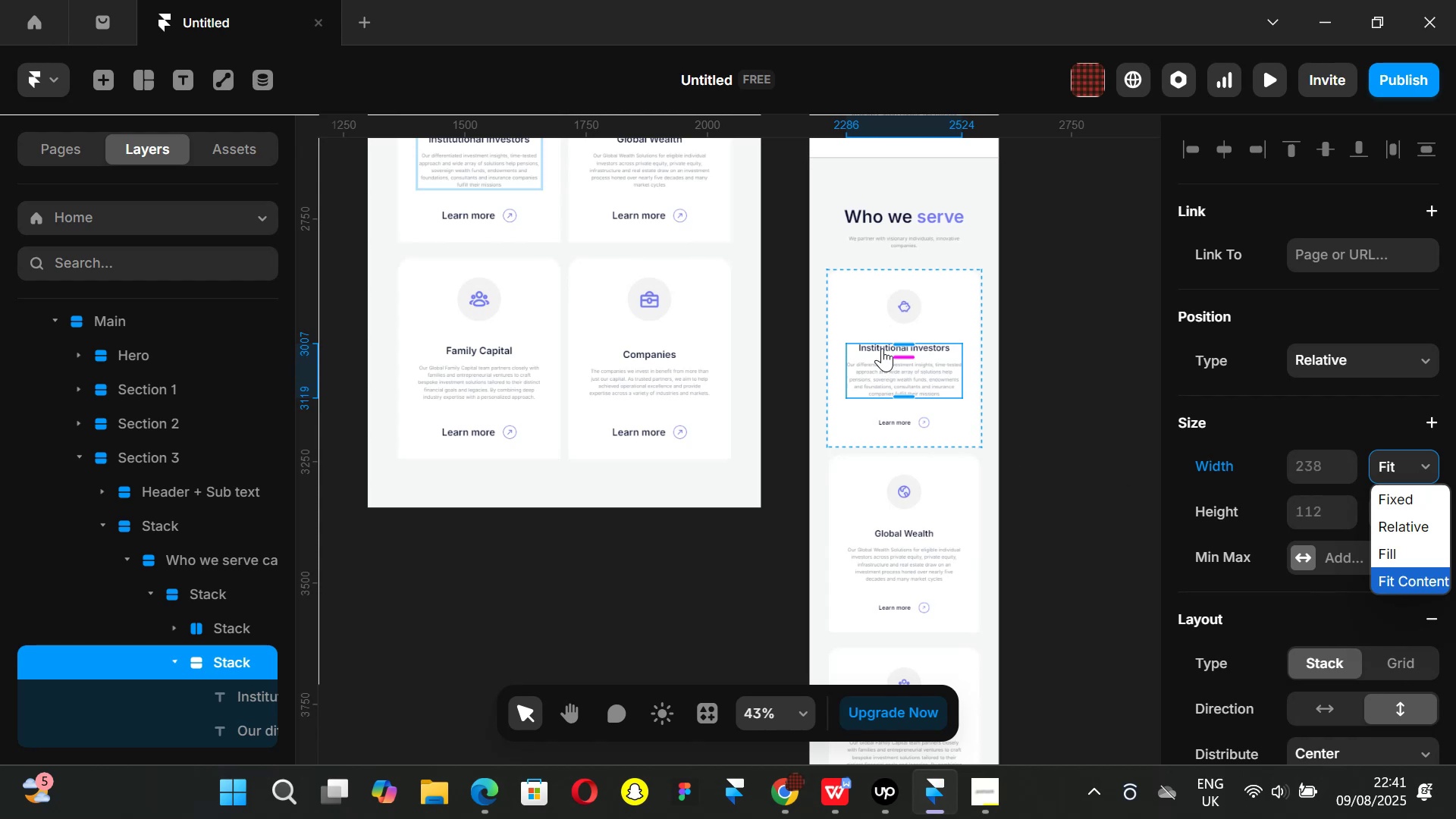 
left_click([1072, 351])
 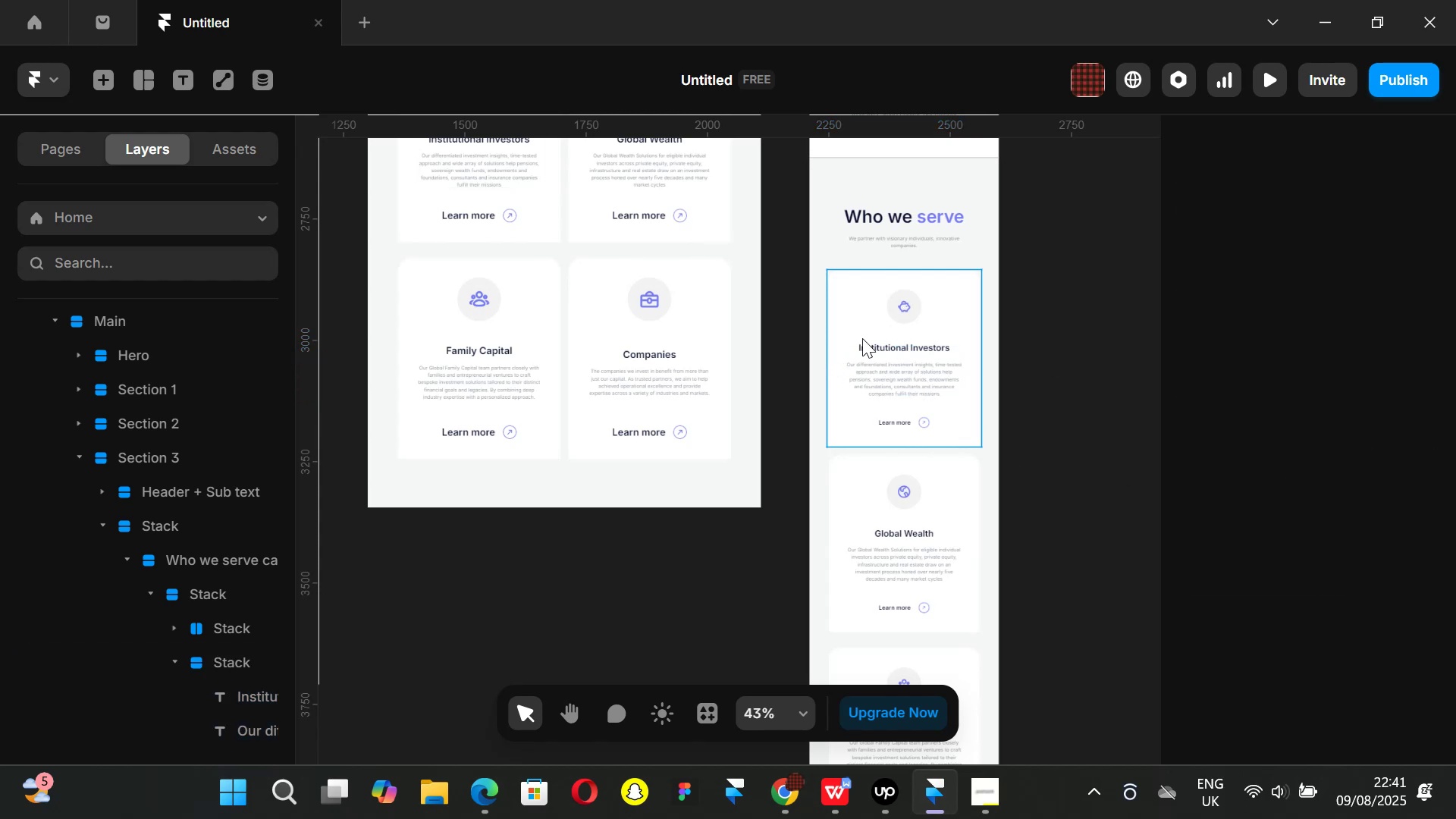 
hold_key(key=ControlLeft, duration=0.33)
scroll: coordinate [899, 336], scroll_direction: up, amount: 2.0
 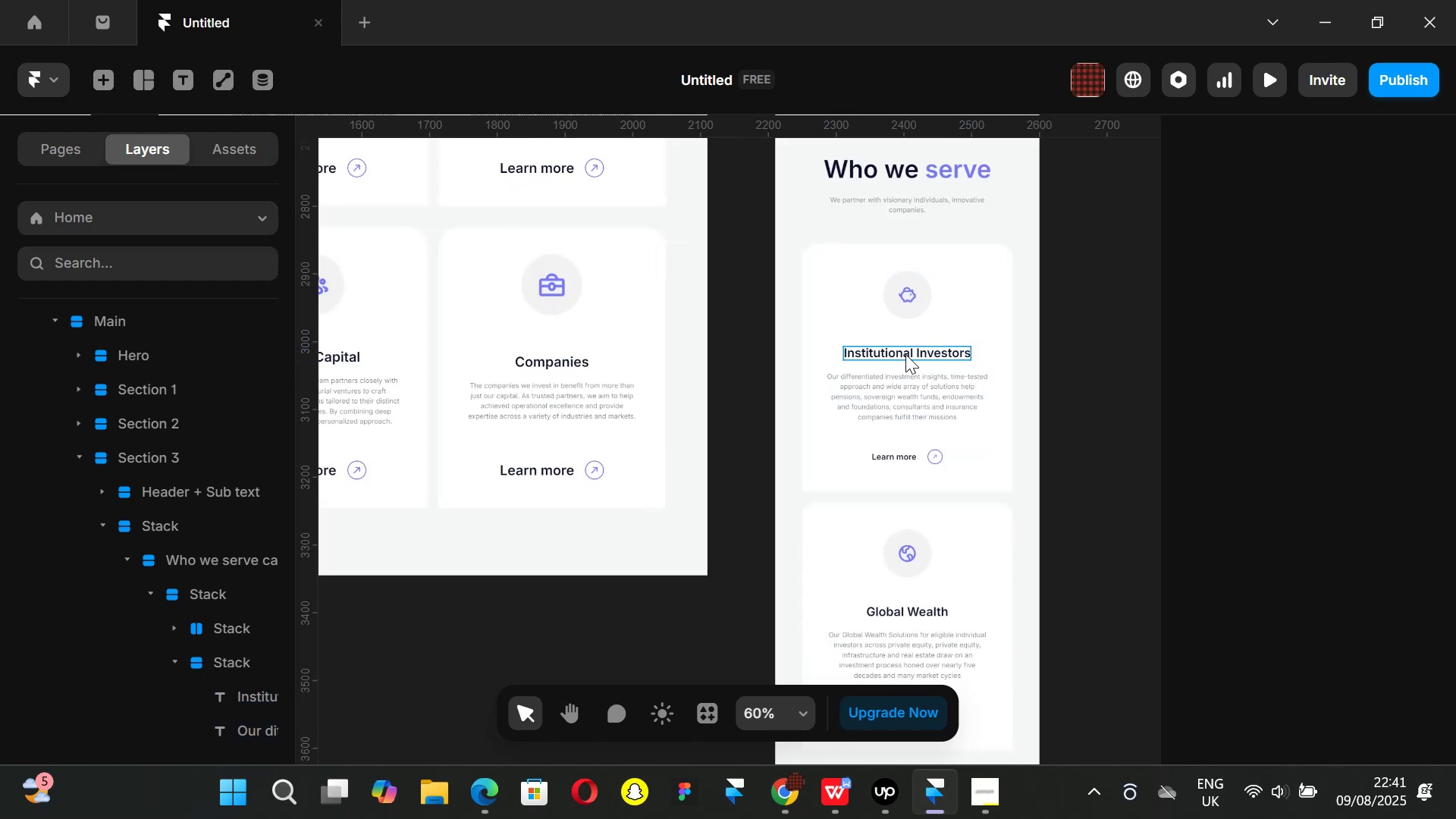 
left_click([905, 354])
 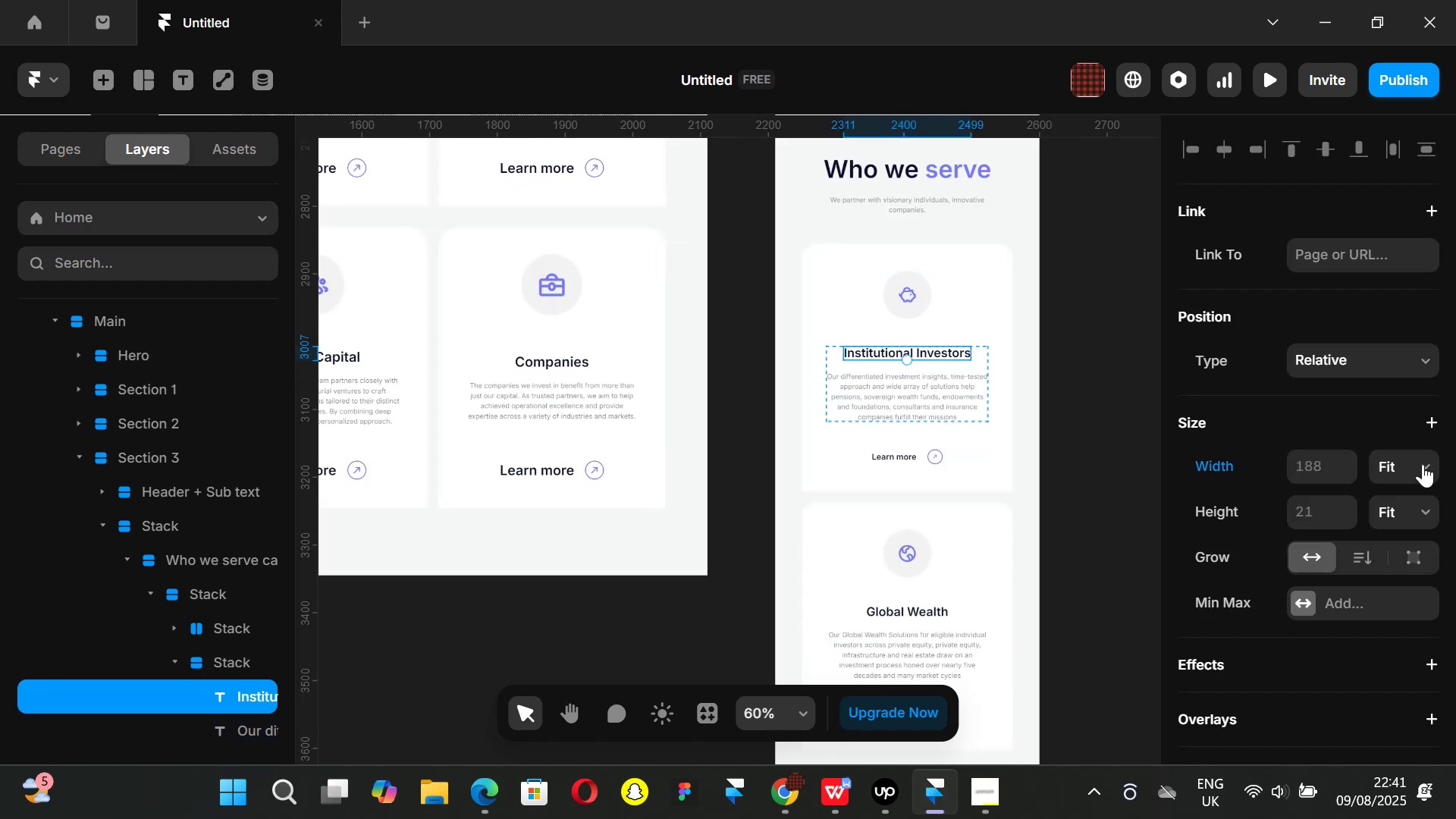 
left_click([1423, 464])
 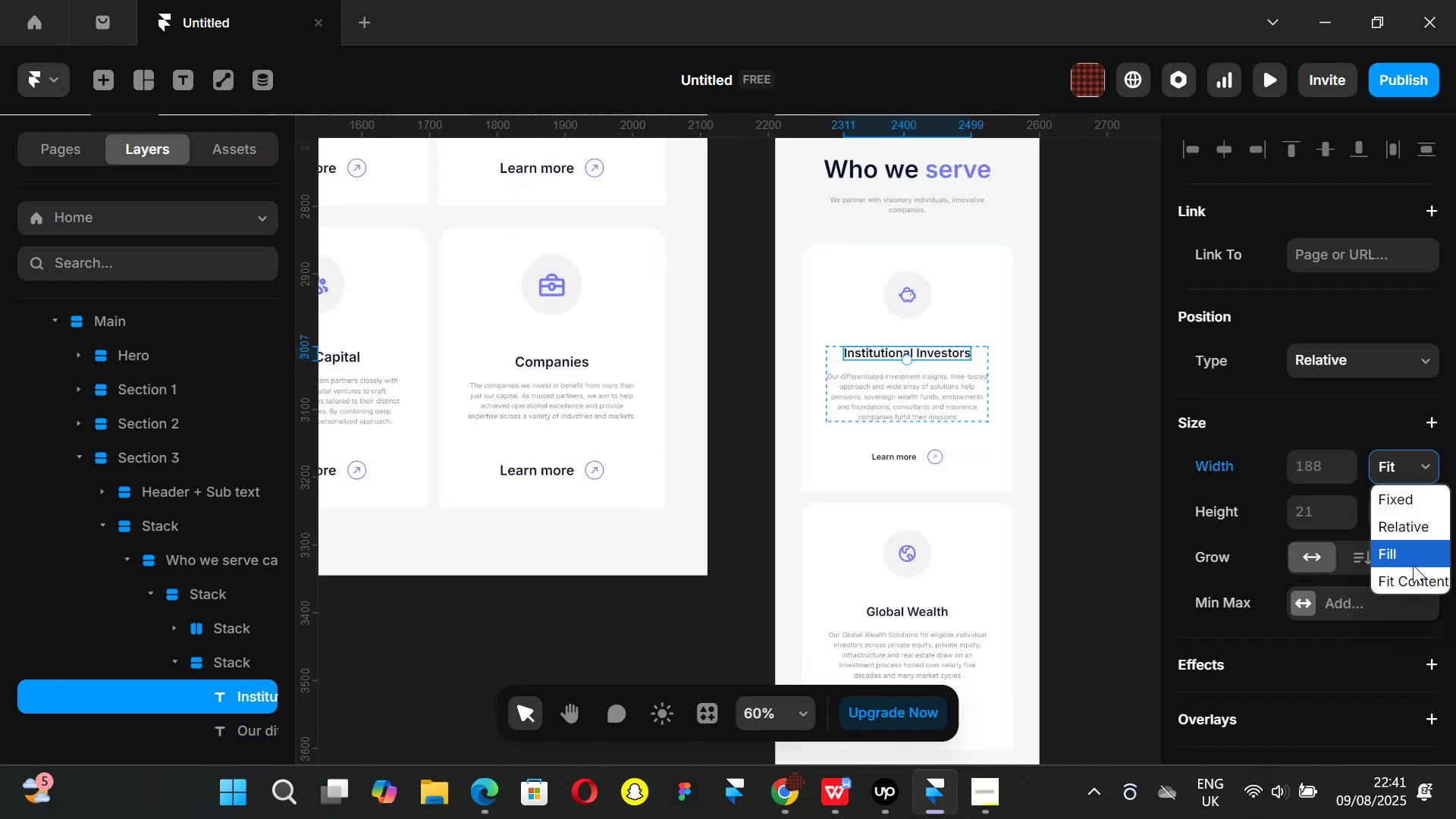 
left_click([1413, 557])
 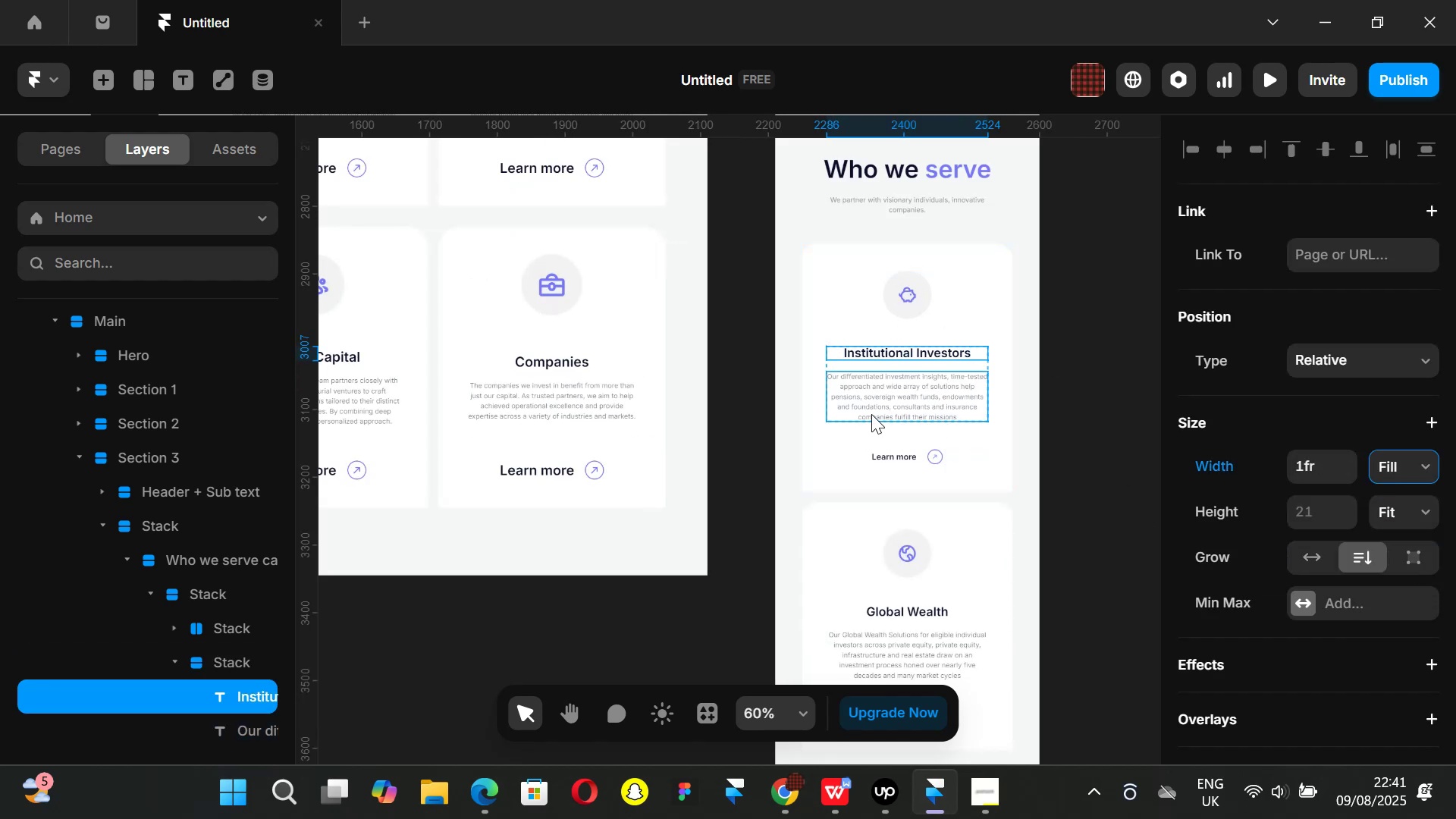 
left_click([871, 414])
 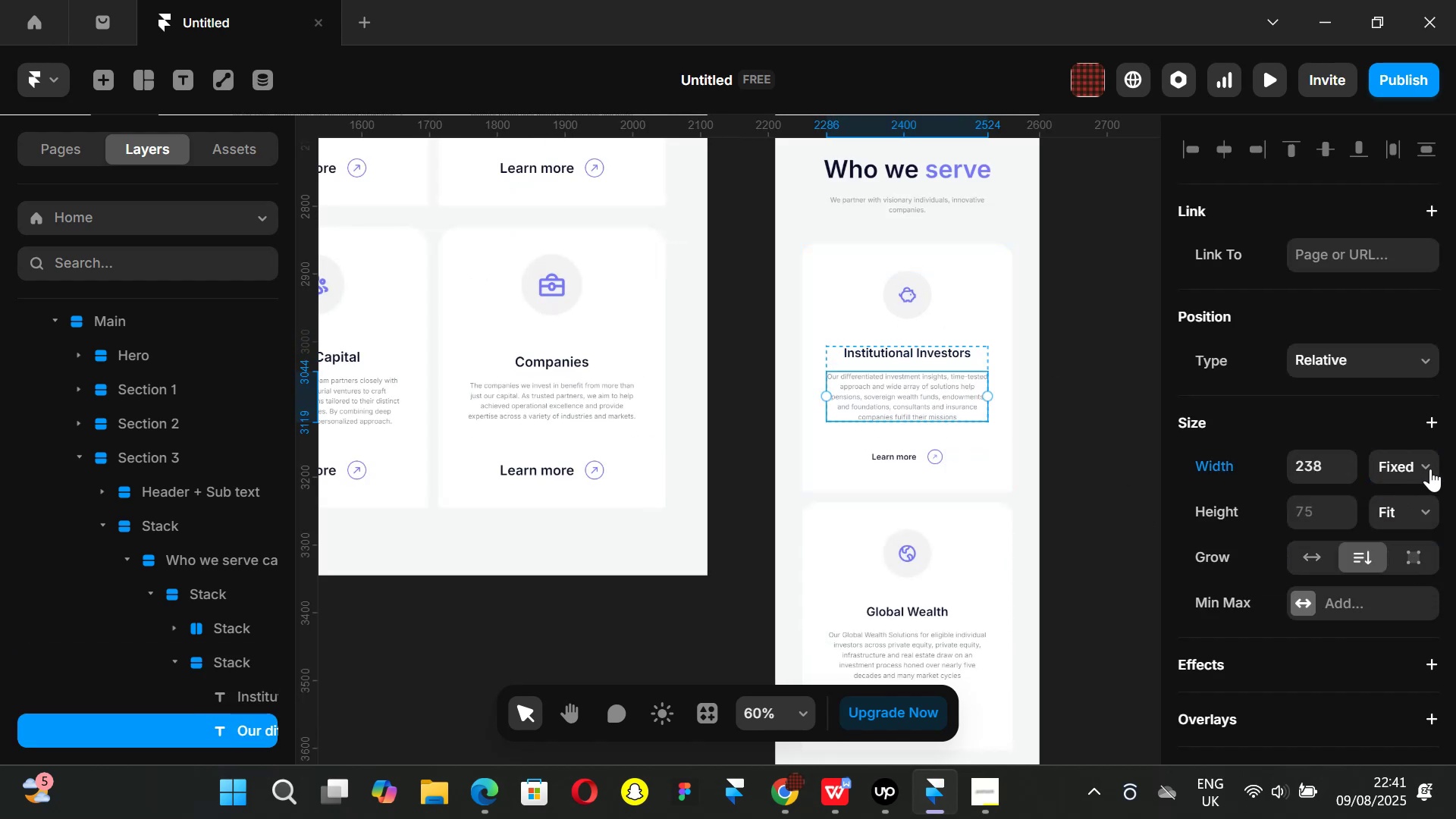 
left_click([1431, 469])
 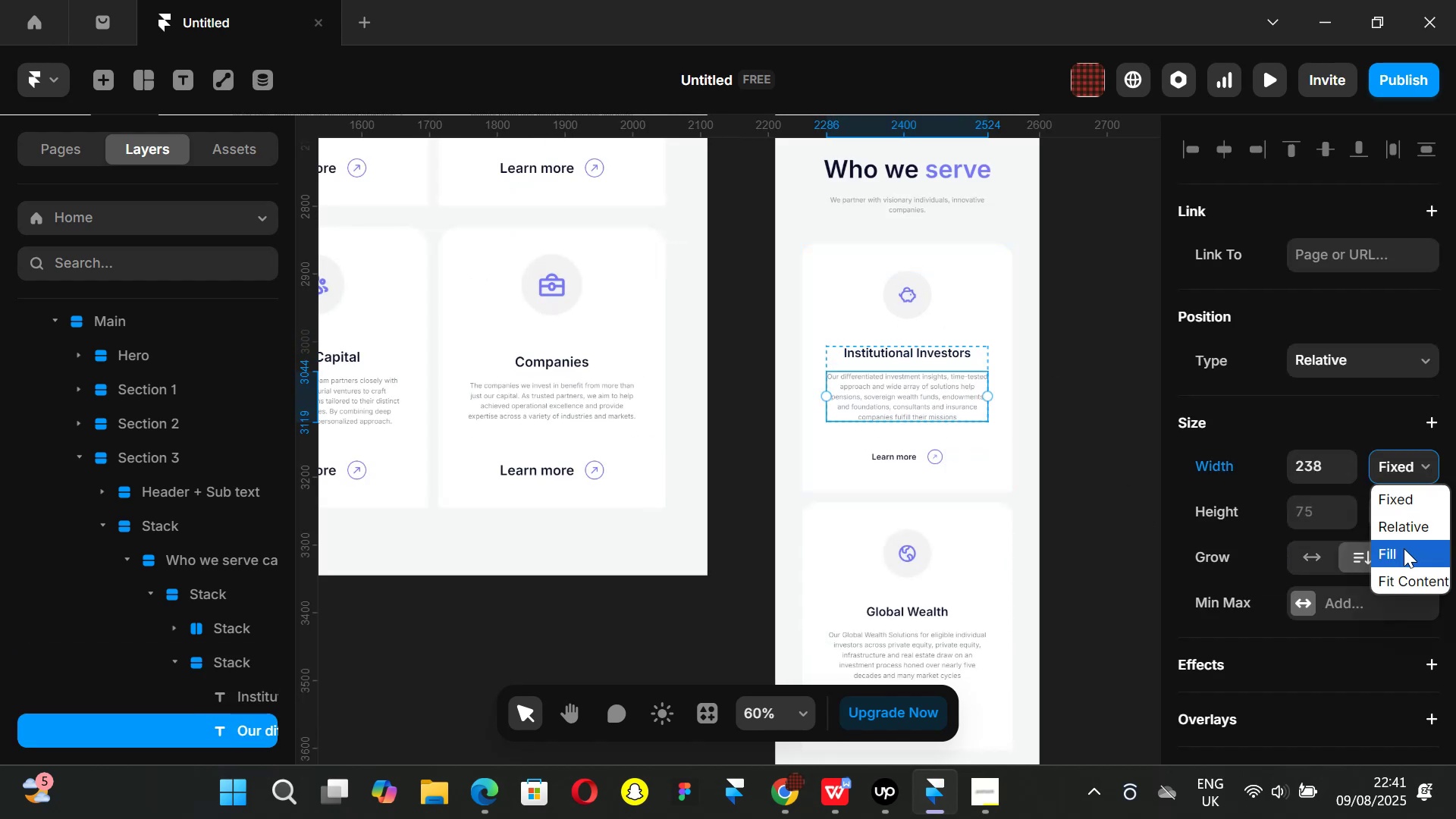 
left_click([1404, 548])
 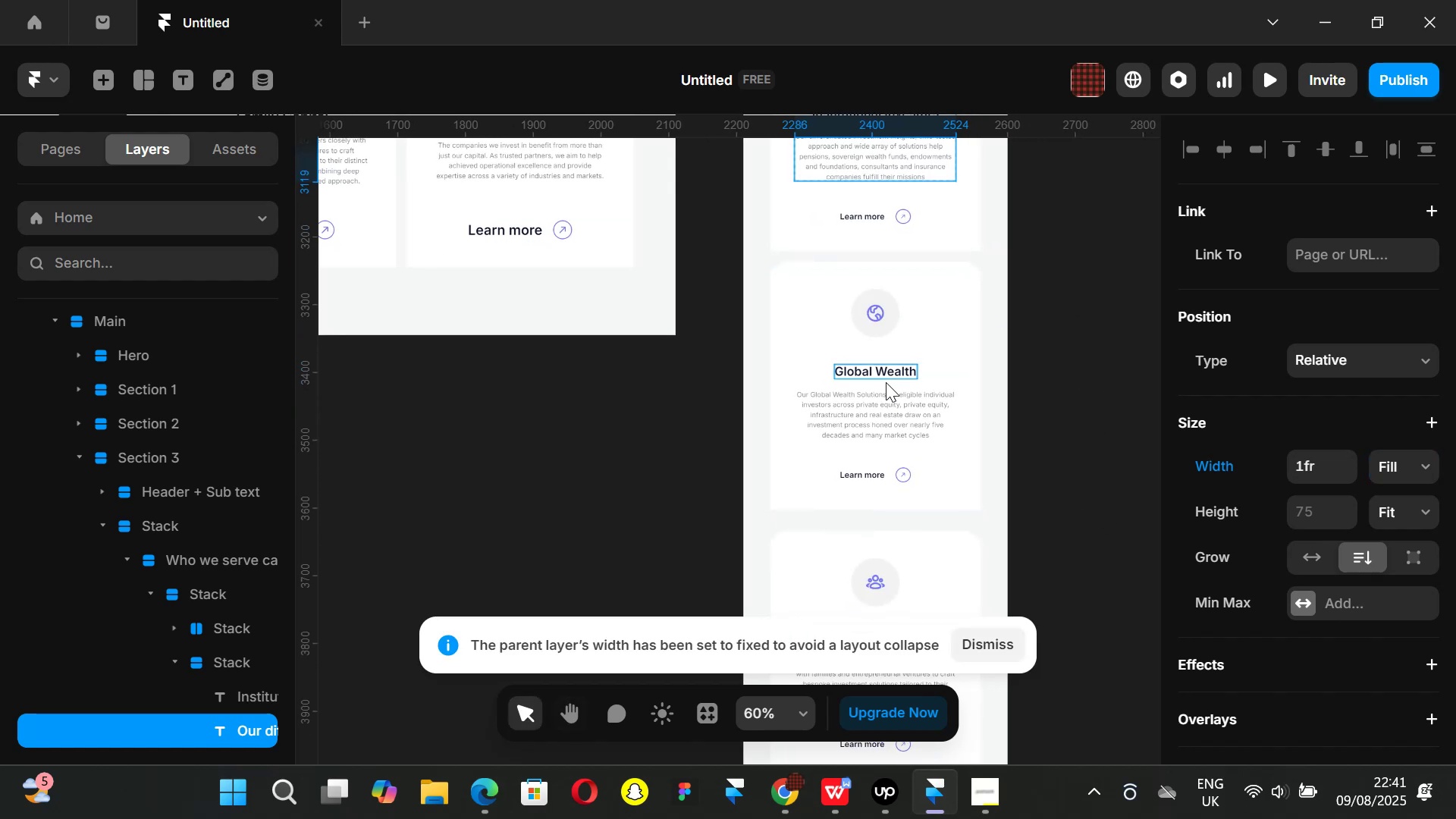 
left_click([890, 388])
 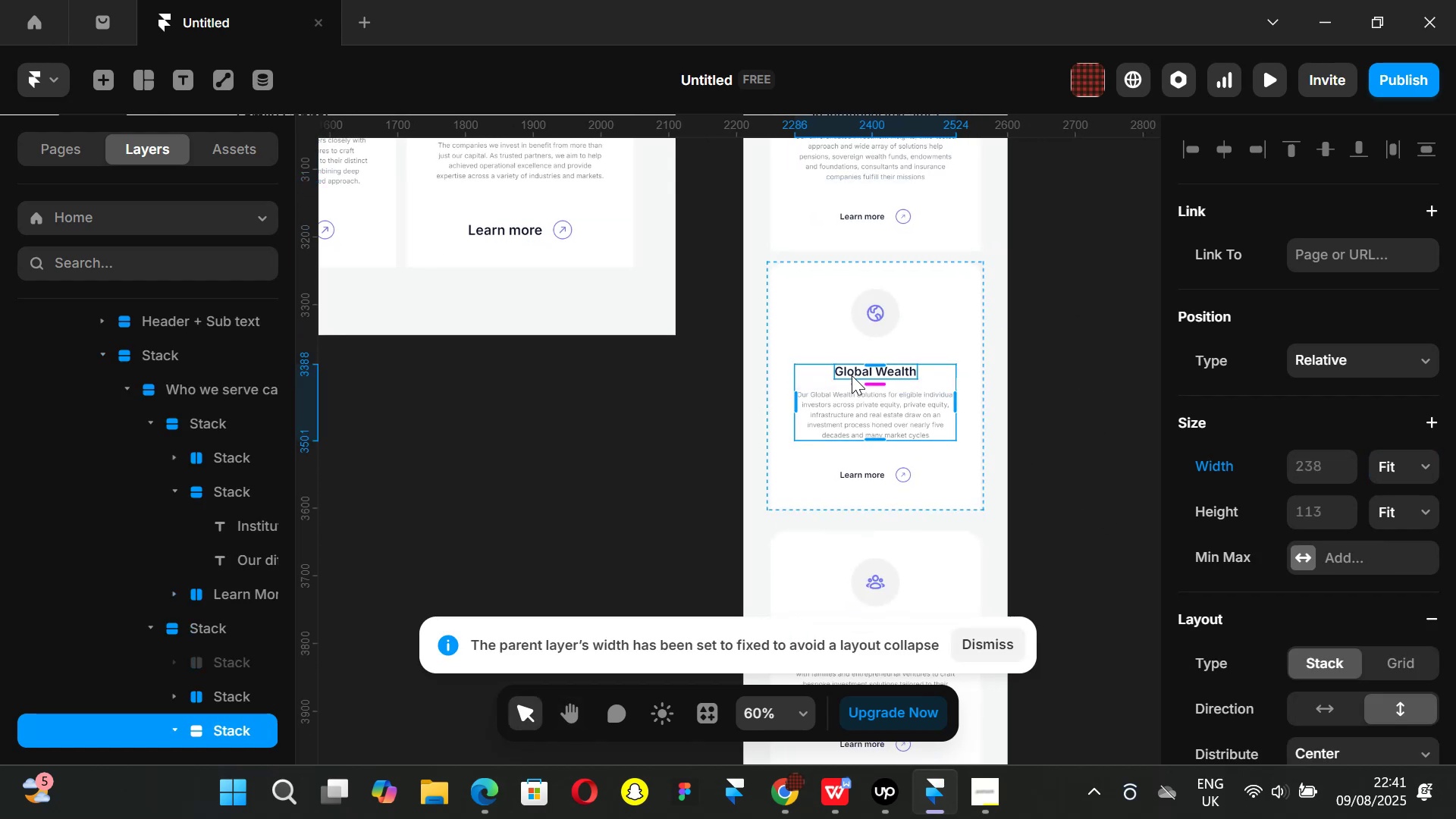 
left_click([852, 375])
 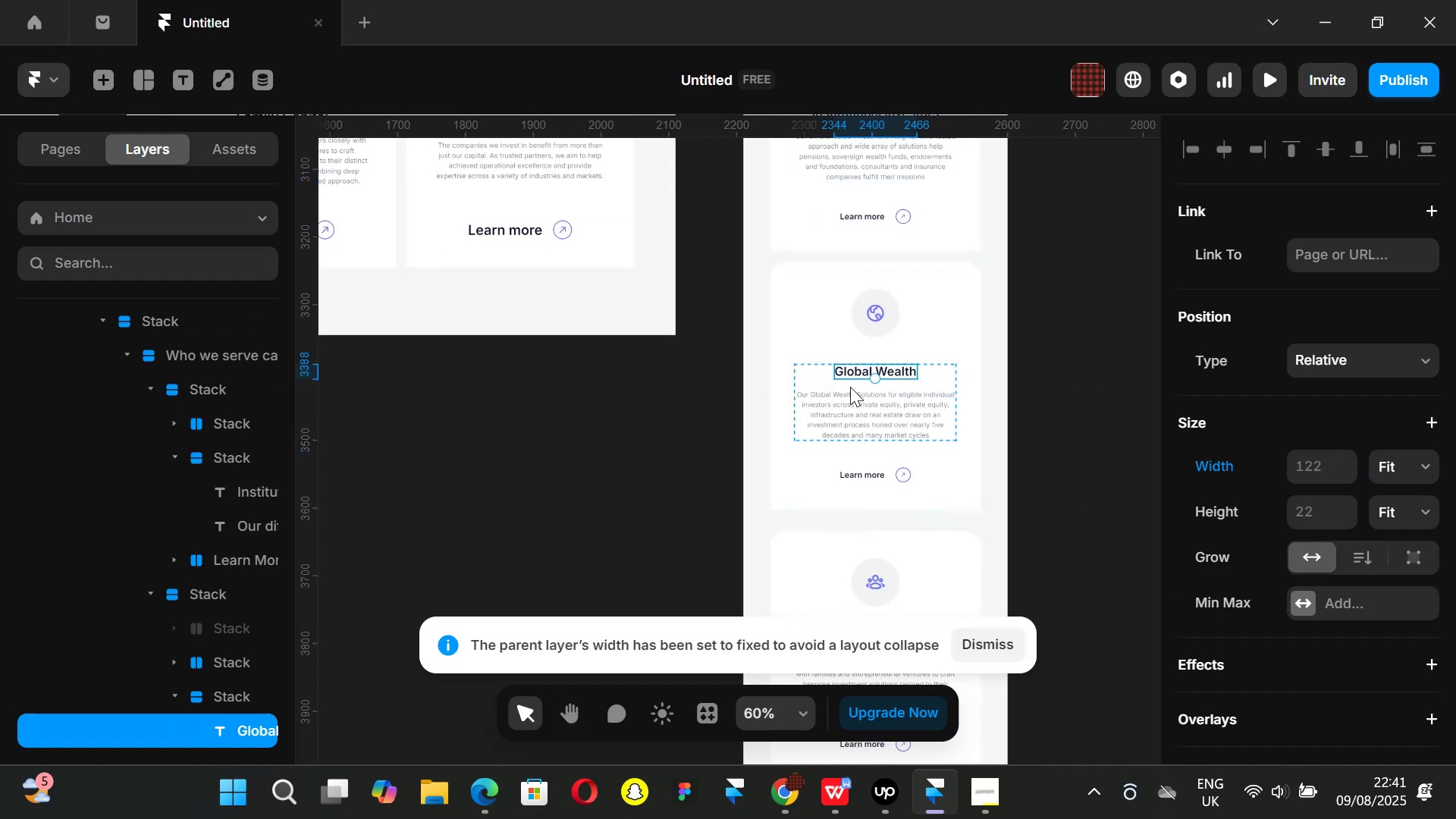 
hold_key(key=ShiftLeft, duration=0.84)
left_click([851, 402])
 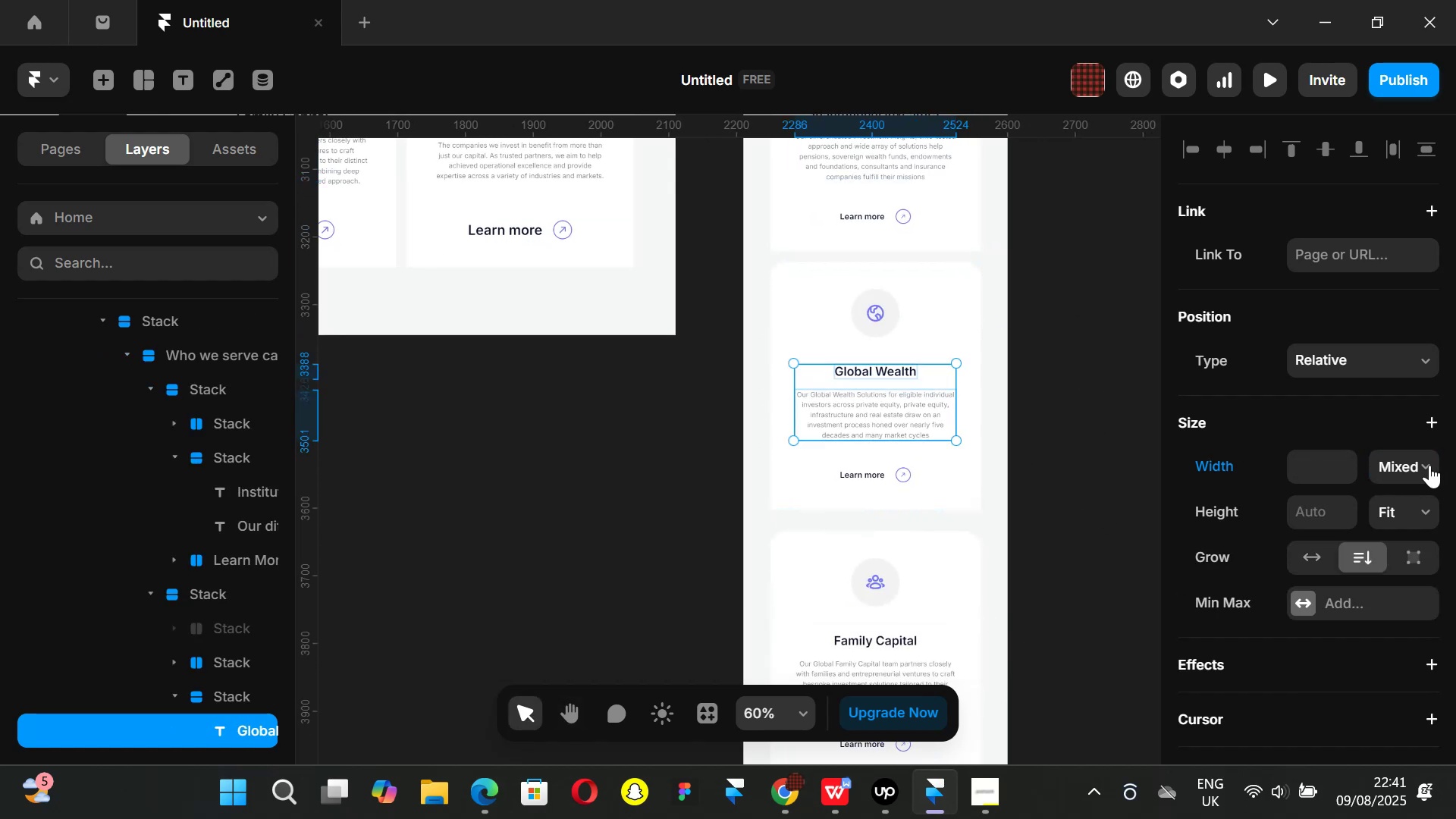 
left_click([1429, 465])
 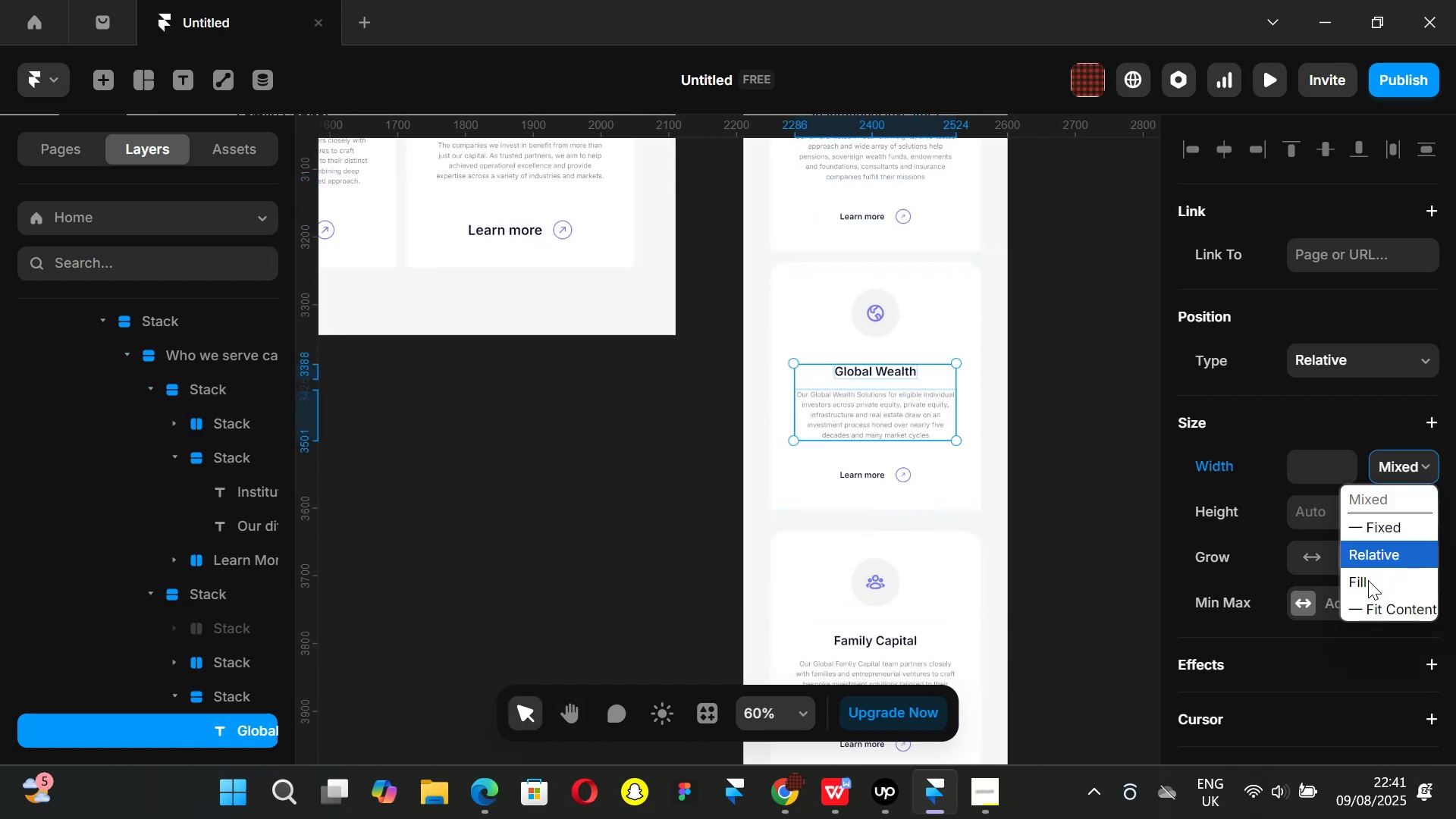 
left_click([1361, 585])
 